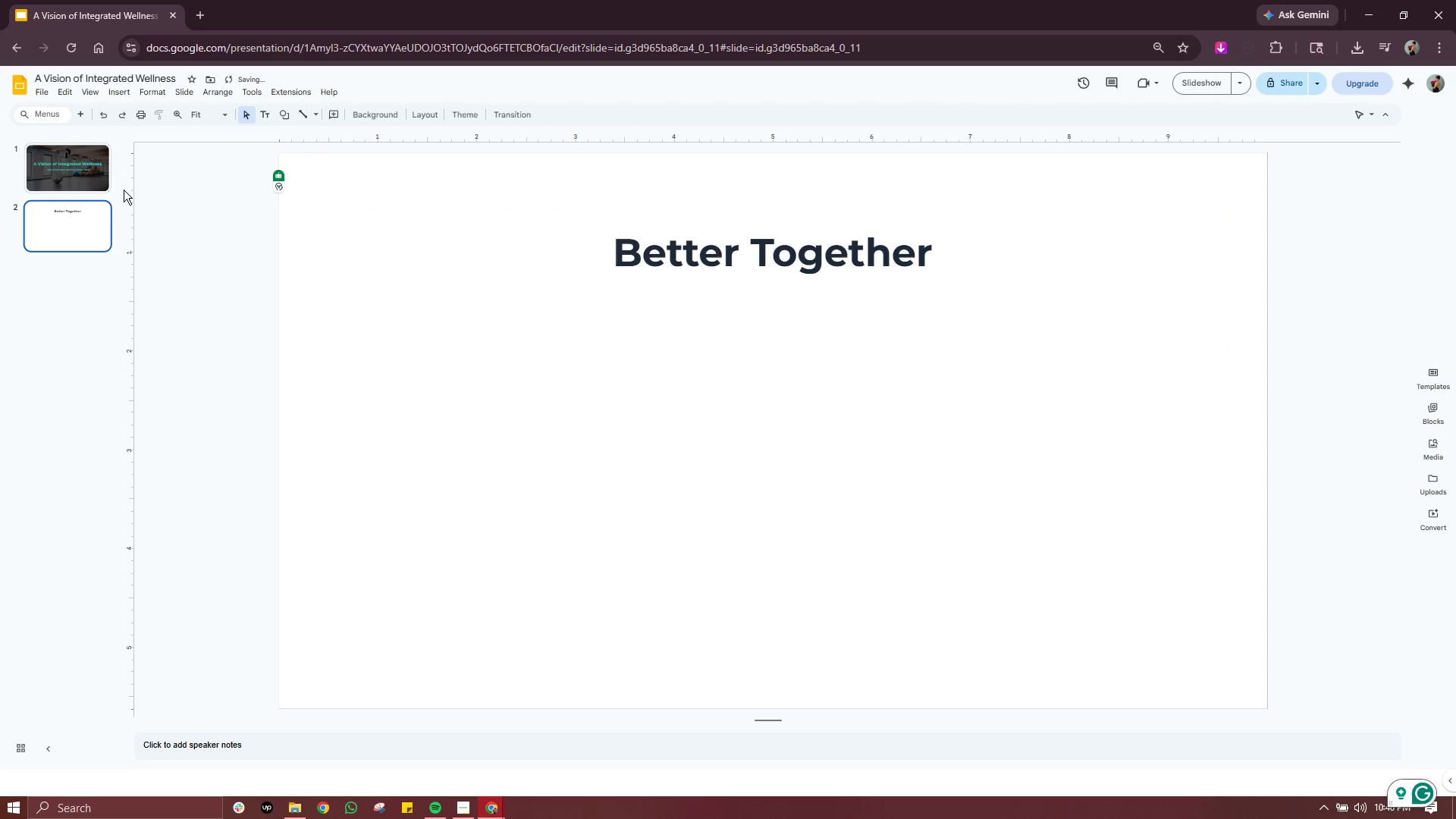 
left_click([61, 177])
 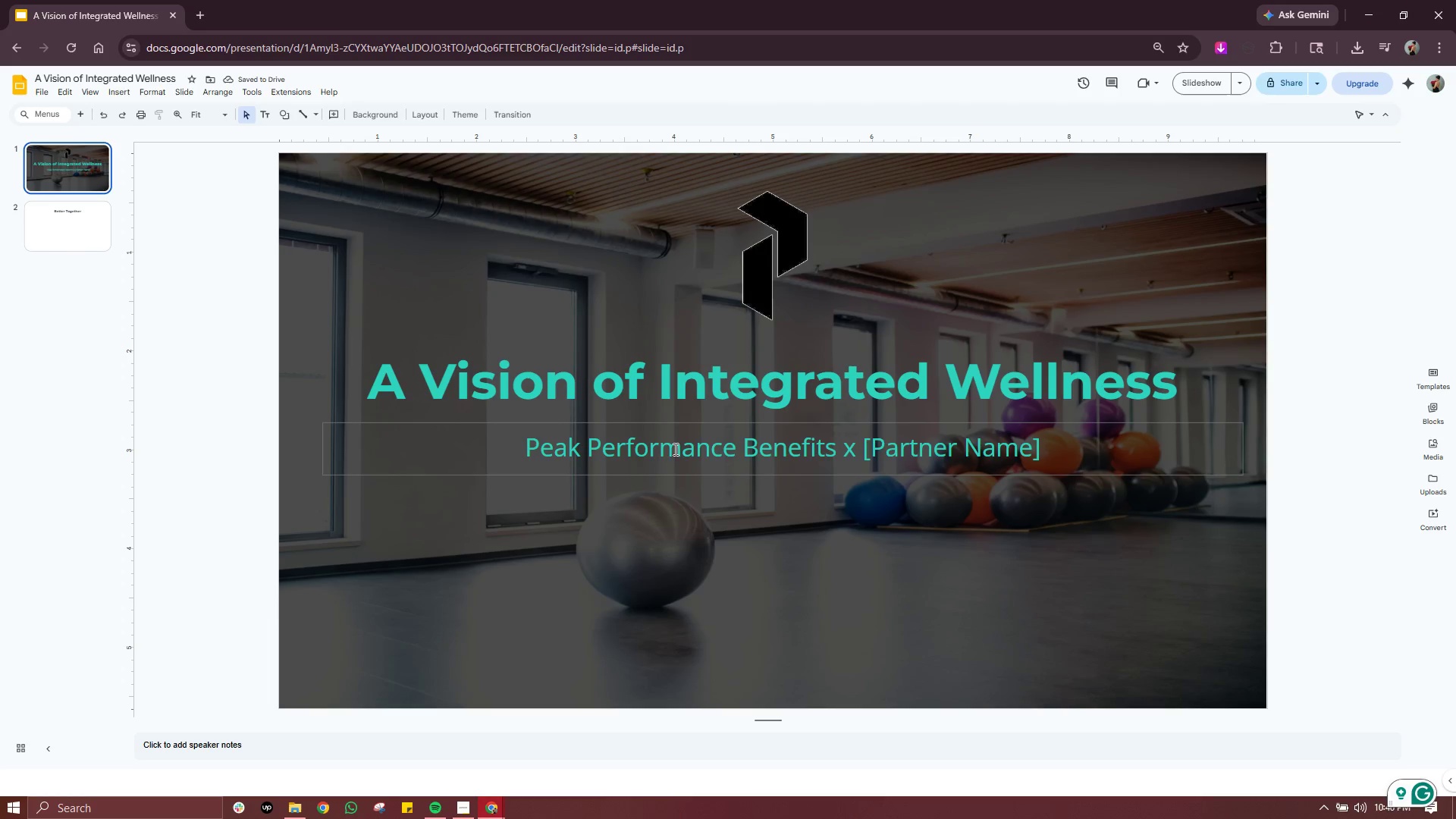 
left_click([676, 449])
 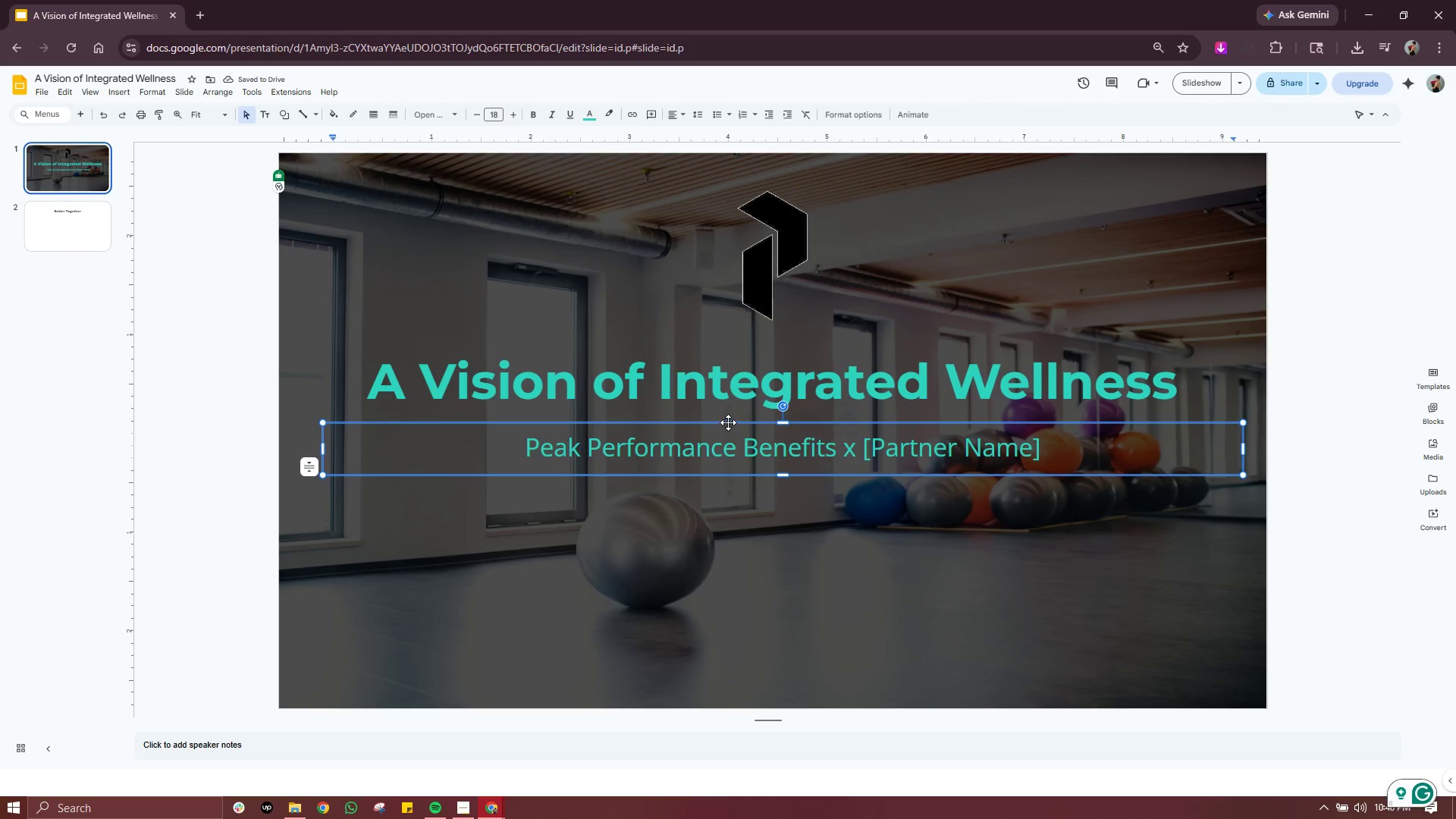 
left_click([728, 422])
 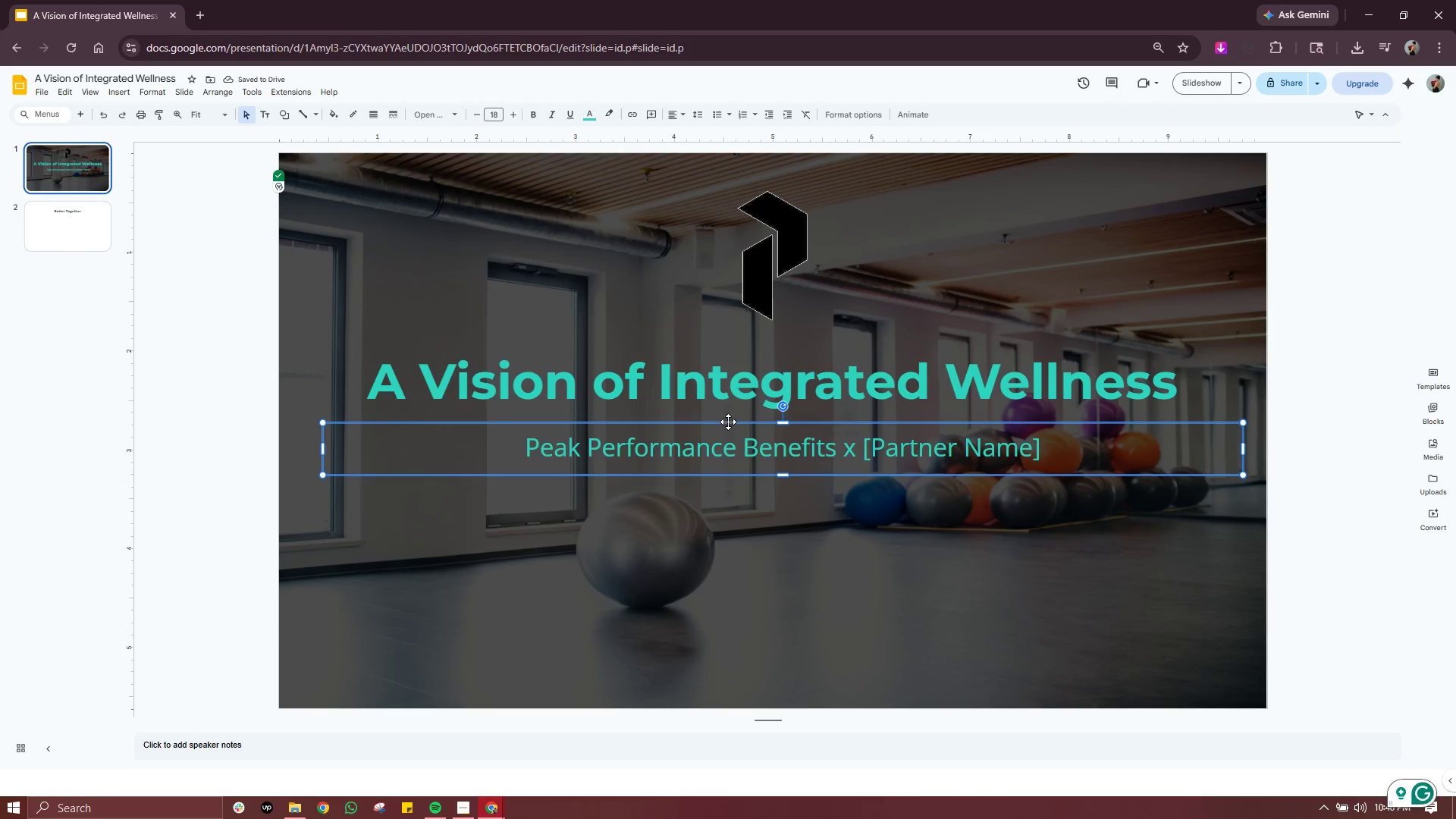 
key(Control+C)
 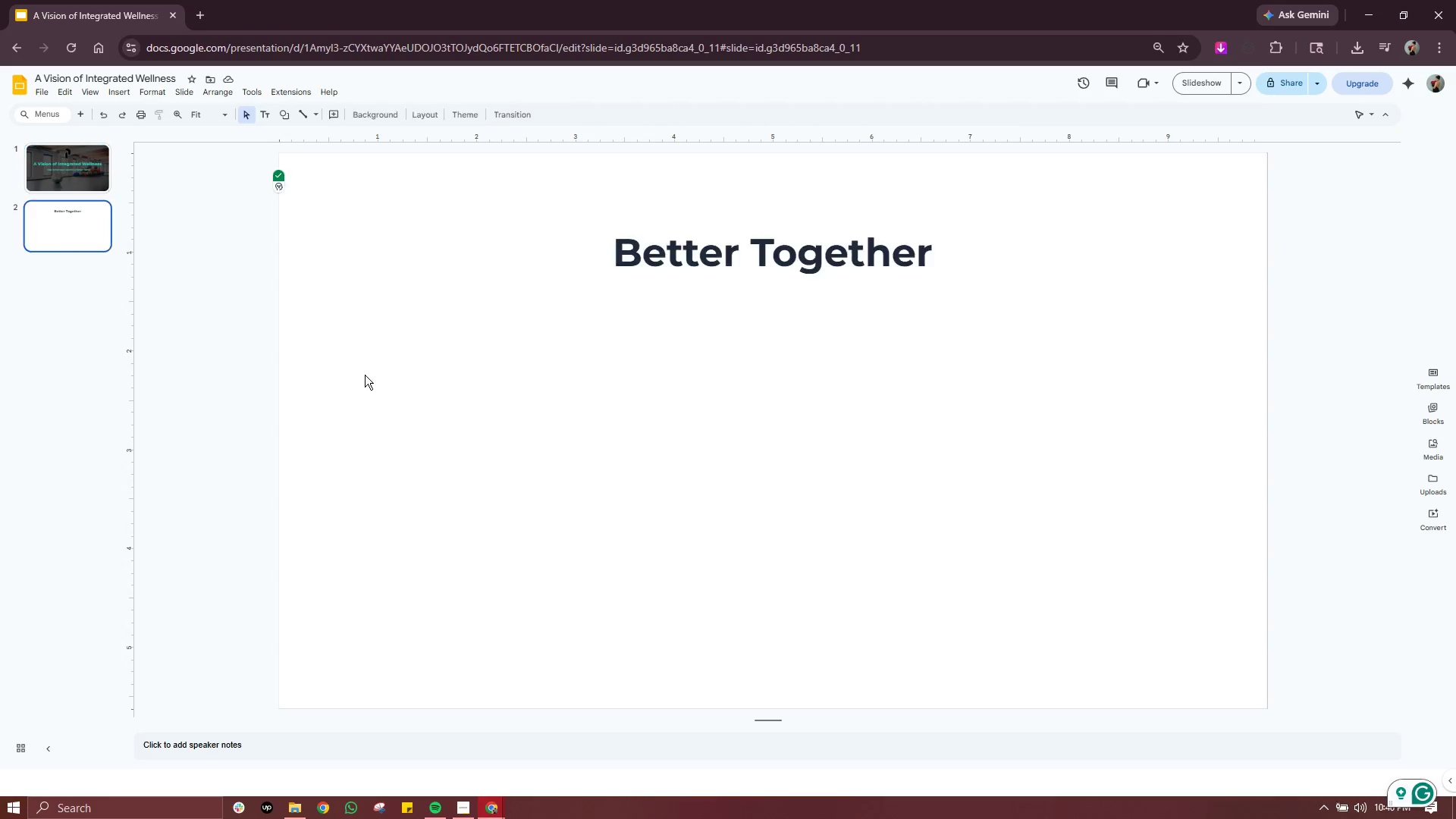 
double_click([729, 535])
 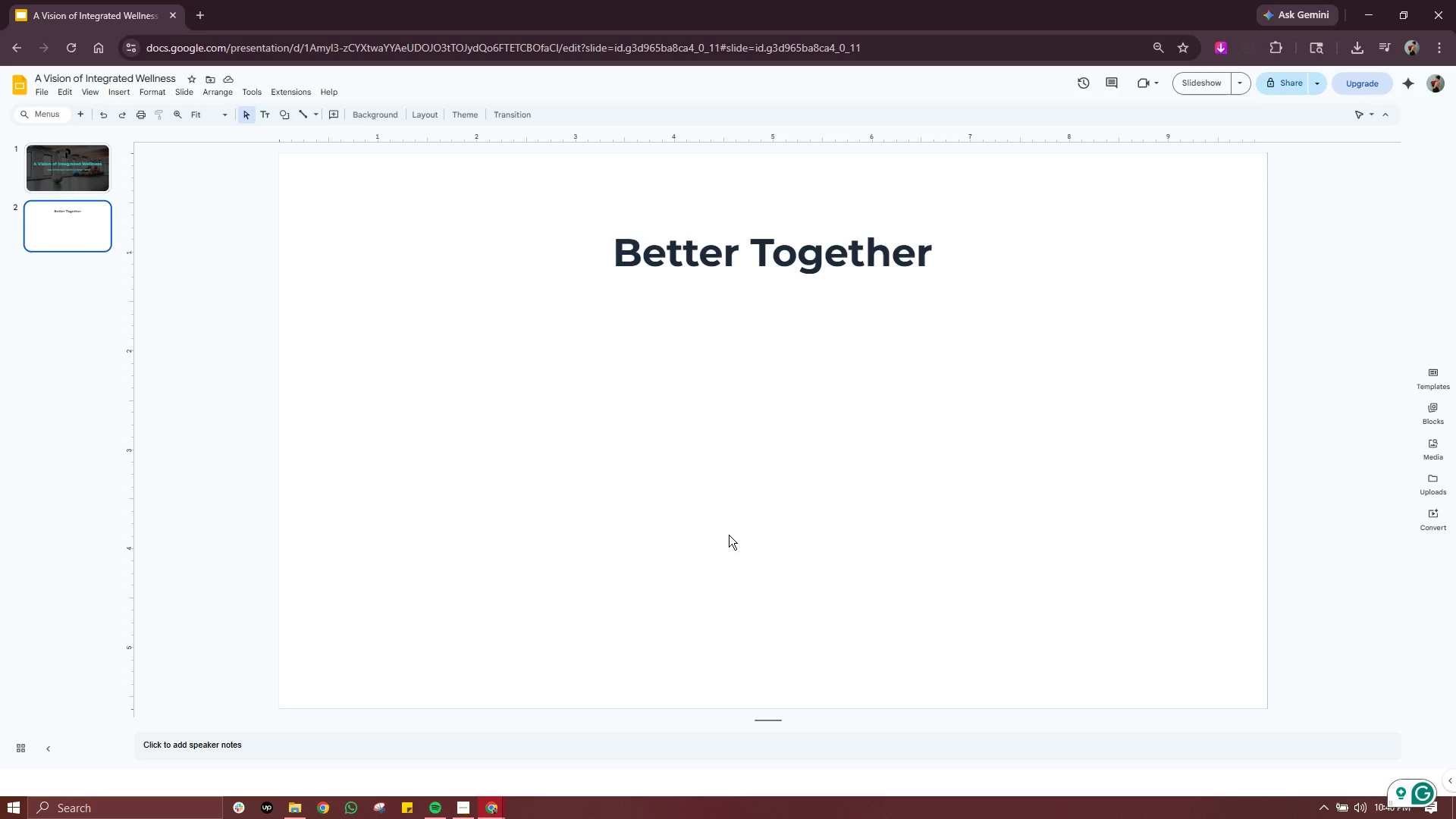 
key(Control+ControlLeft)
 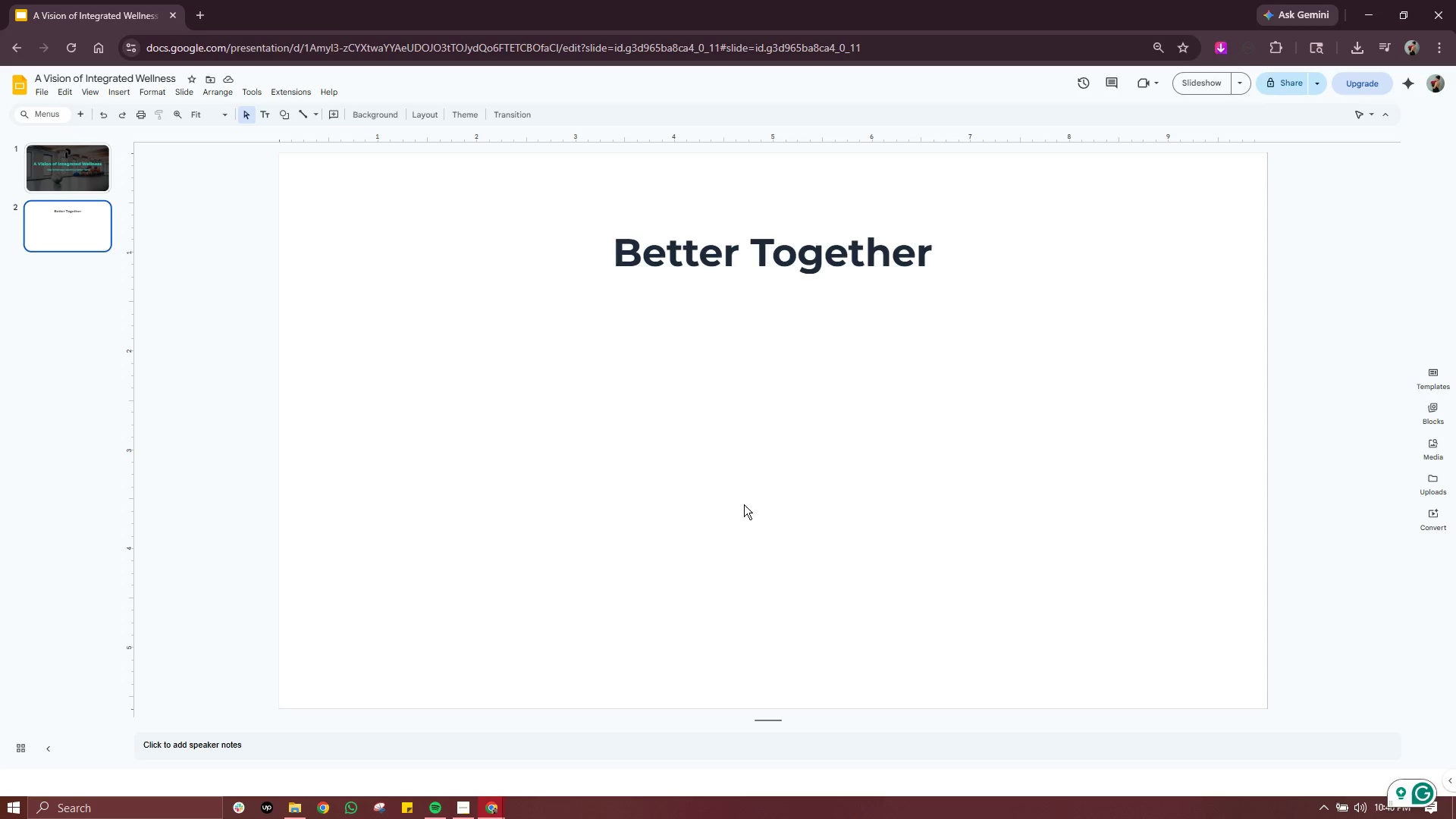 
key(Control+V)
 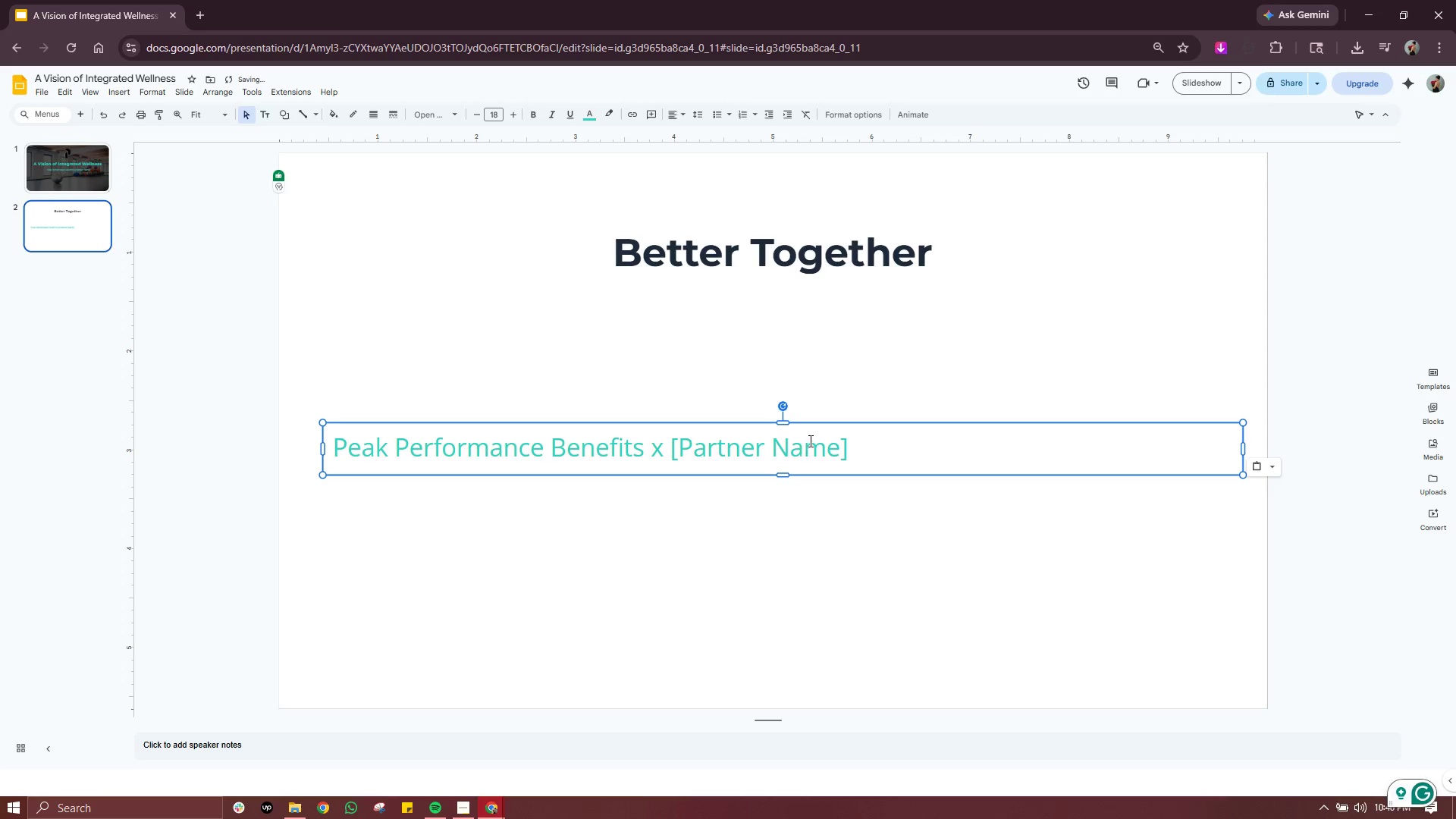 
double_click([809, 441])
 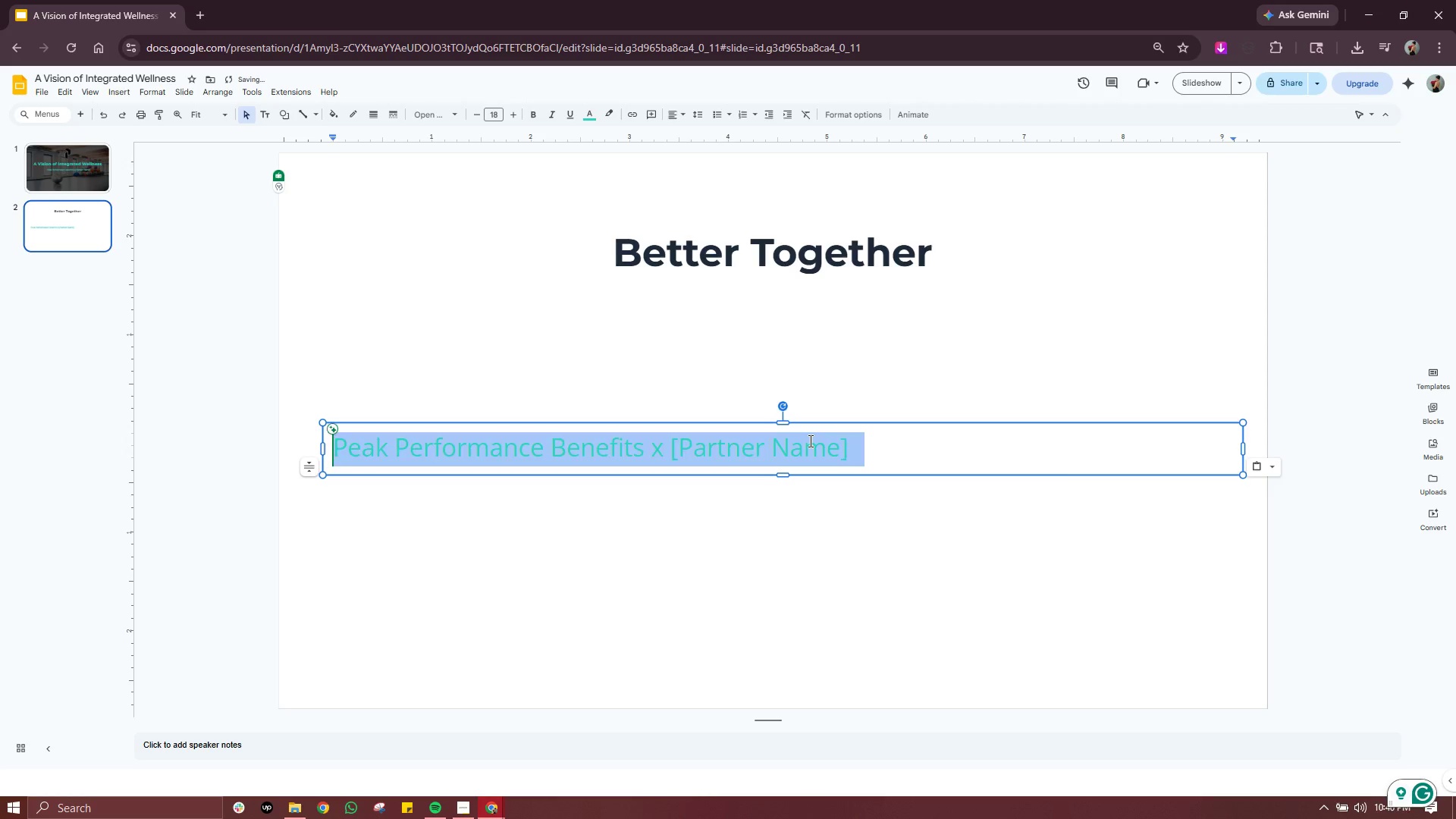 
triple_click([809, 441])
 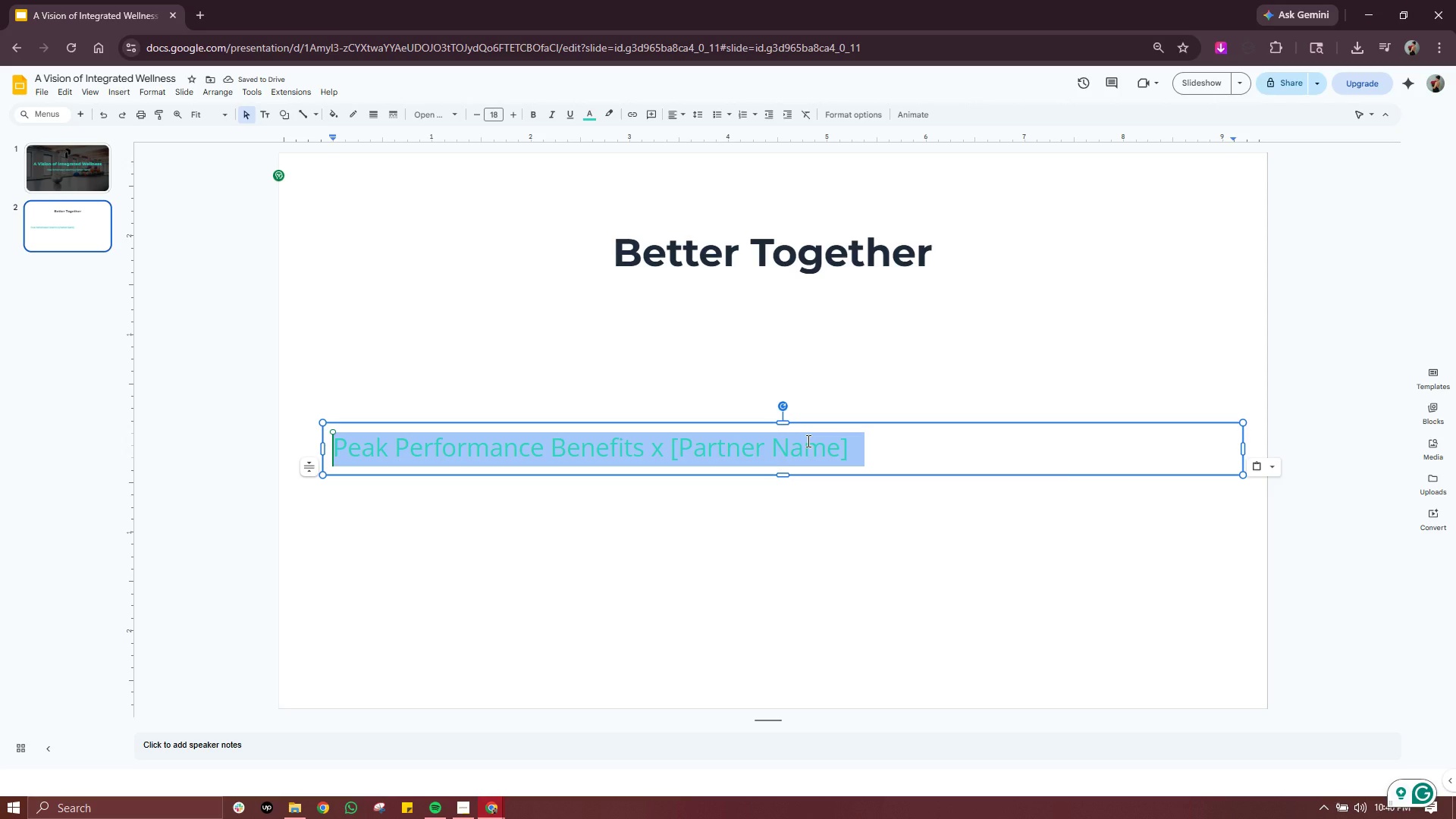 
type(Bridging the gap between corporate insurance and daily wellness to create a healthier workforce.)
 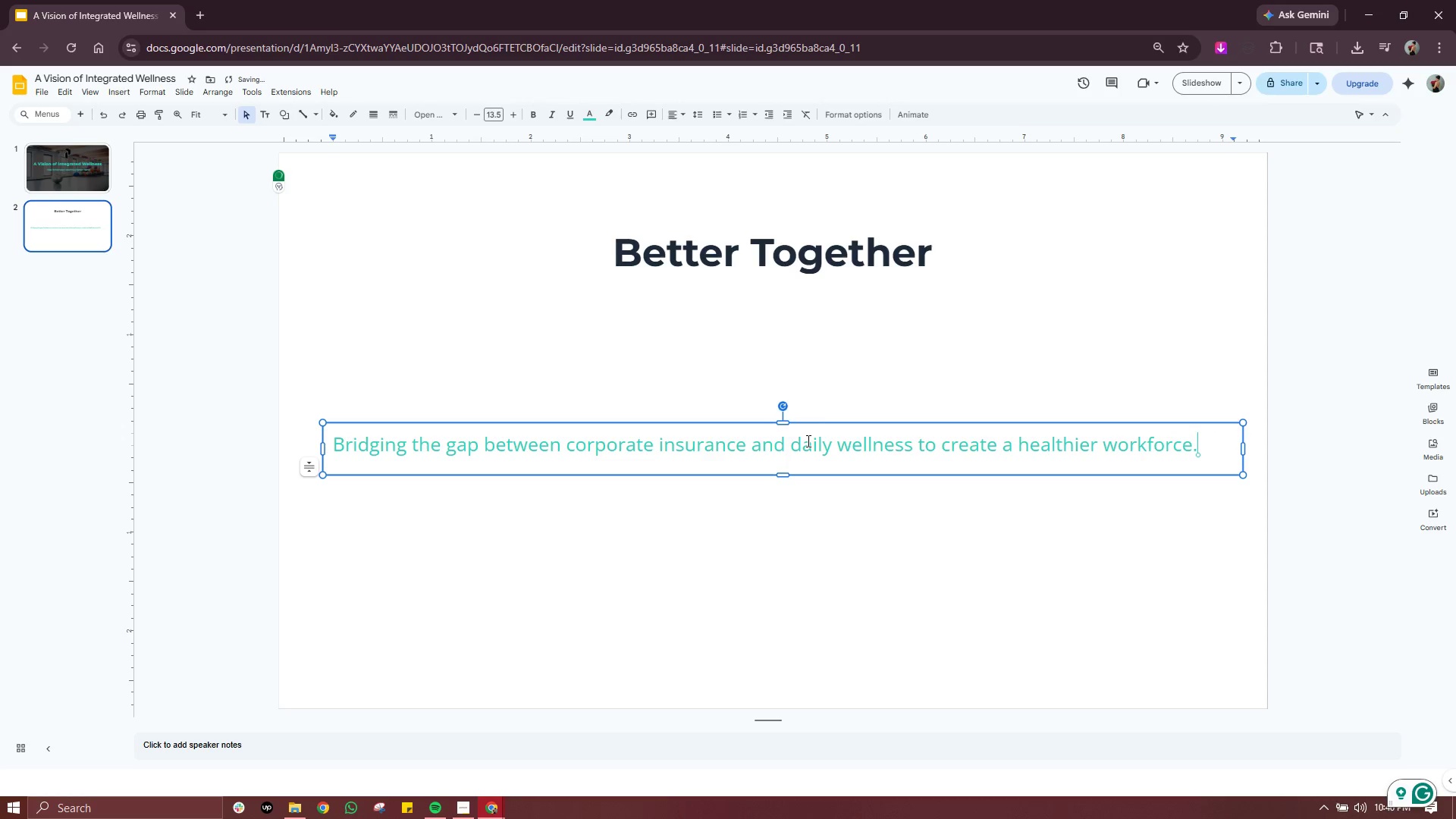 
key(Control+A)
 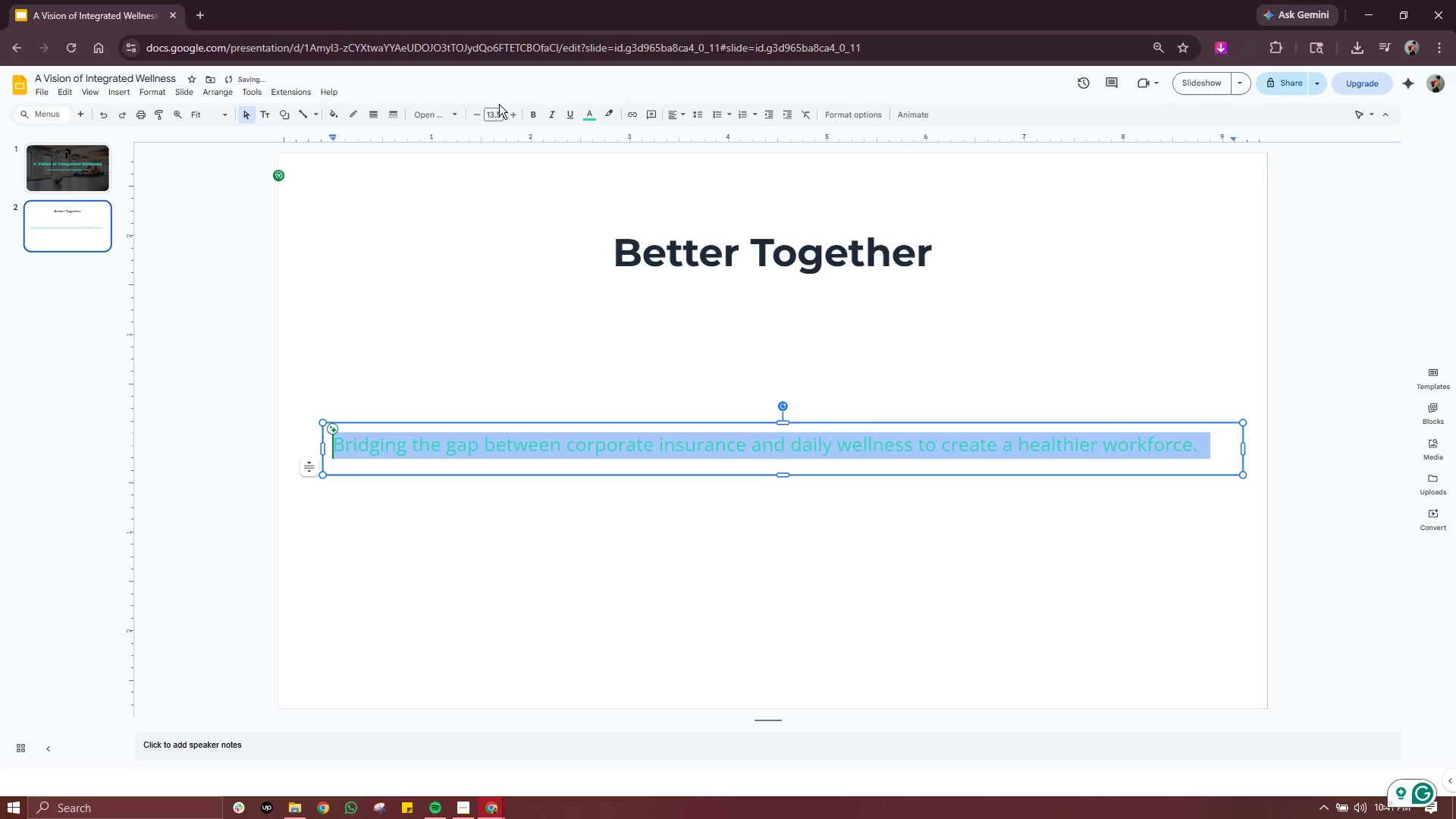 
left_click([512, 118])
 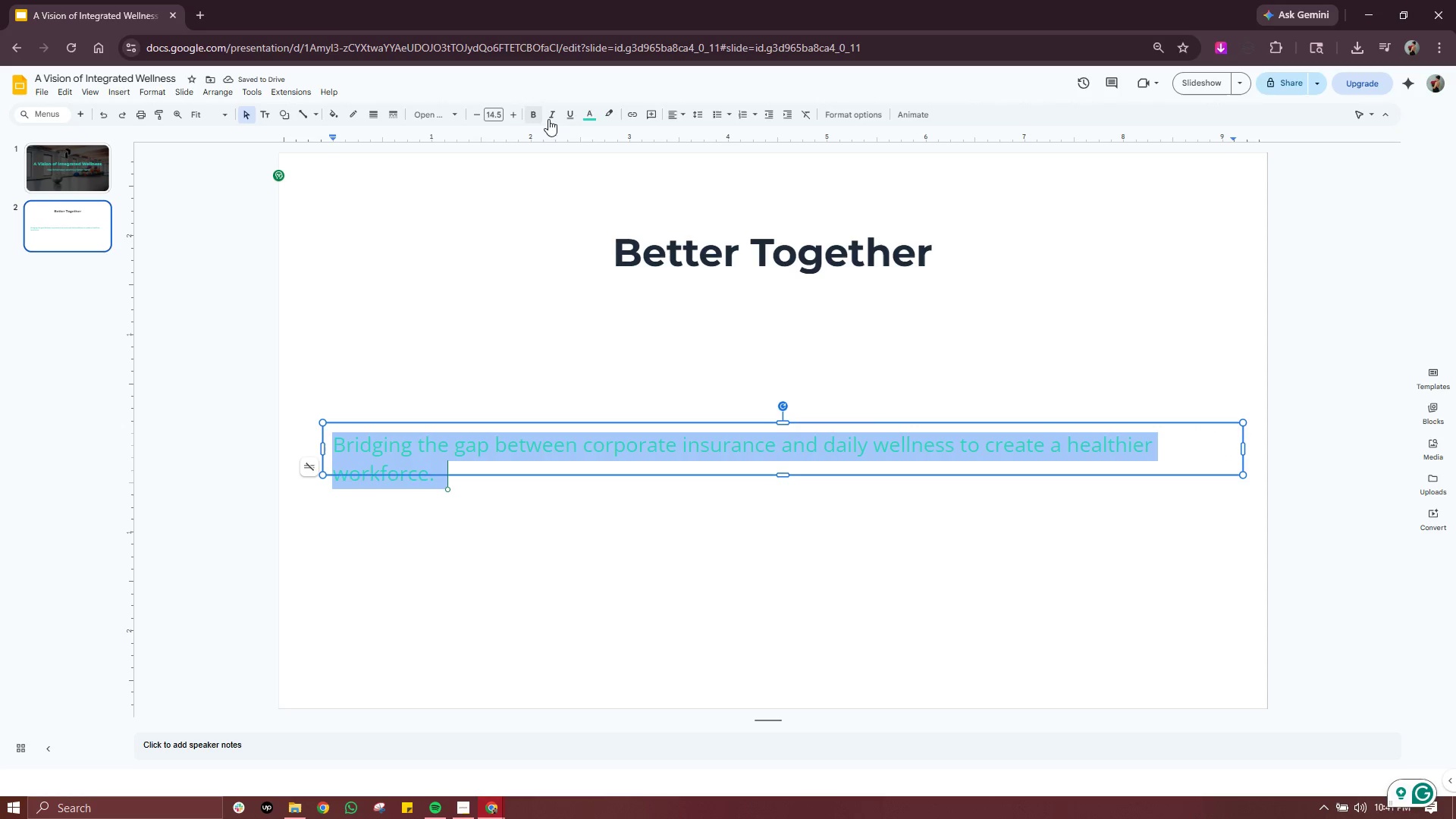 
left_click([585, 111])
 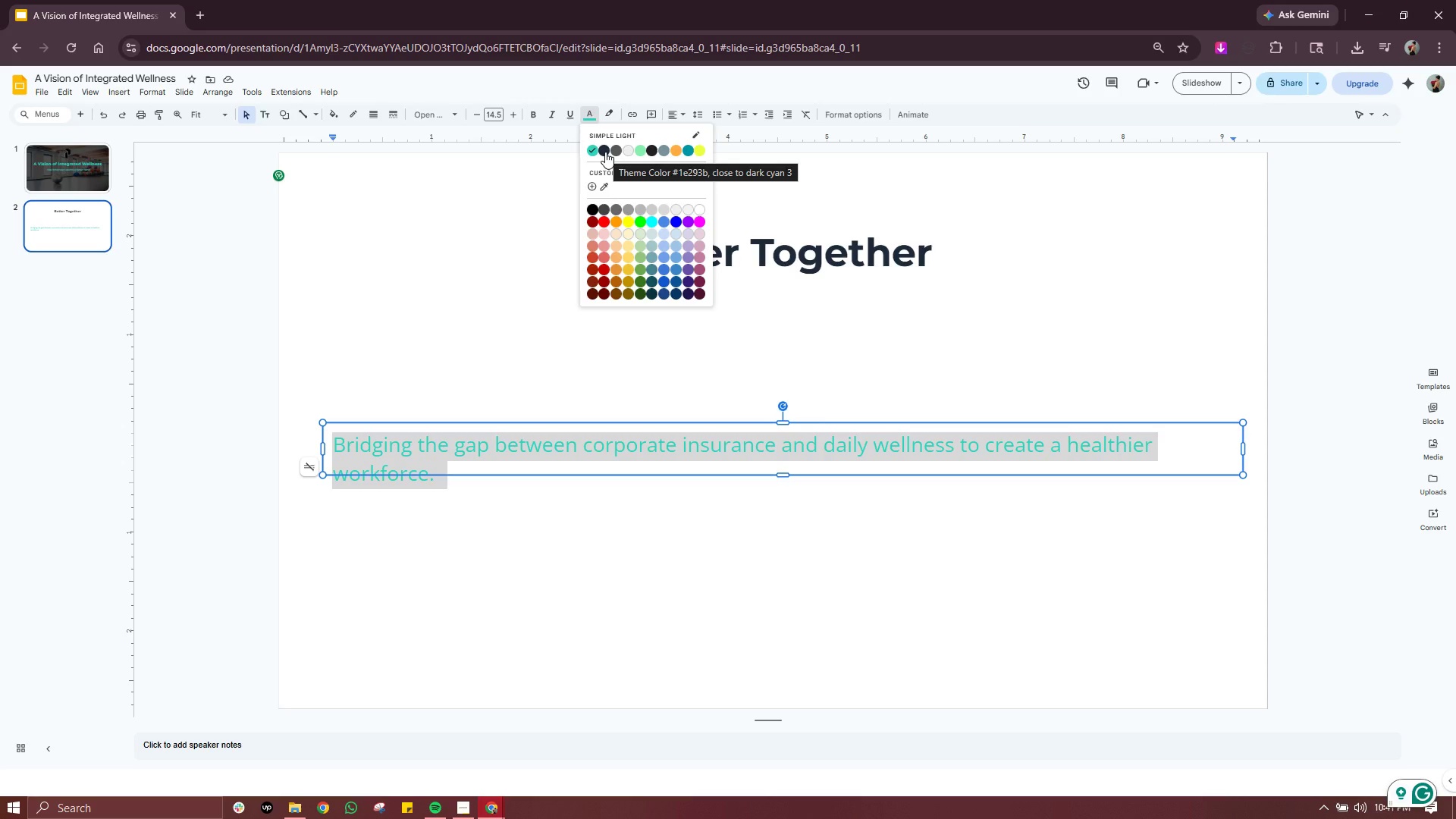 
left_click([605, 152])
 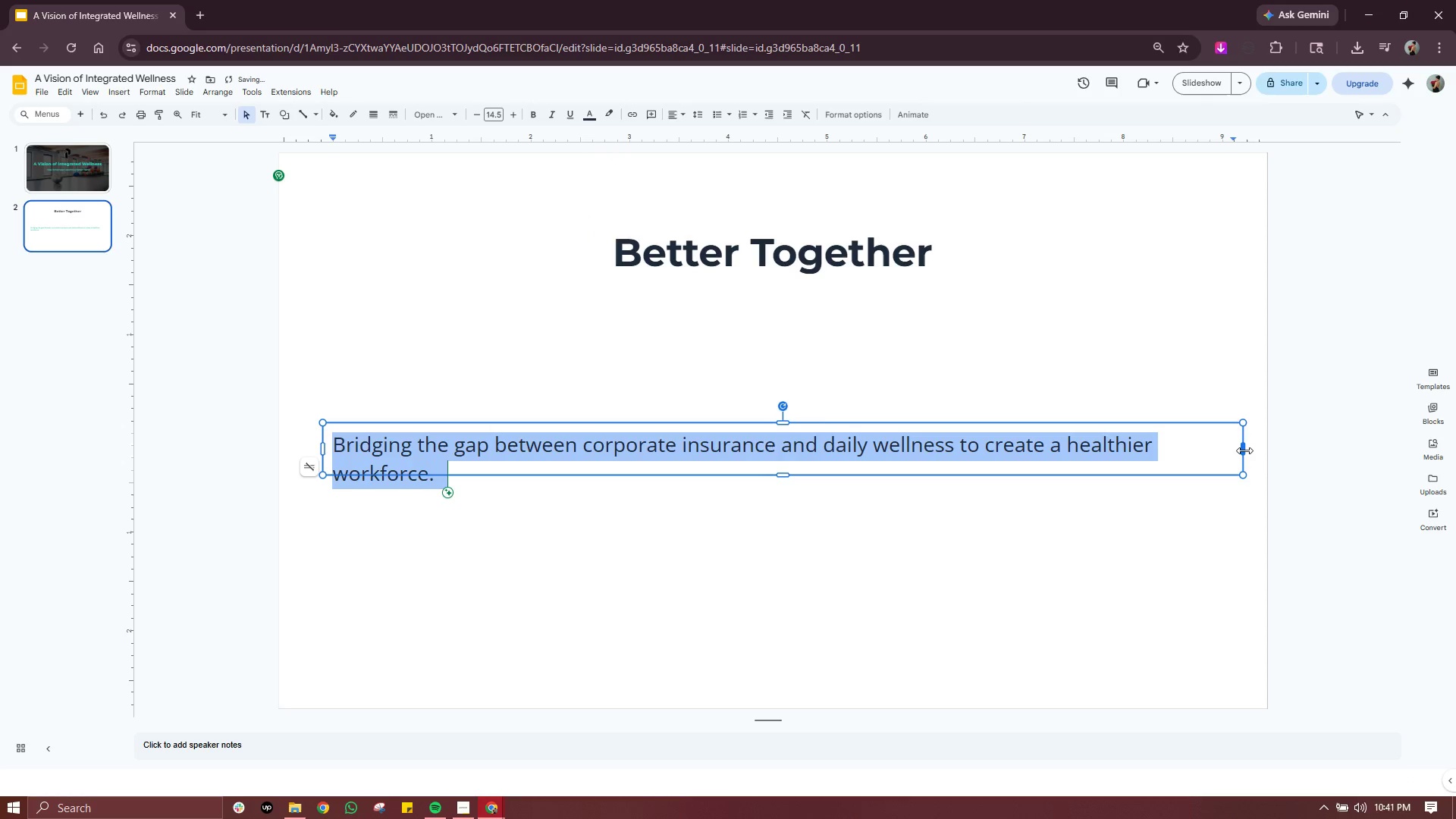 
left_click_drag(start_coordinate=[1244, 450], to_coordinate=[920, 430])
 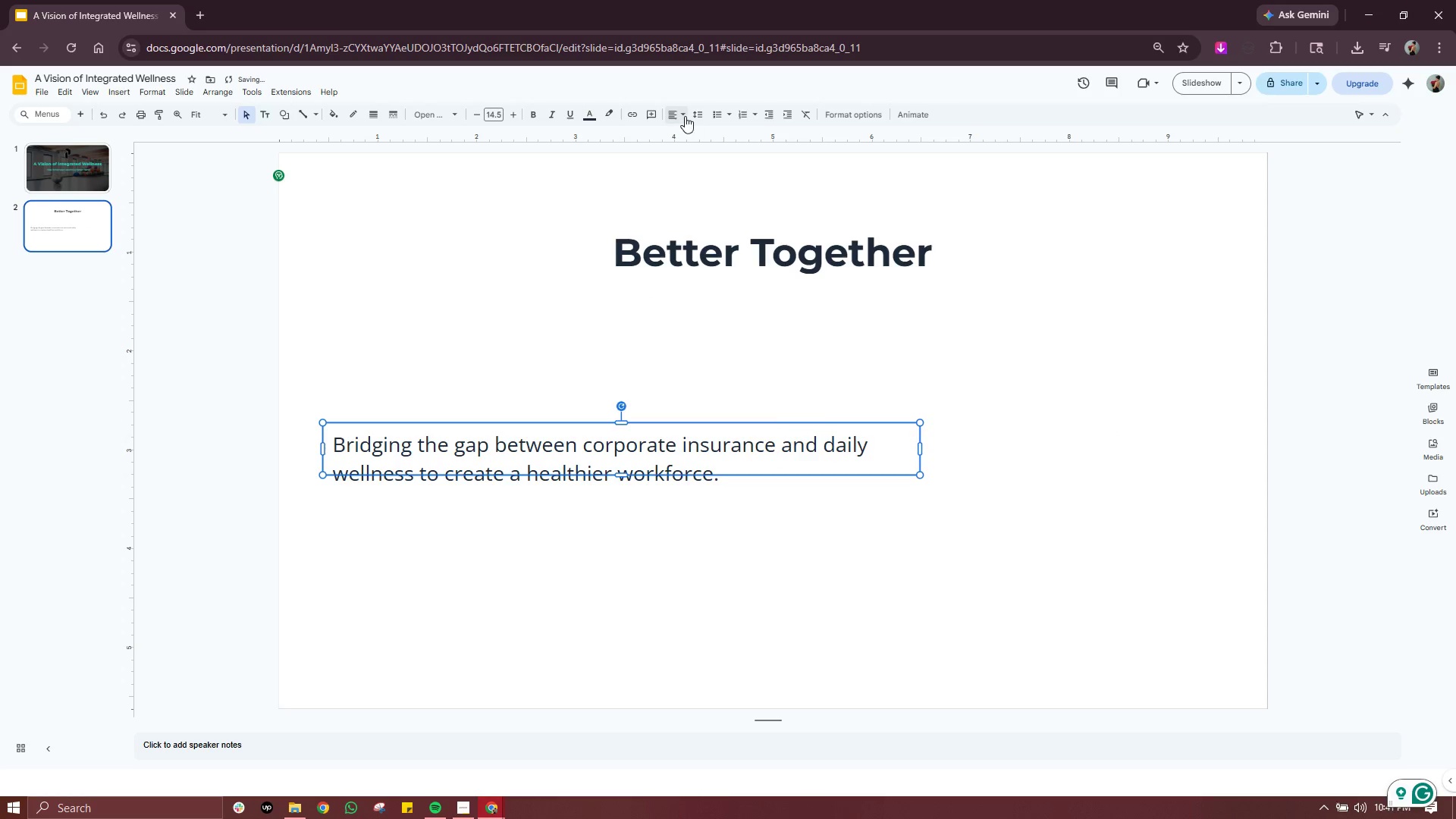 
left_click([685, 133])
 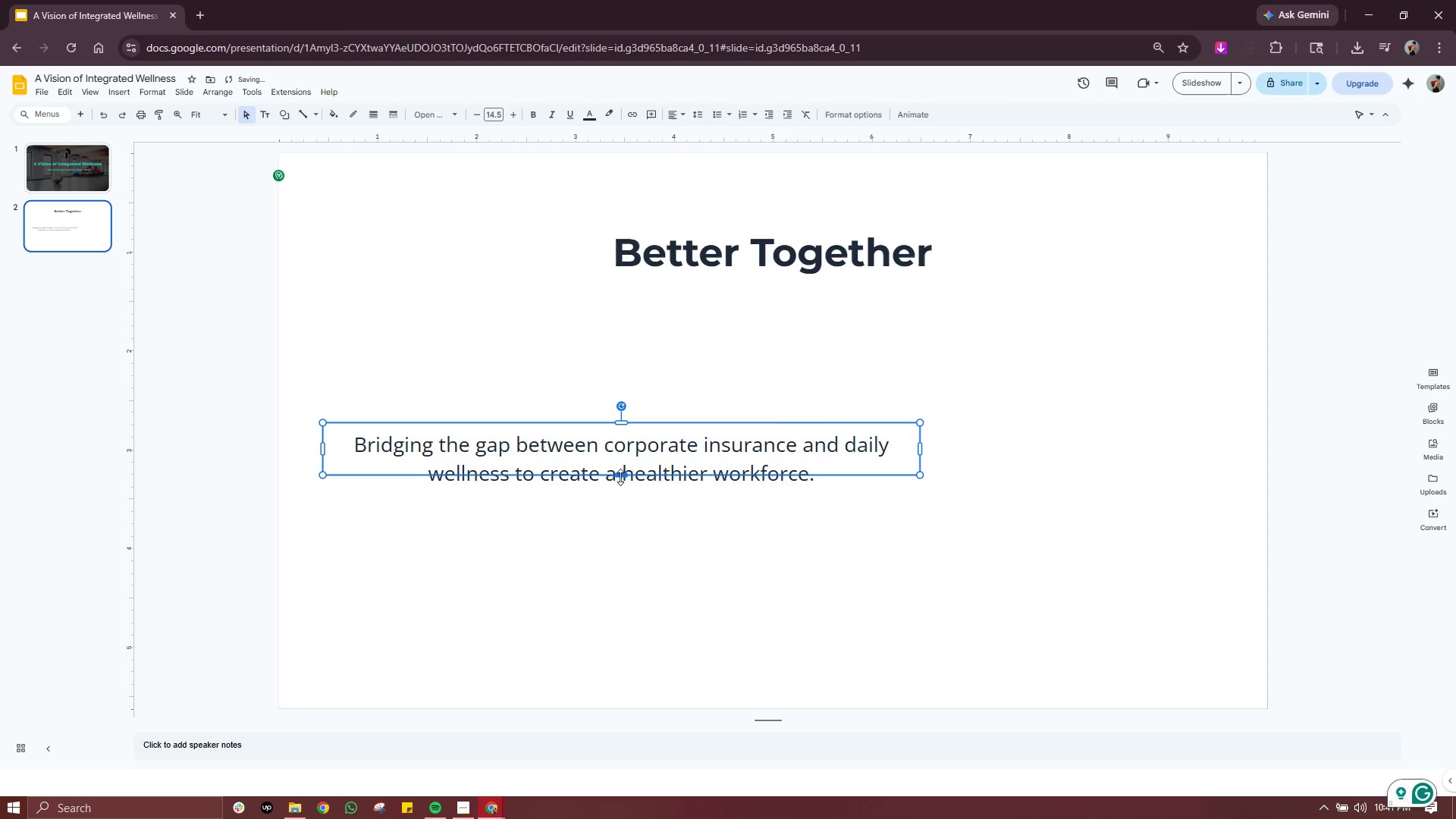 
left_click_drag(start_coordinate=[620, 476], to_coordinate=[620, 494])
 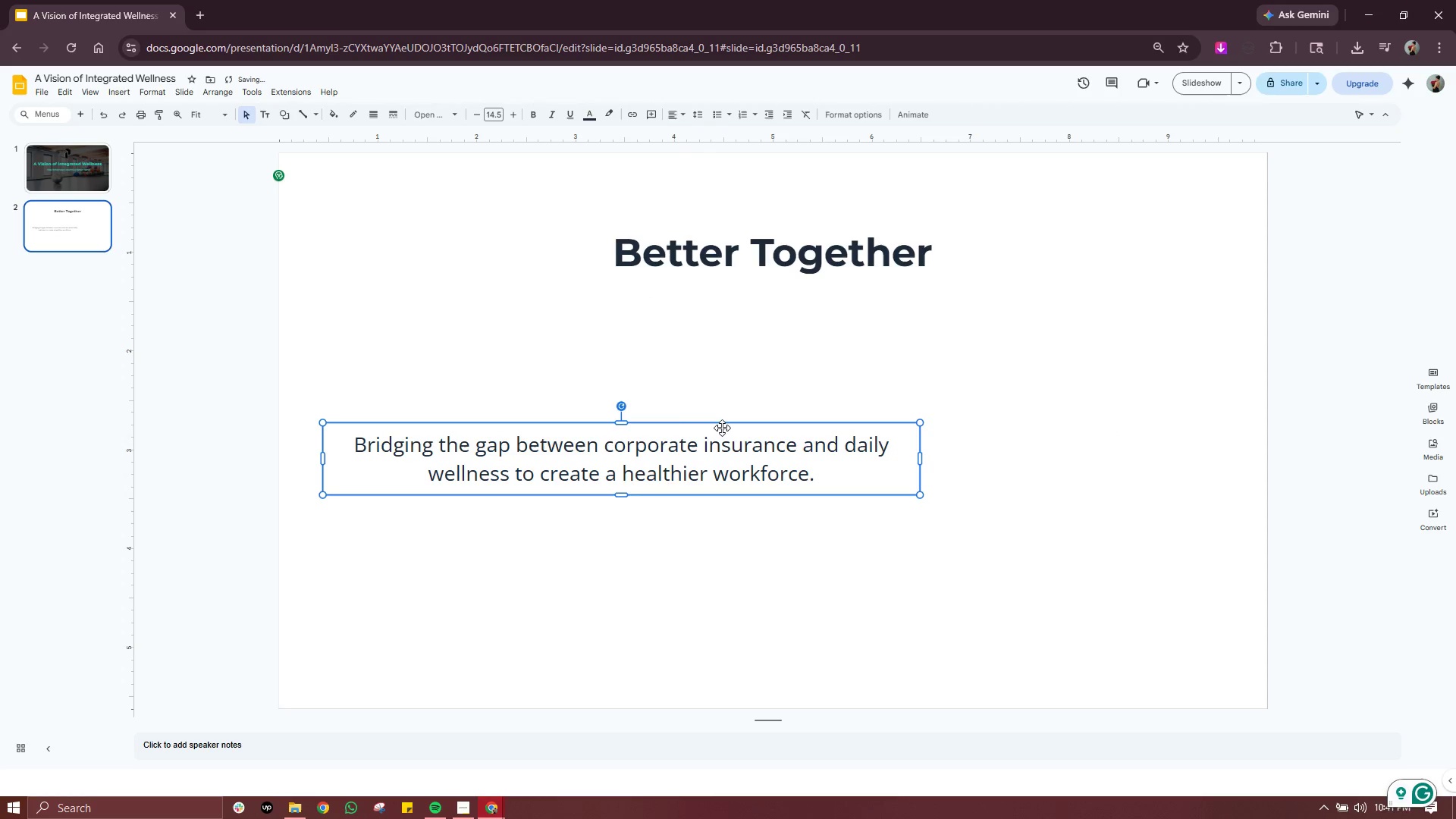 
left_click_drag(start_coordinate=[722, 428], to_coordinate=[874, 319])
 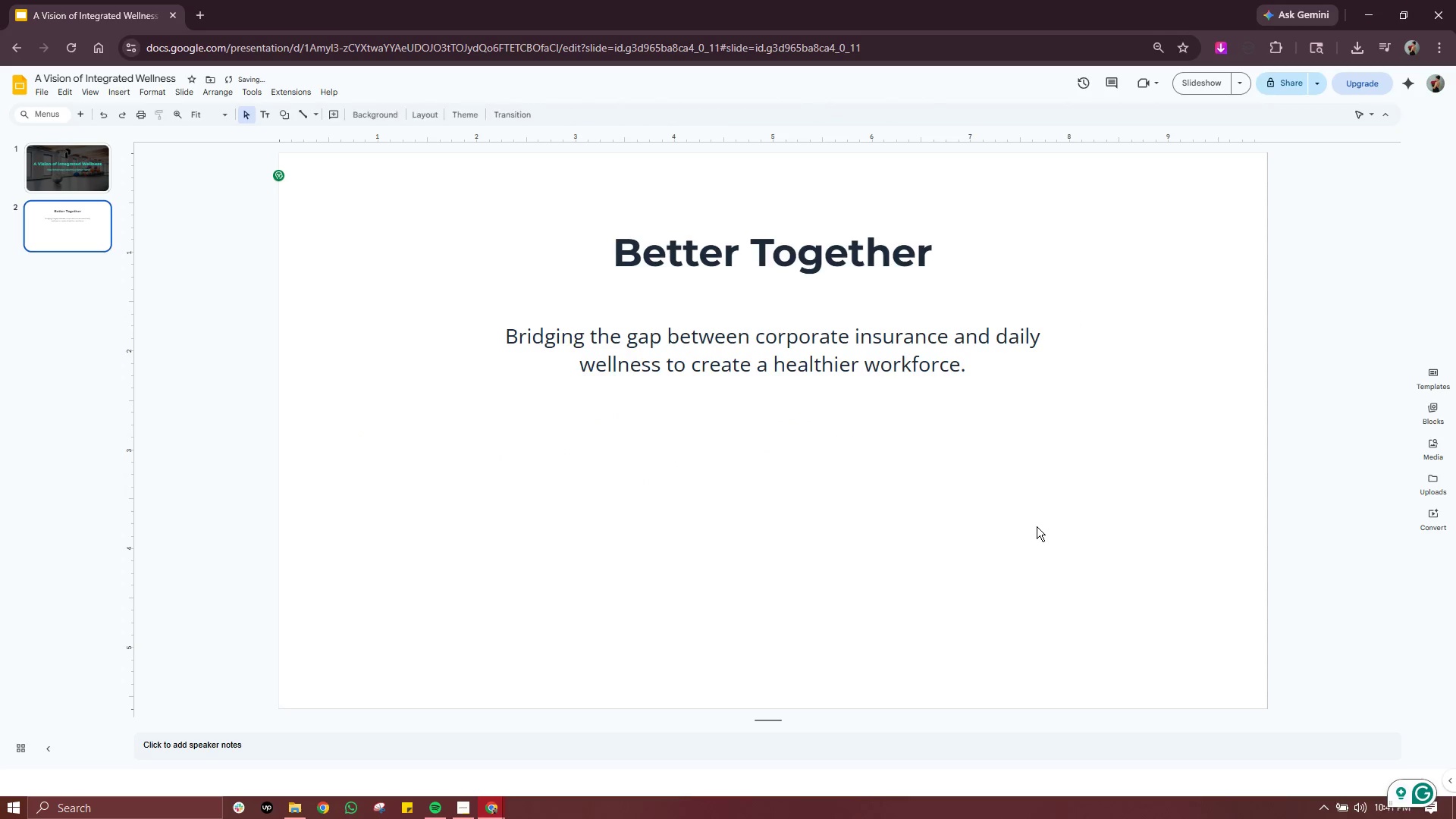 
left_click([1037, 526])
 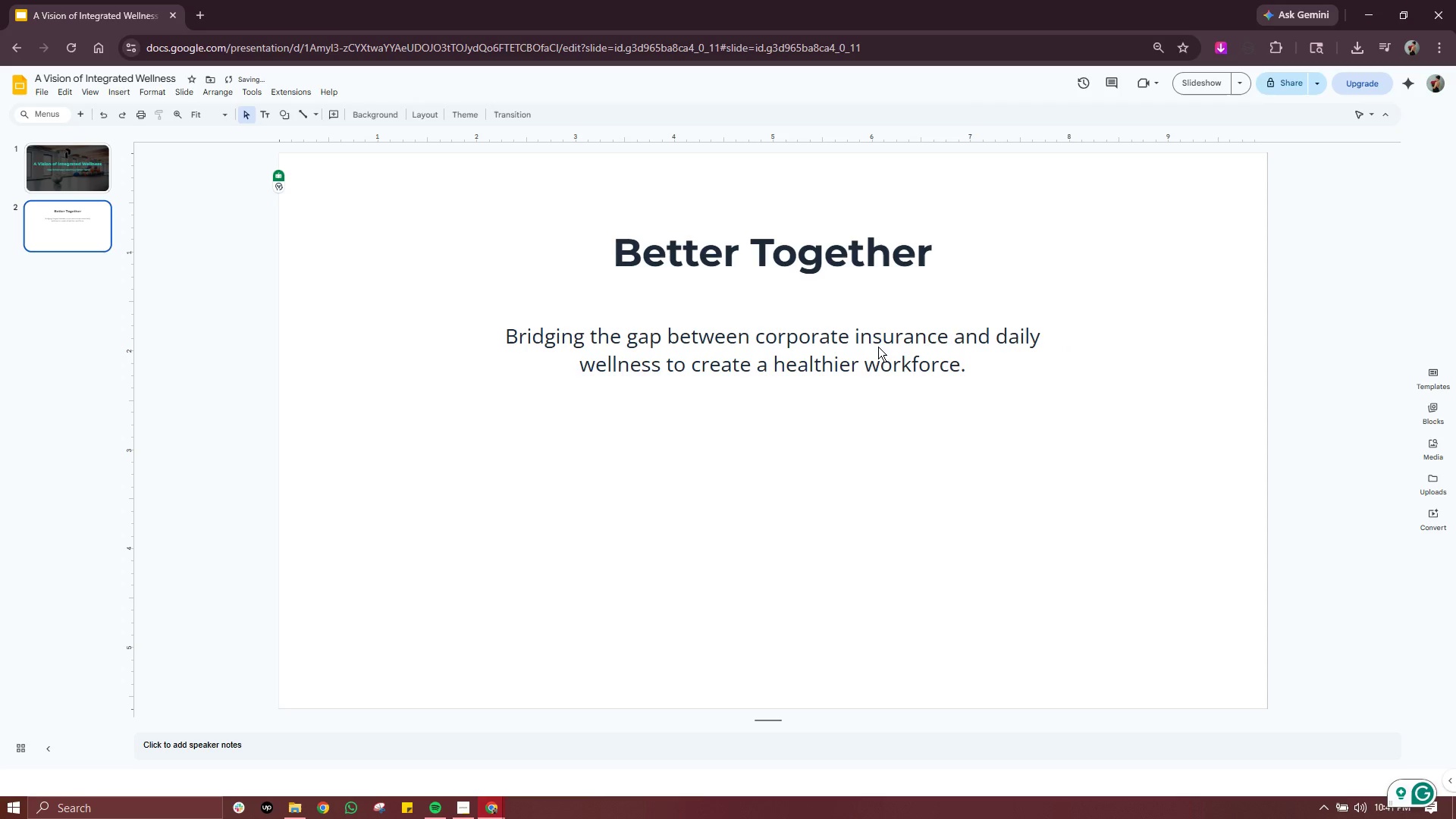 
left_click([877, 347])
 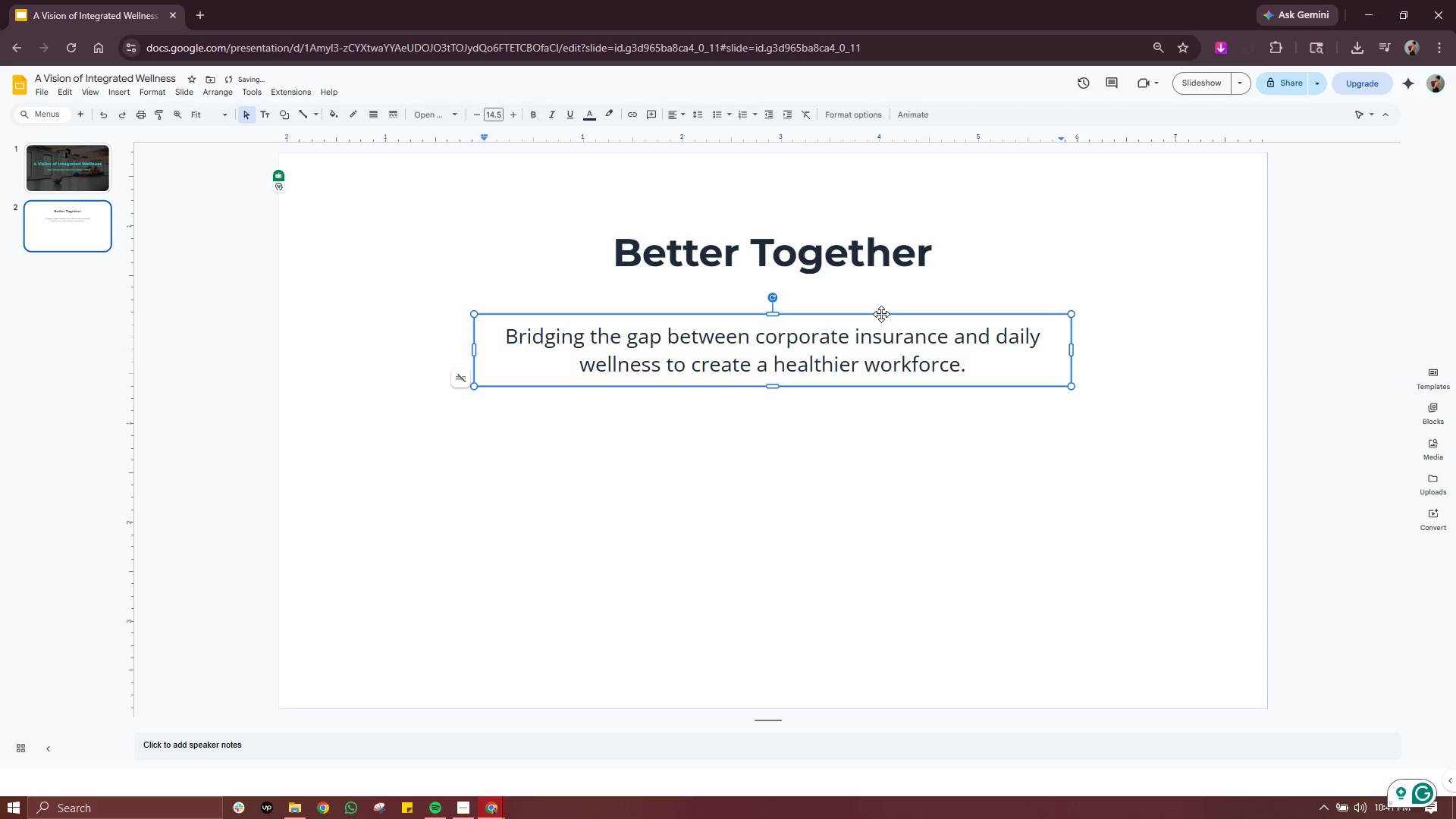 
left_click_drag(start_coordinate=[881, 314], to_coordinate=[881, 297])
 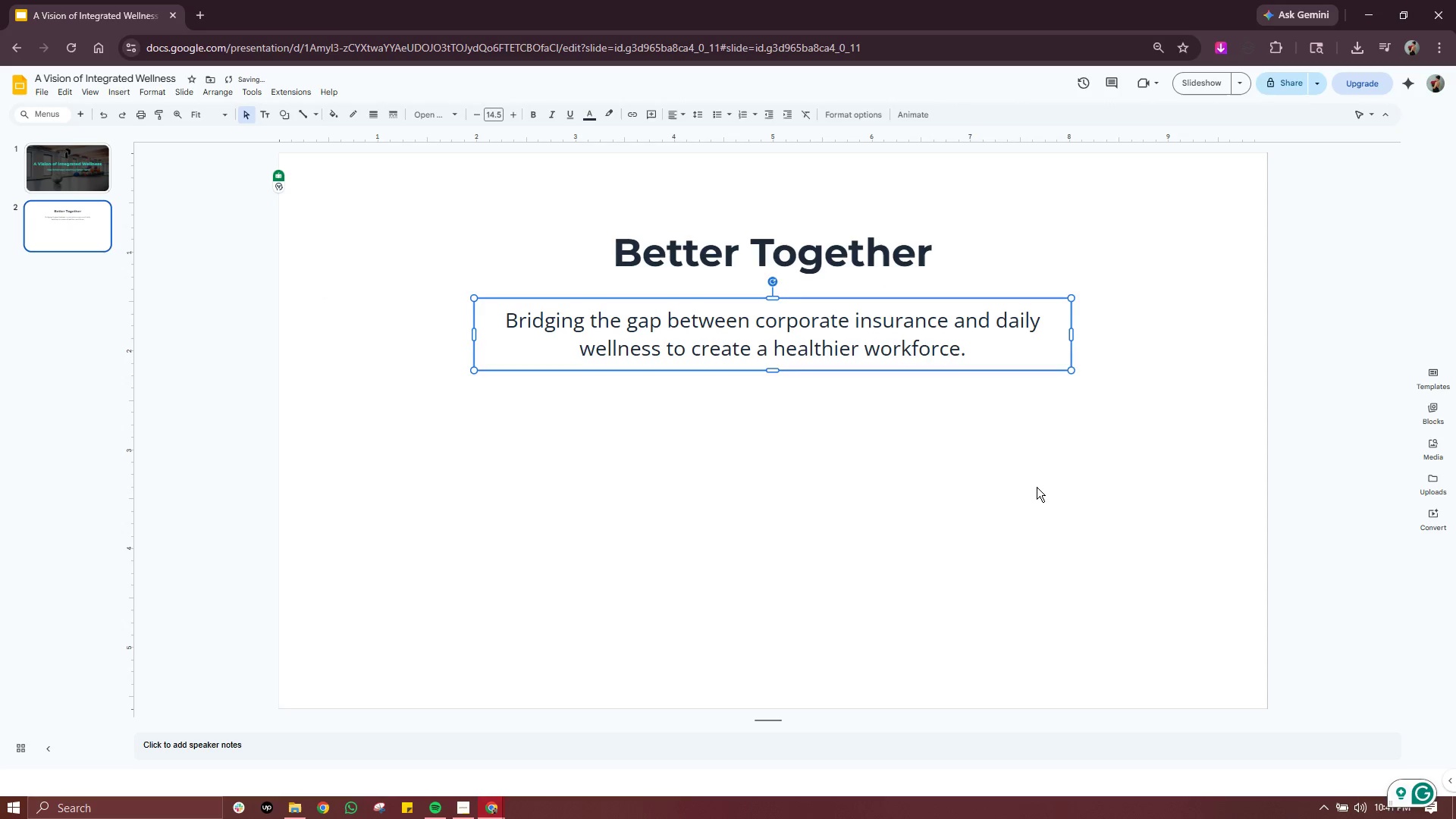 
left_click([1037, 487])
 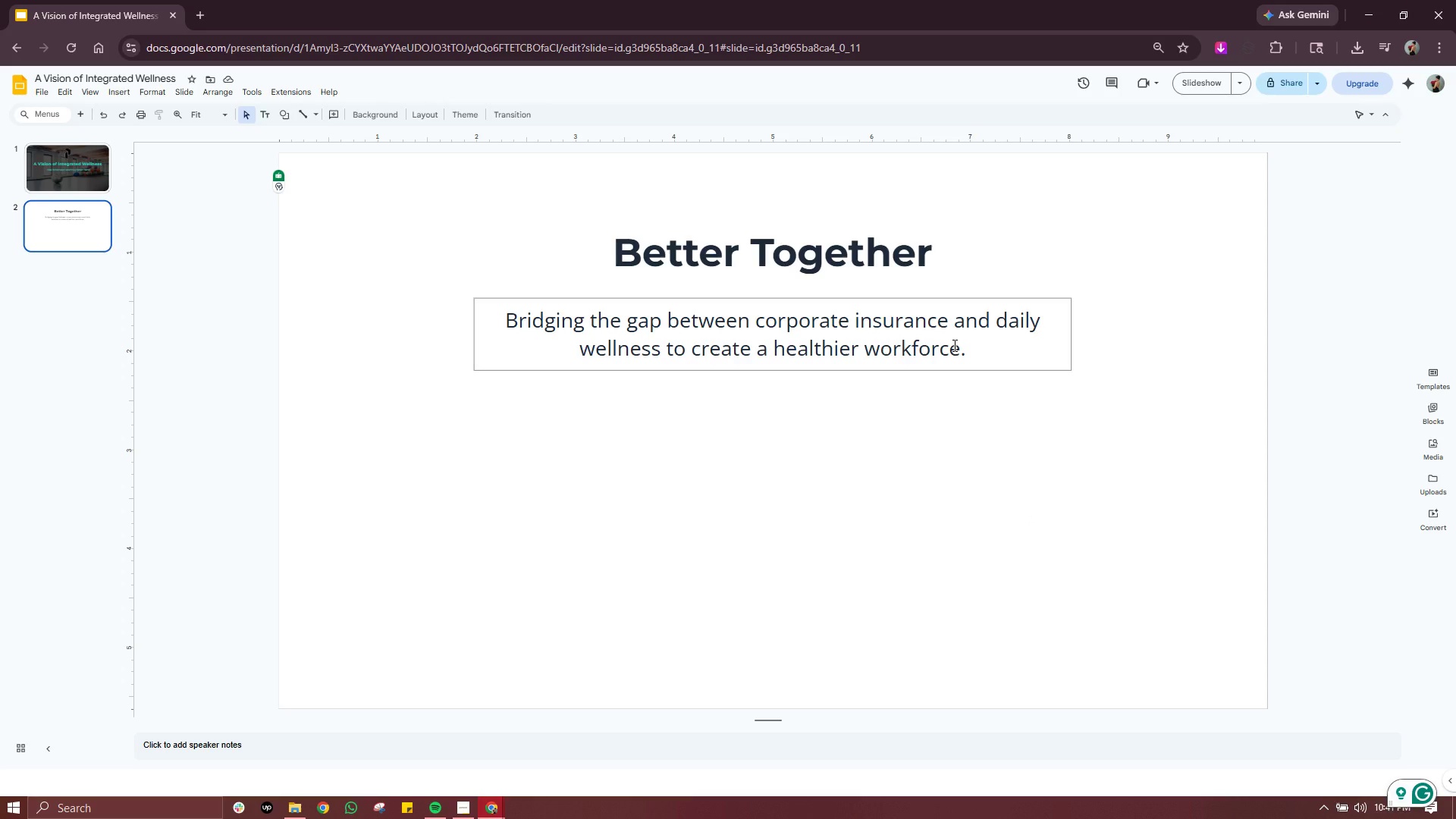 
wait(29.95)
 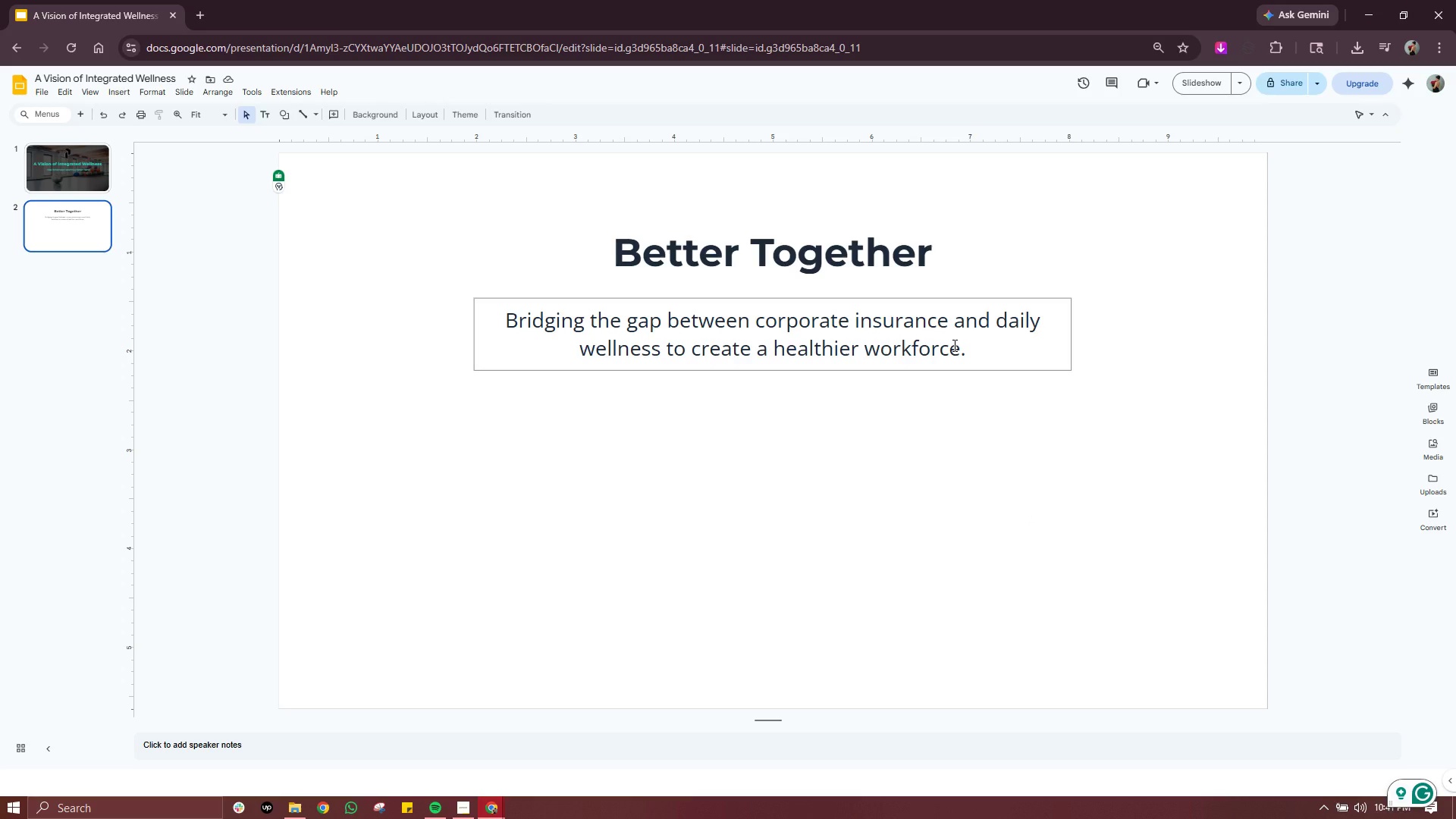 
left_click([780, 262])
 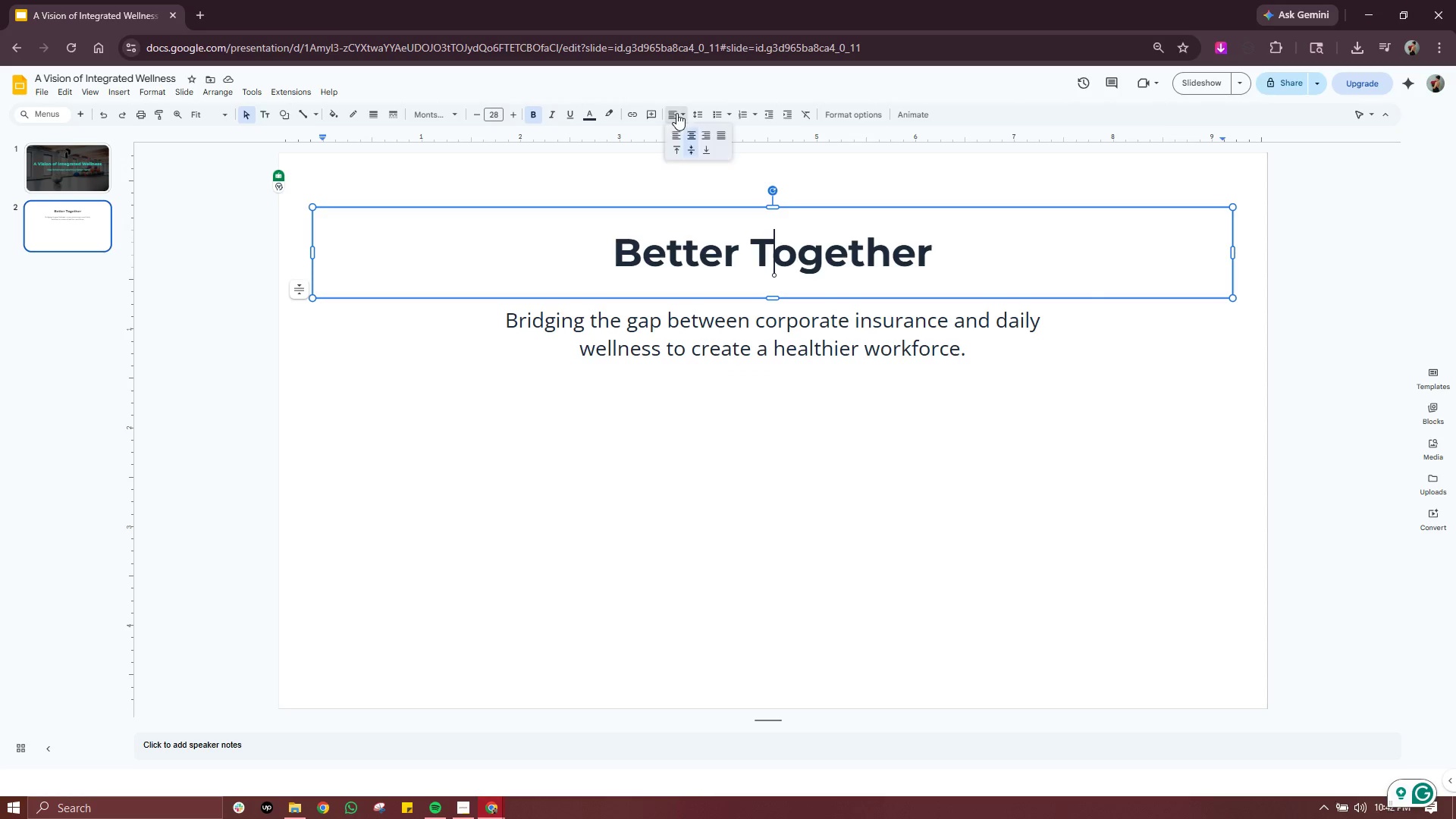 
double_click([676, 133])
 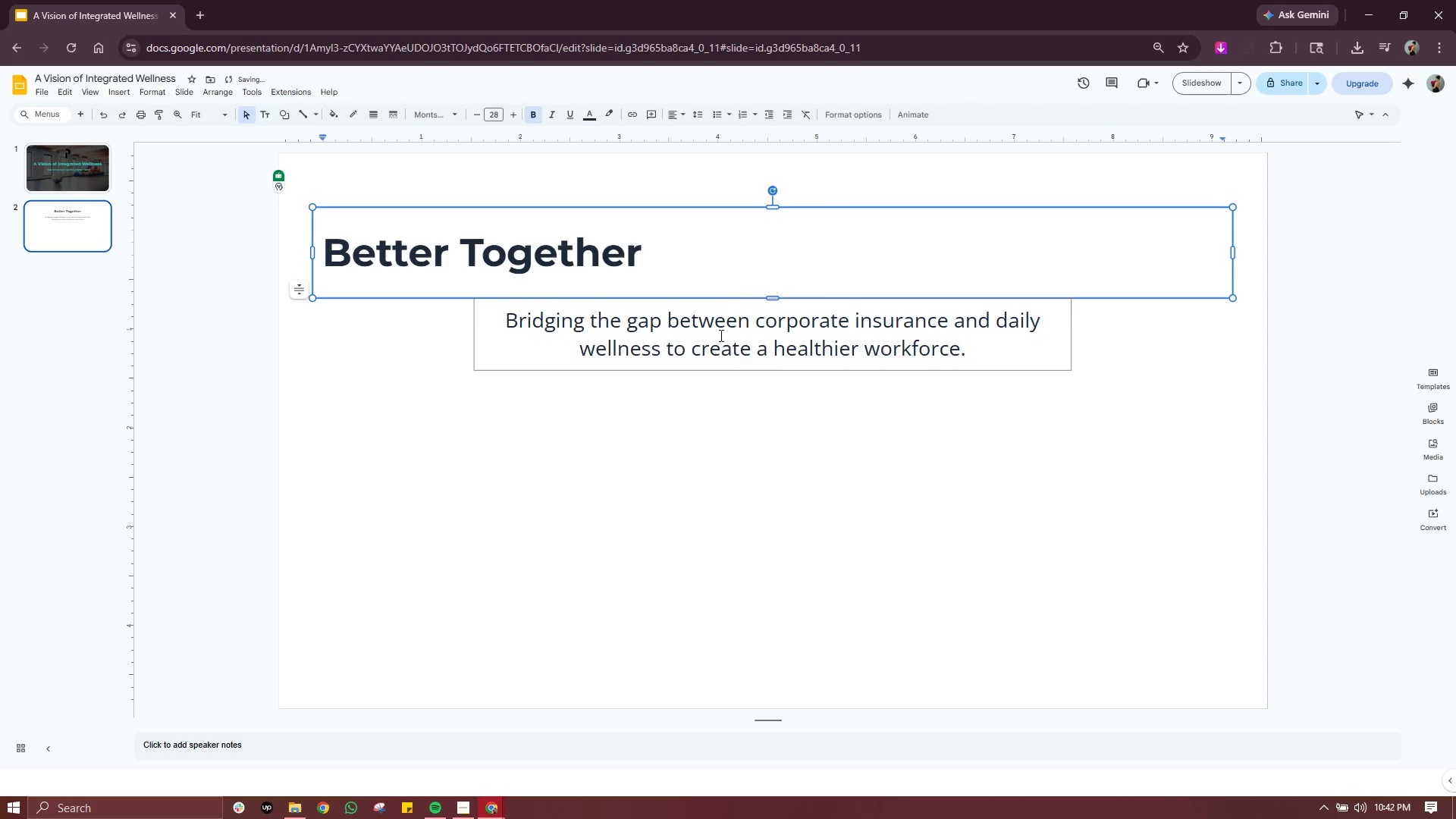 
left_click([730, 326])
 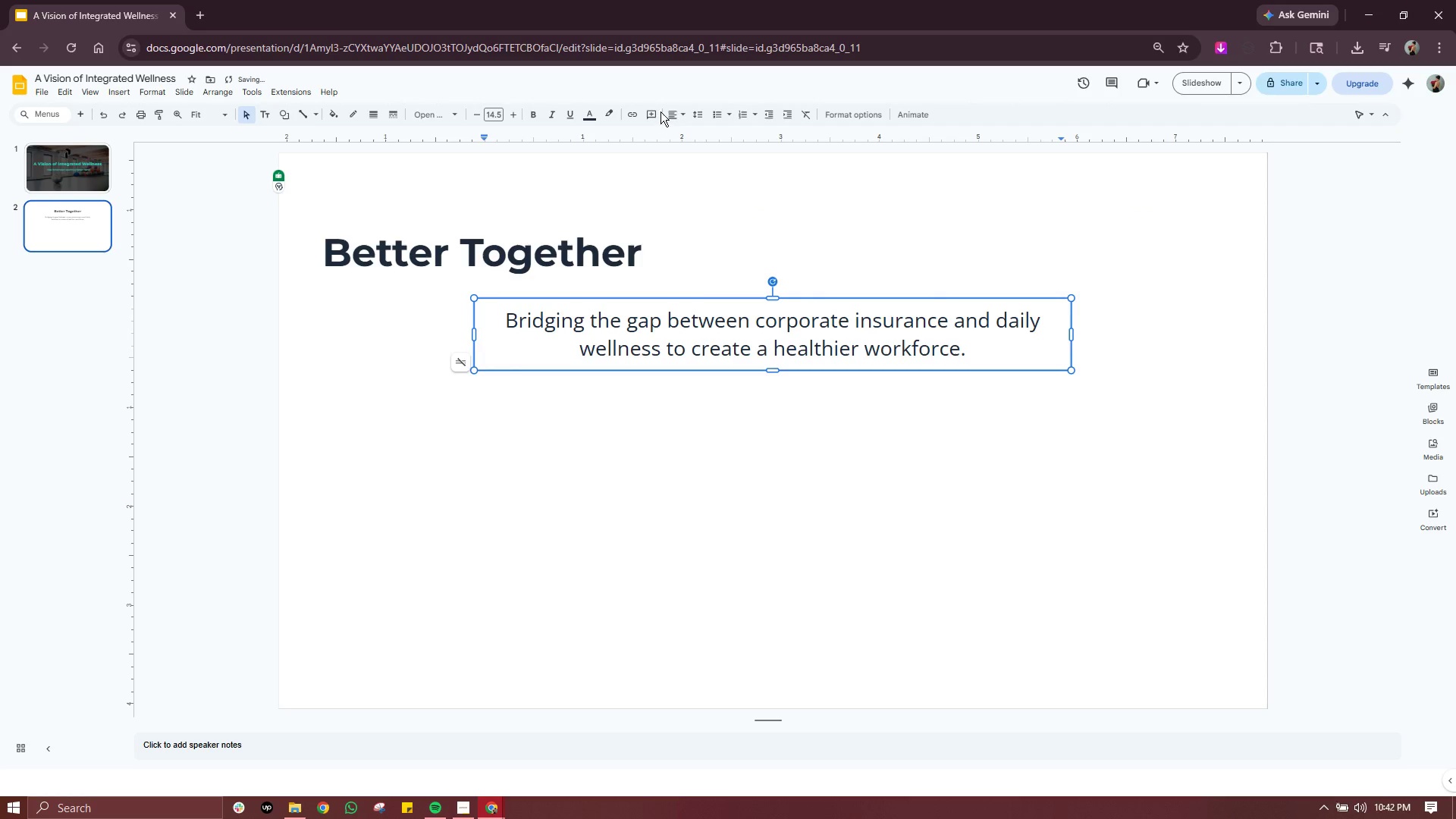 
left_click([673, 109])
 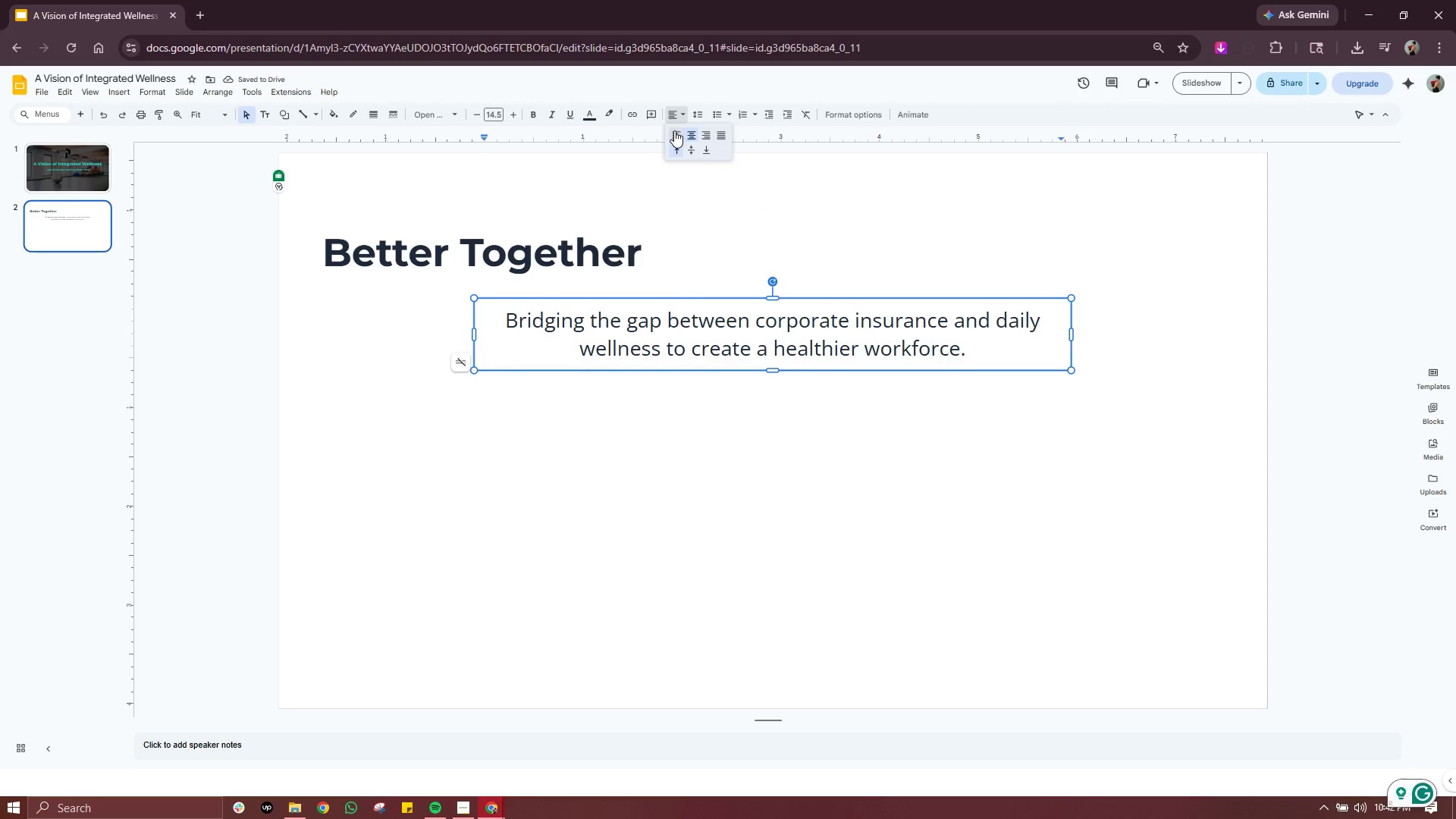 
left_click([674, 131])
 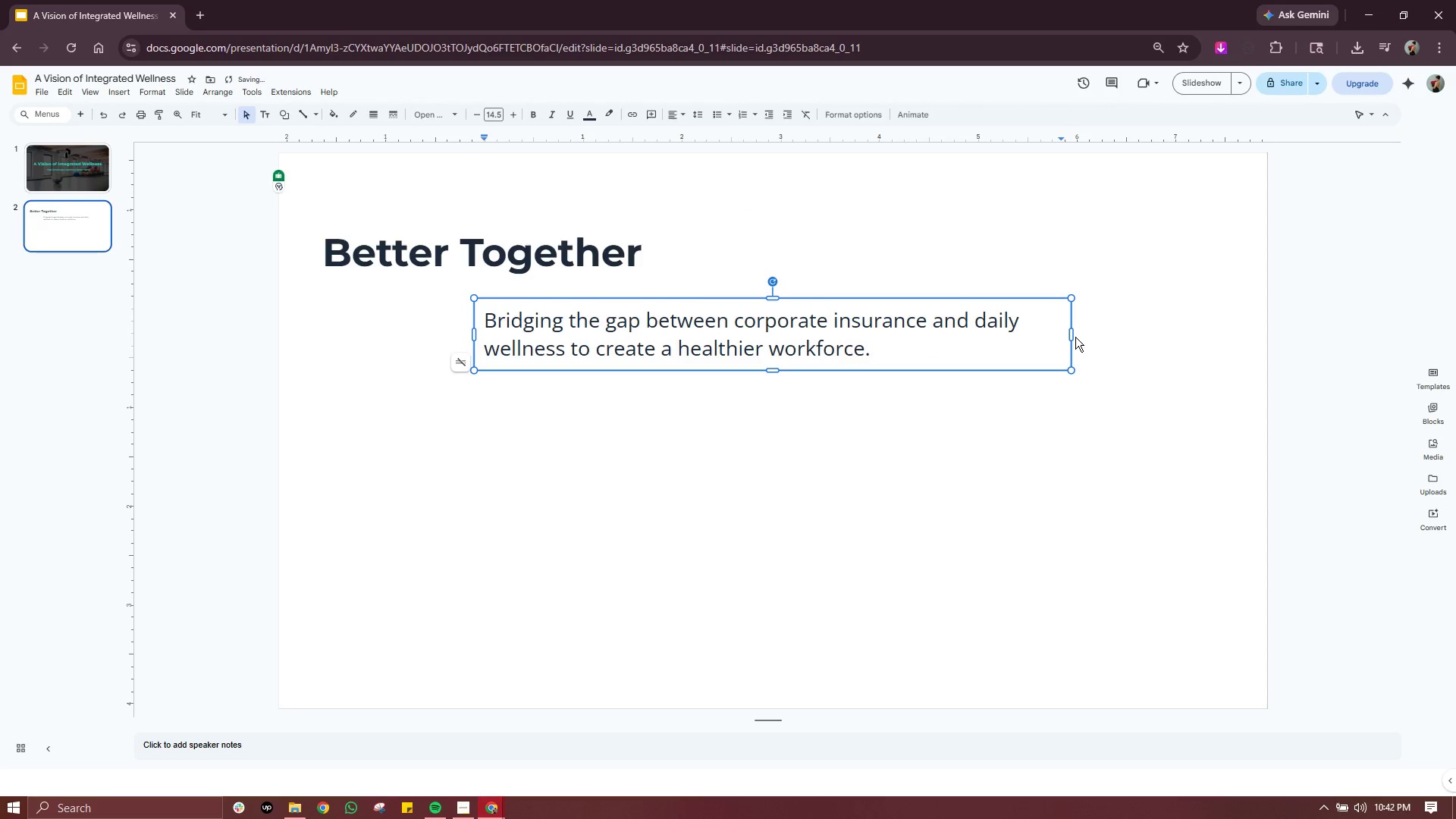 
left_click_drag(start_coordinate=[1072, 337], to_coordinate=[1169, 334])
 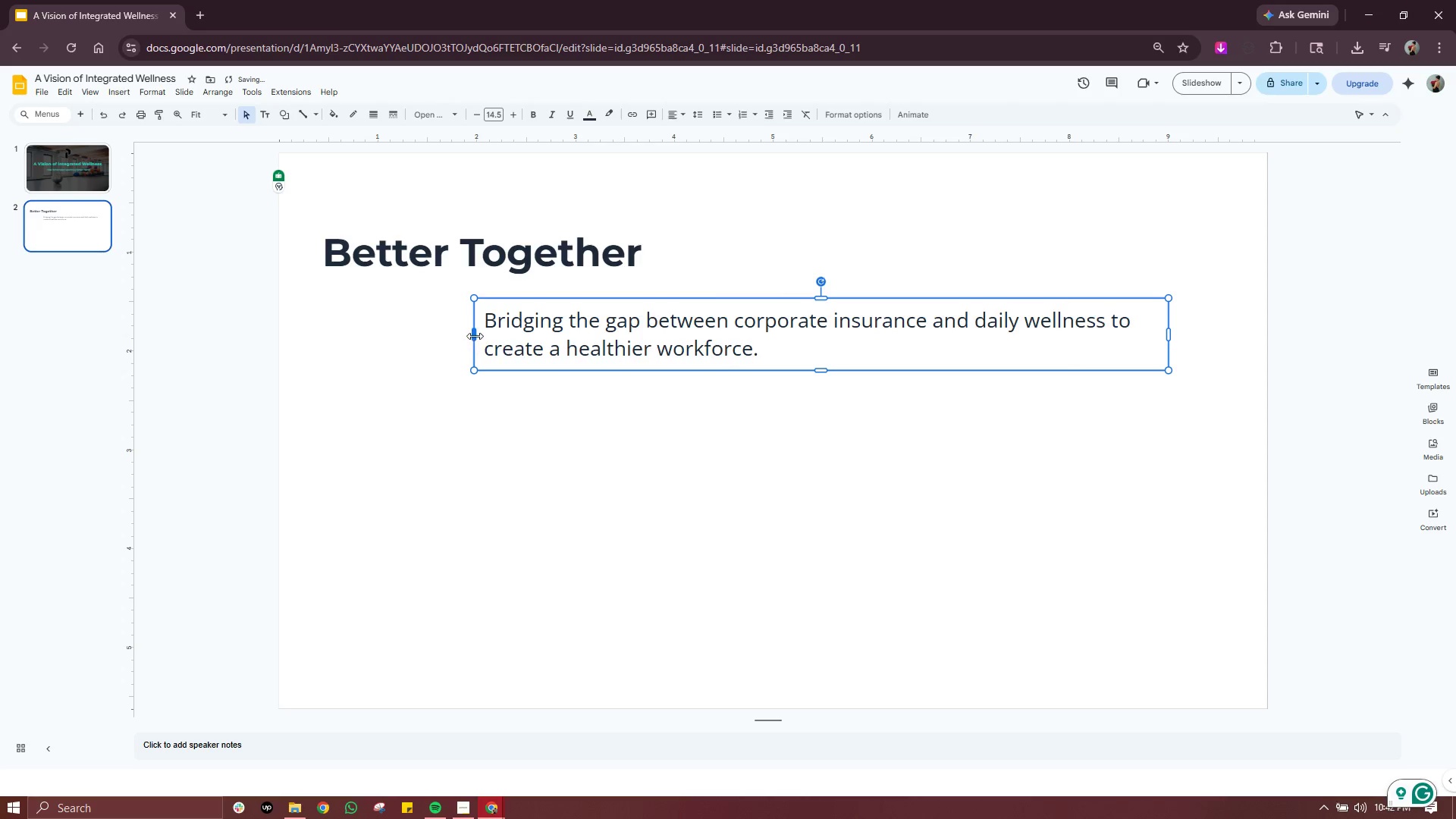 
left_click_drag(start_coordinate=[475, 336], to_coordinate=[378, 308])
 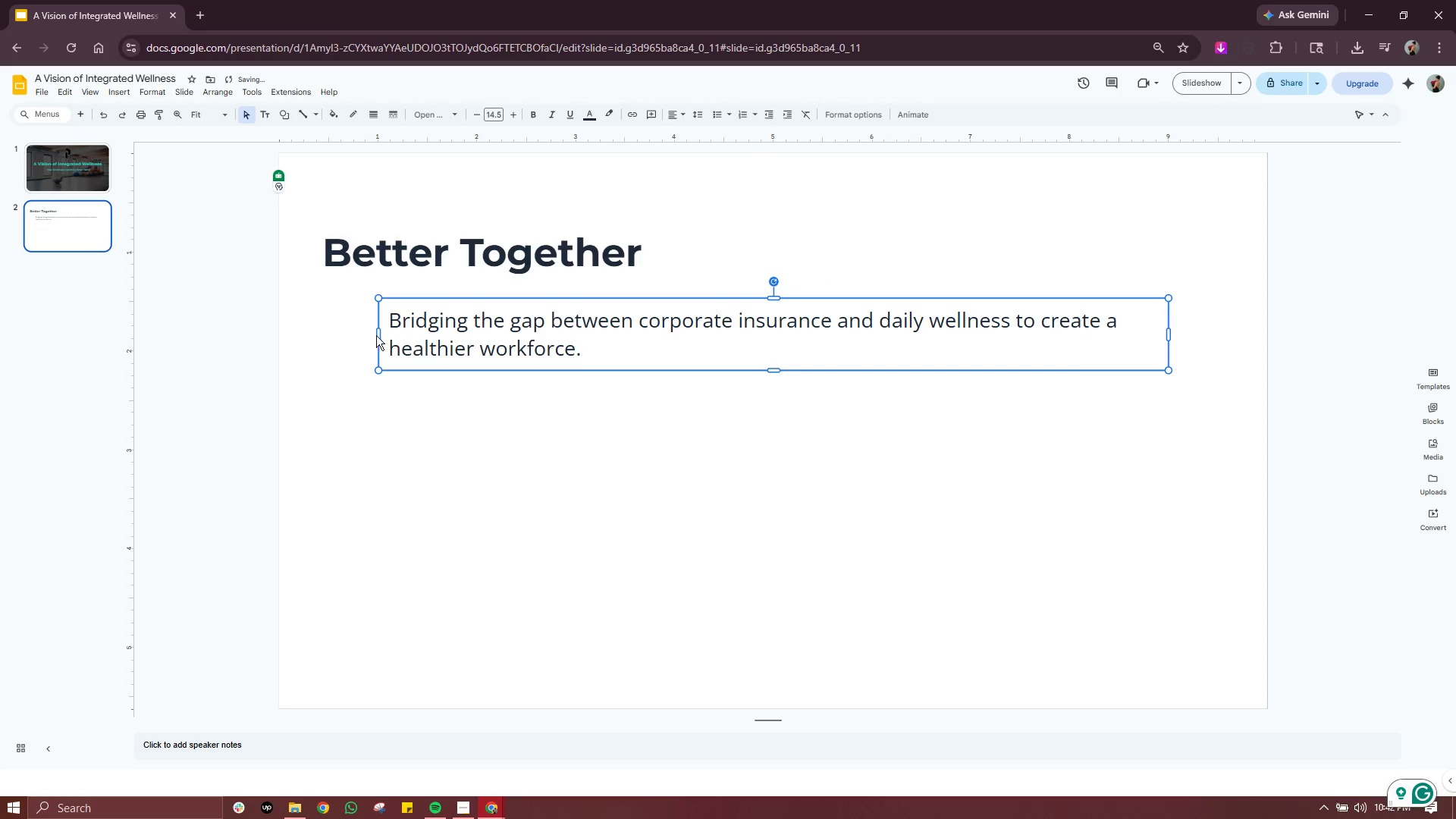 
left_click([376, 335])
 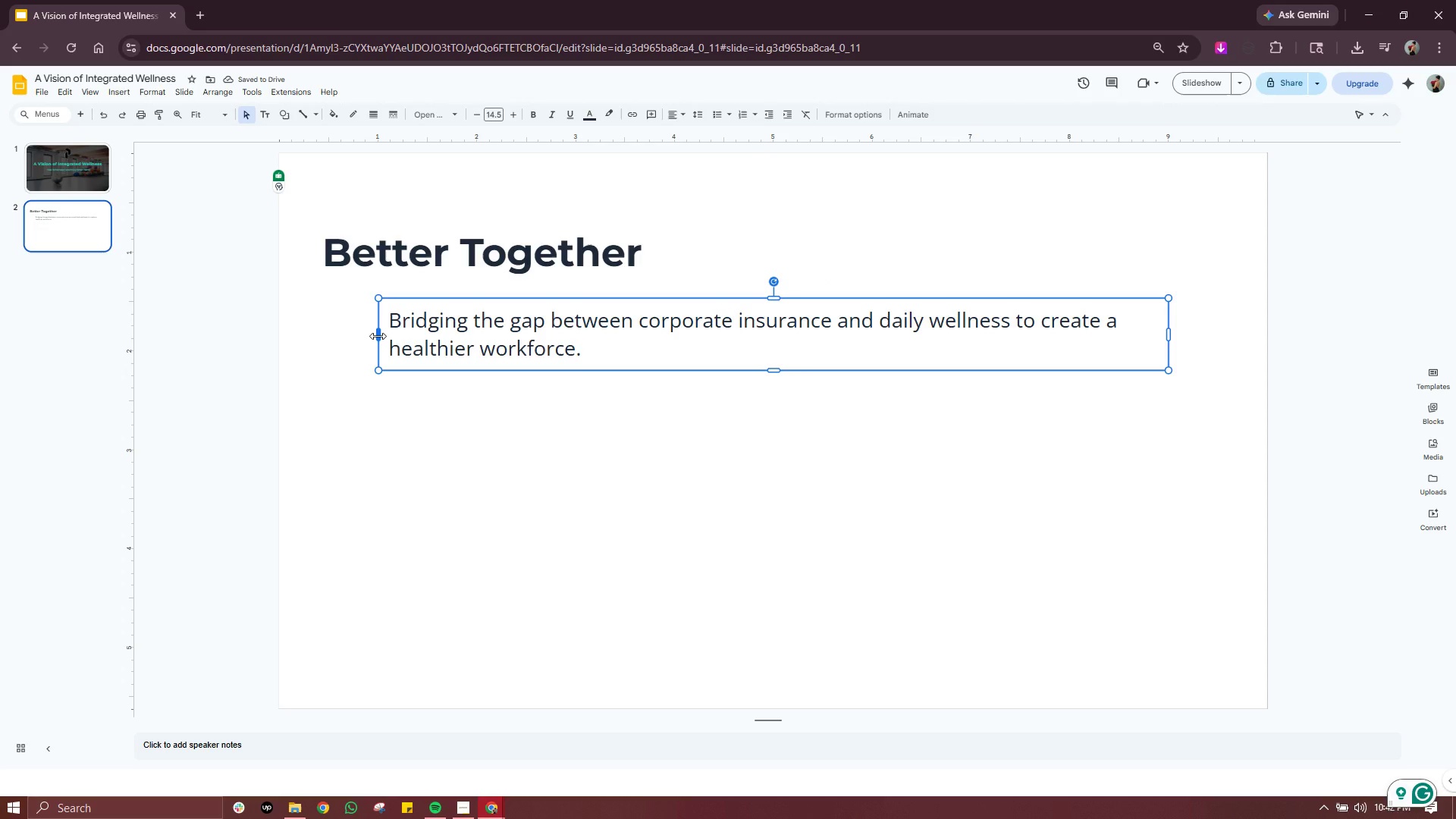 
left_click_drag(start_coordinate=[378, 336], to_coordinate=[327, 328])
 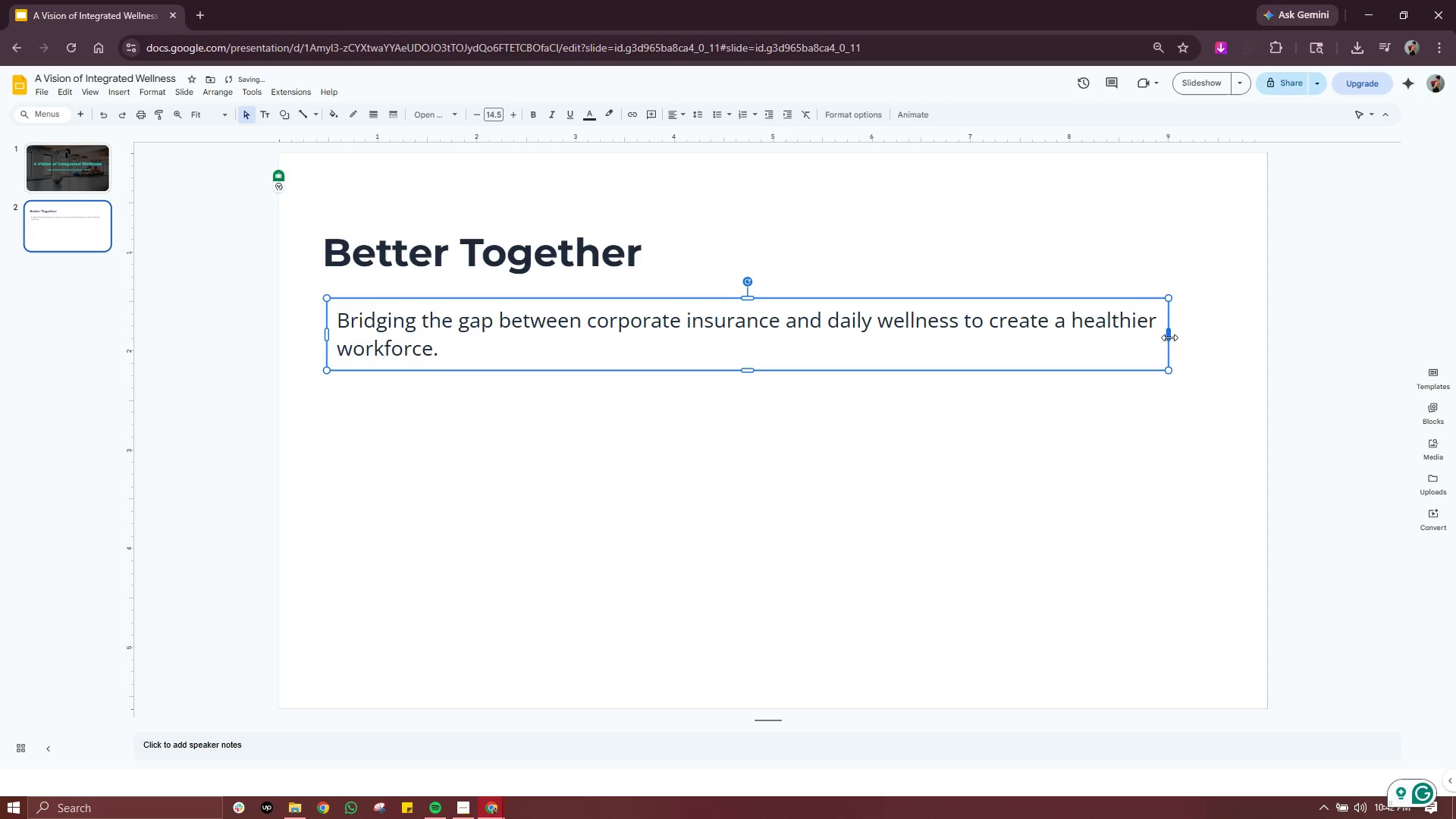 
left_click_drag(start_coordinate=[1169, 337], to_coordinate=[1218, 334])
 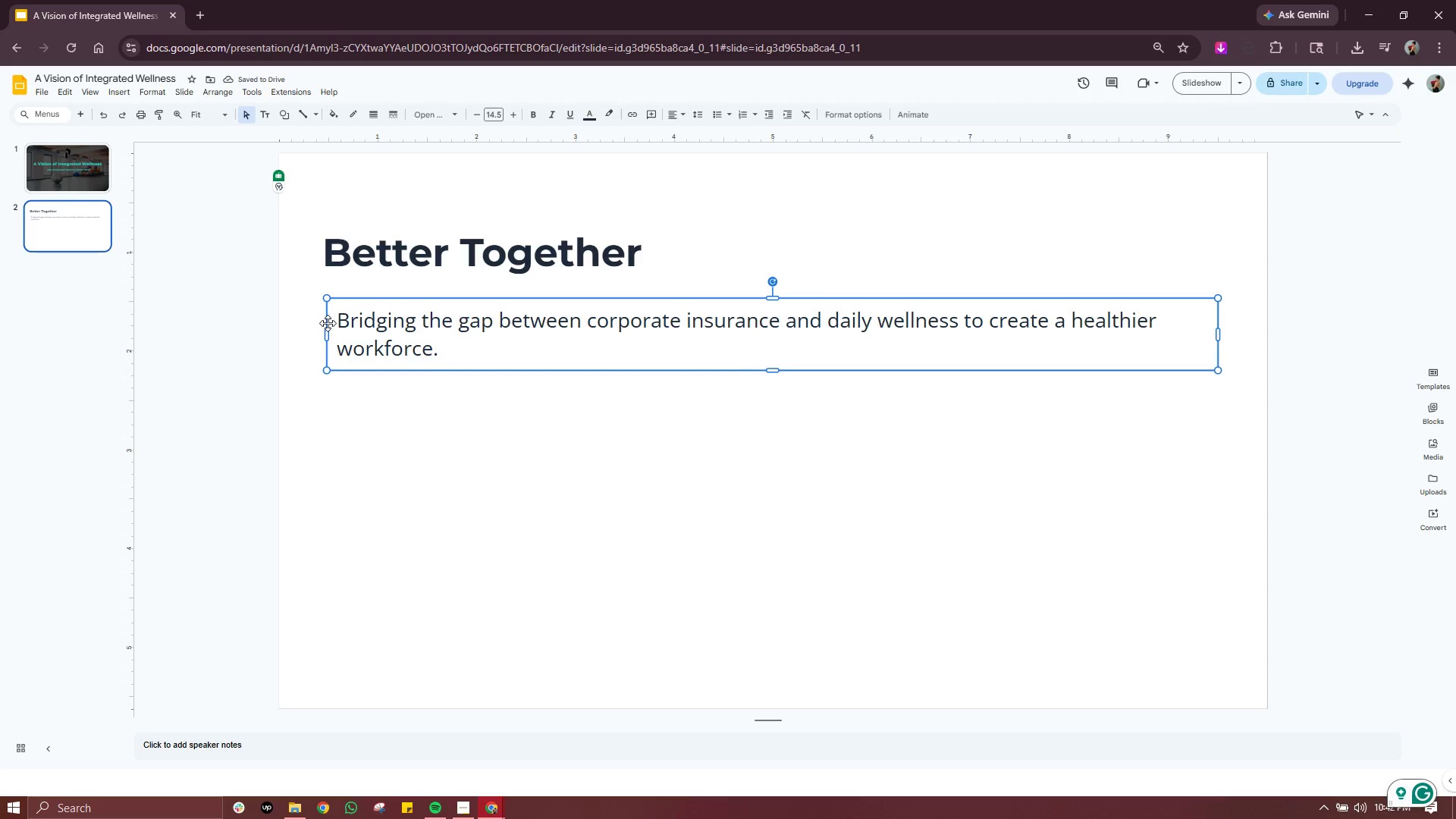 
left_click_drag(start_coordinate=[327, 334], to_coordinate=[305, 324])
 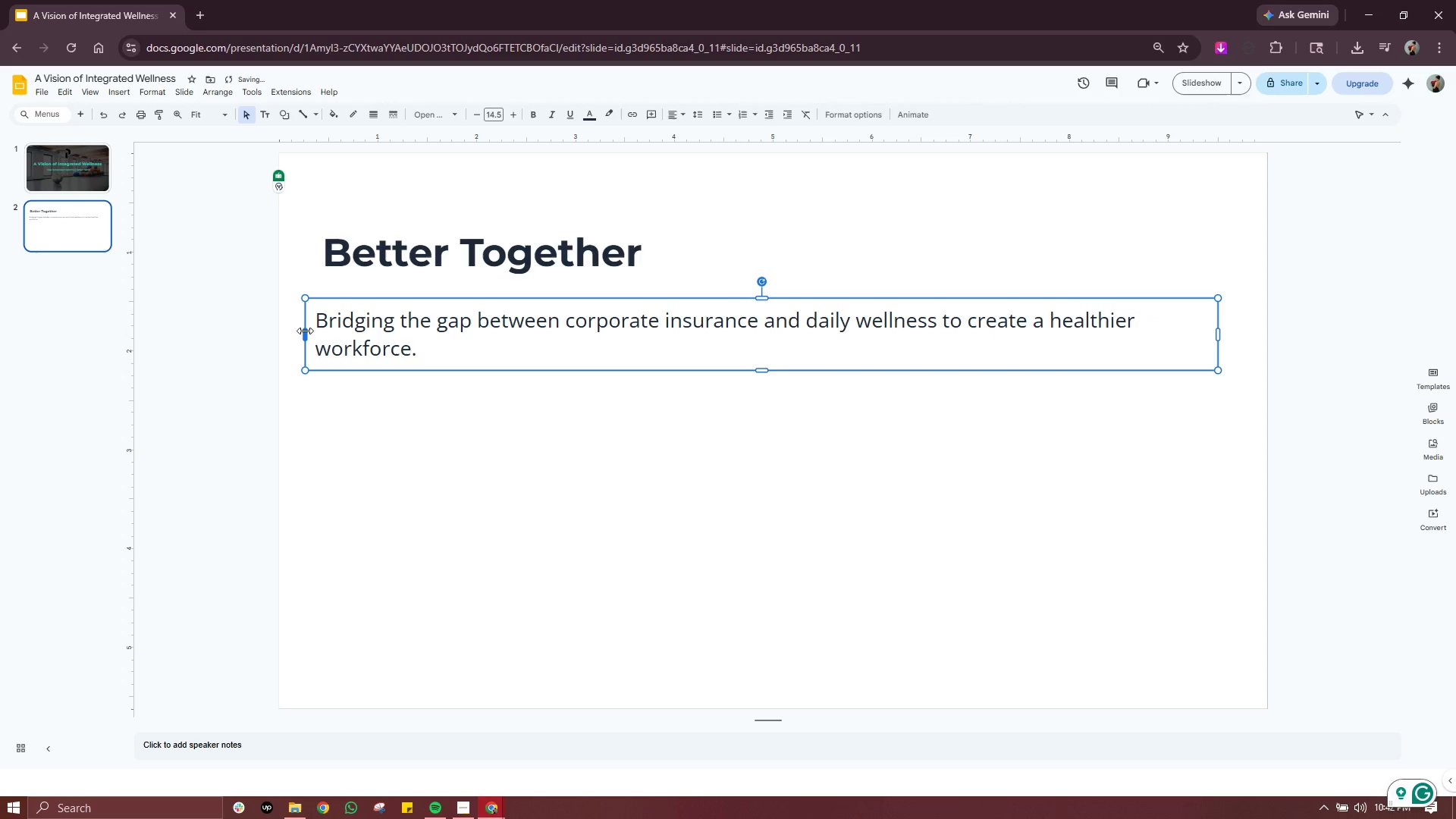 
left_click_drag(start_coordinate=[305, 331], to_coordinate=[328, 331])
 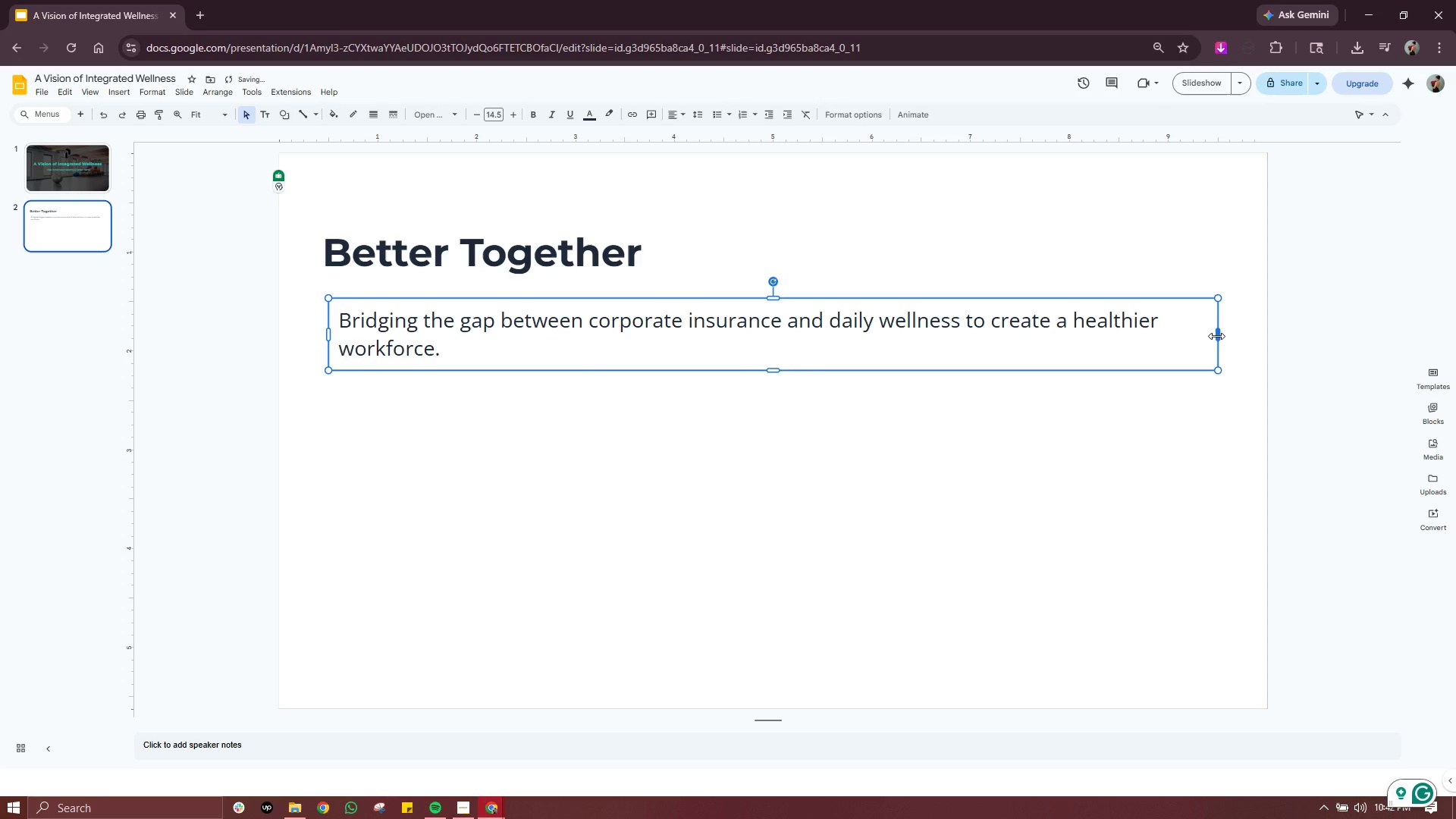 
left_click_drag(start_coordinate=[1216, 336], to_coordinate=[1117, 335])
 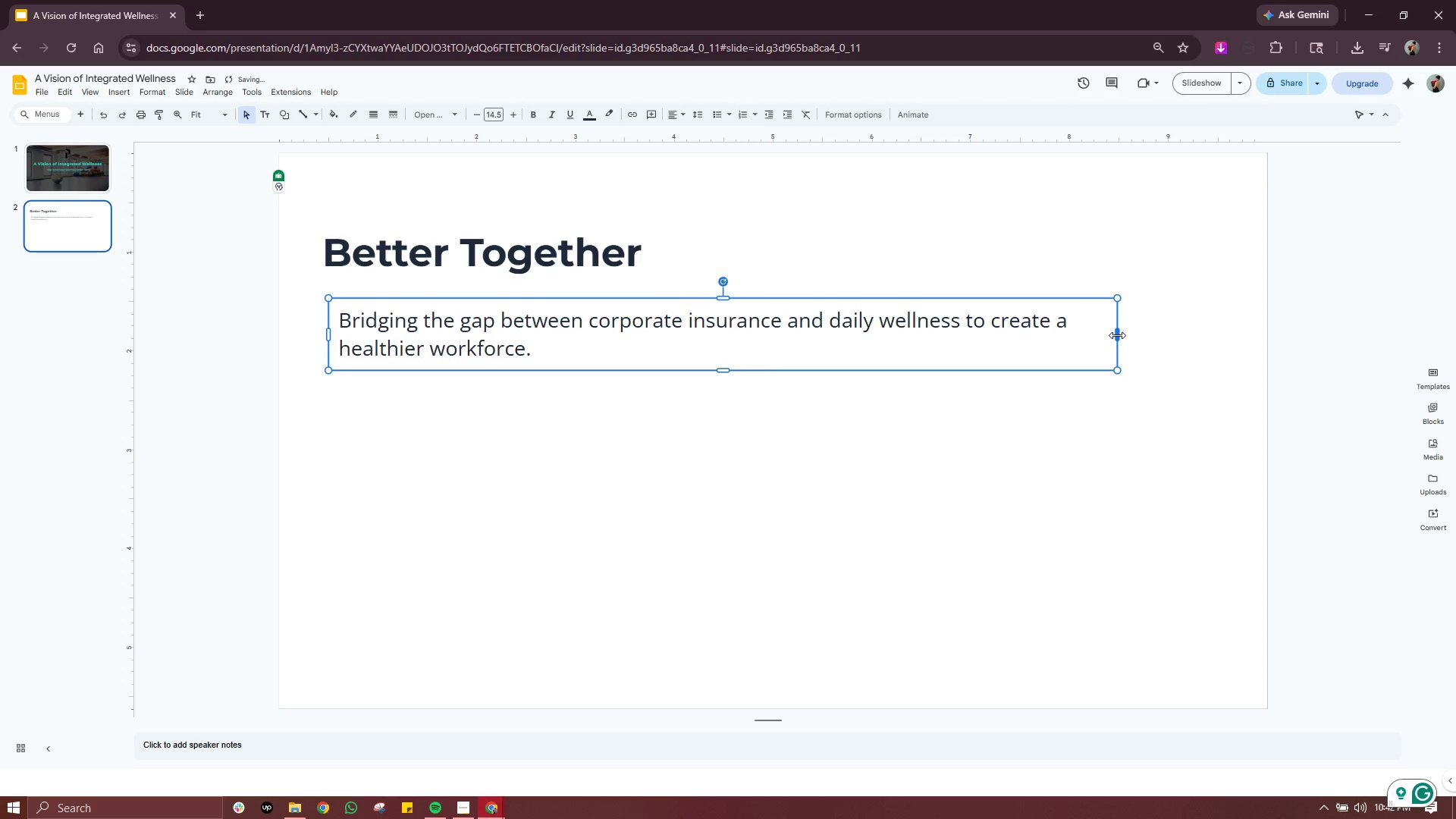 
left_click_drag(start_coordinate=[1117, 335], to_coordinate=[1068, 324])
 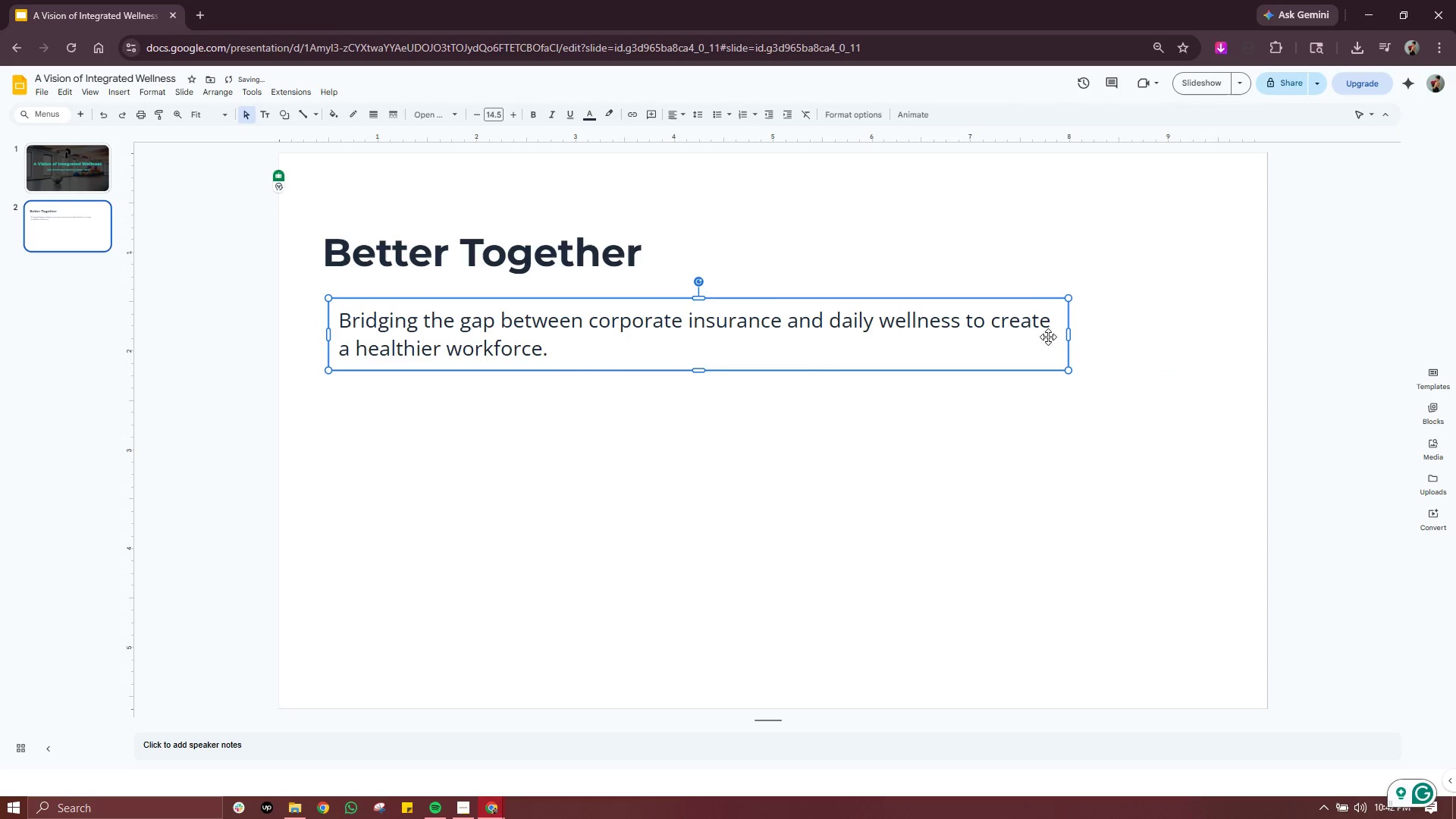 
left_click([939, 470])
 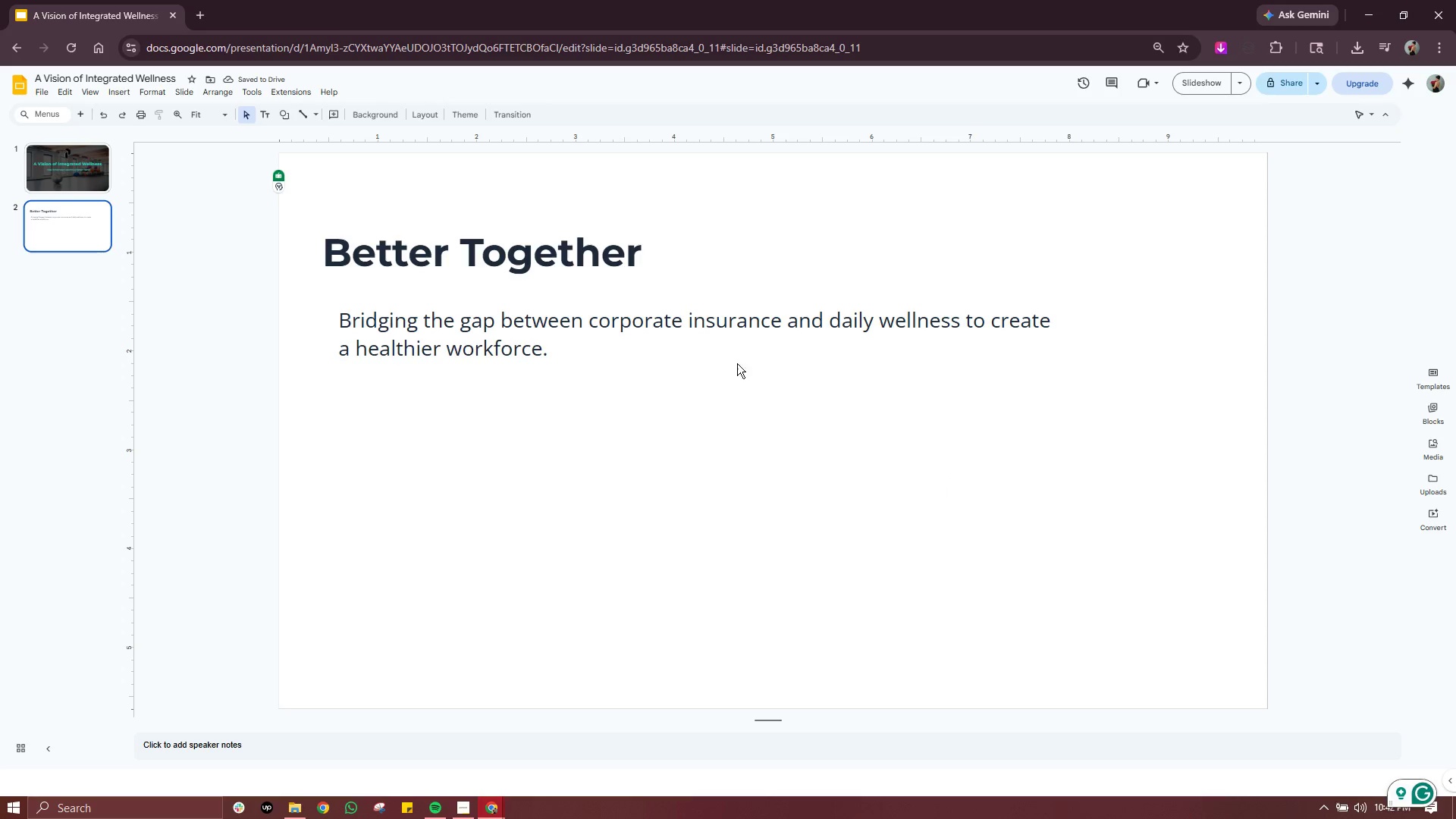 
left_click([711, 331])
 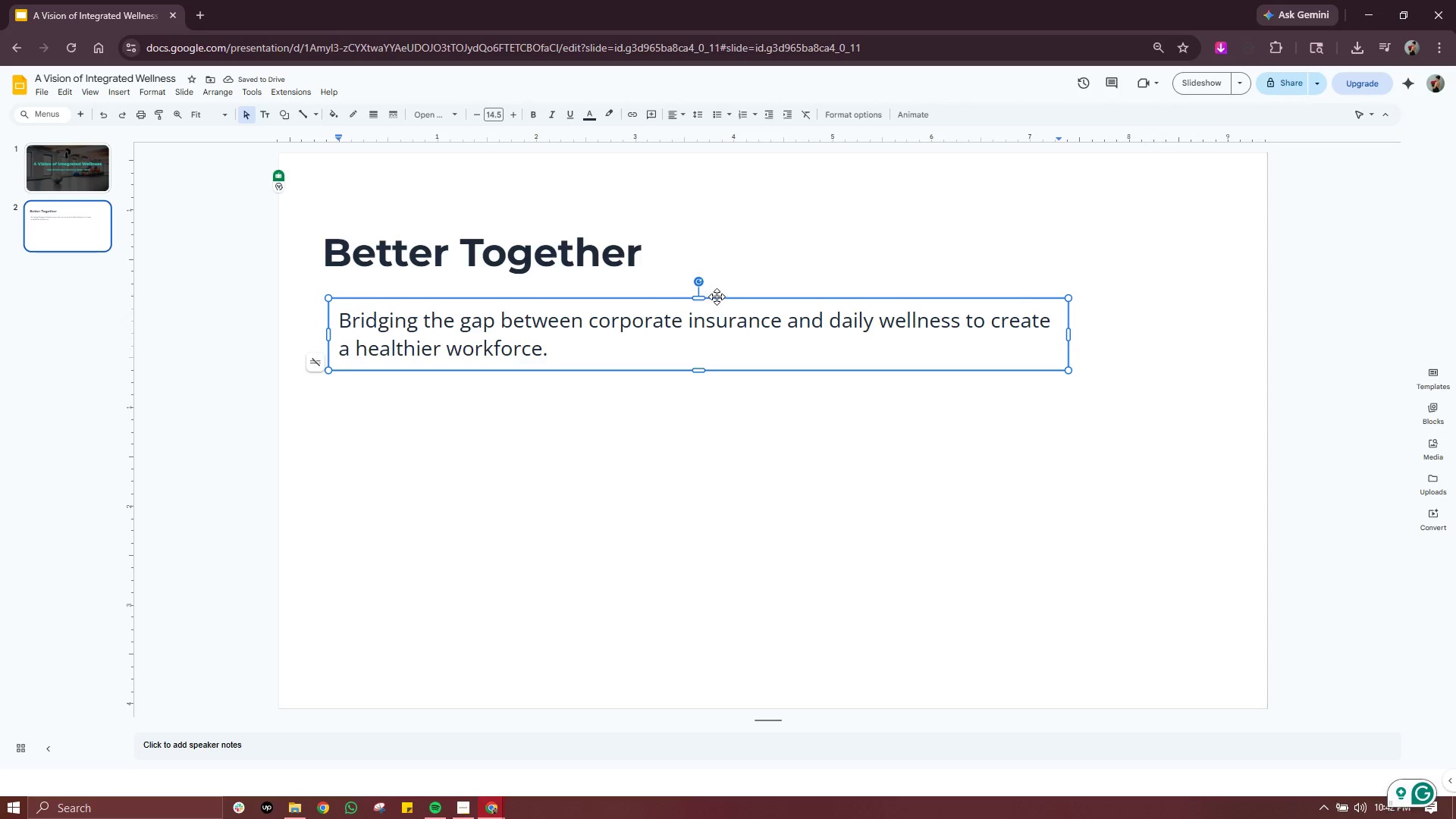 
left_click_drag(start_coordinate=[717, 297], to_coordinate=[706, 284])
 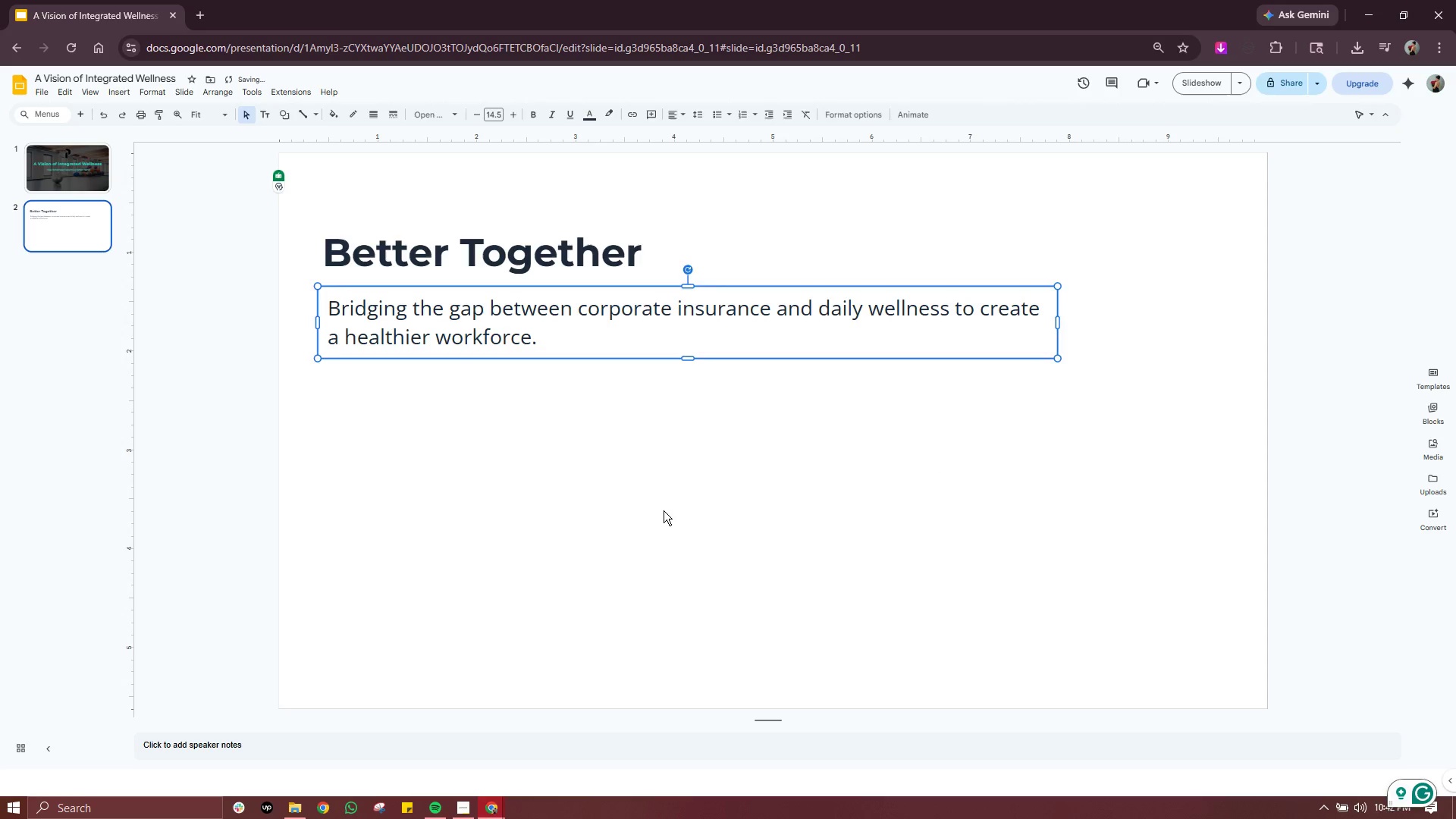 
left_click([664, 511])
 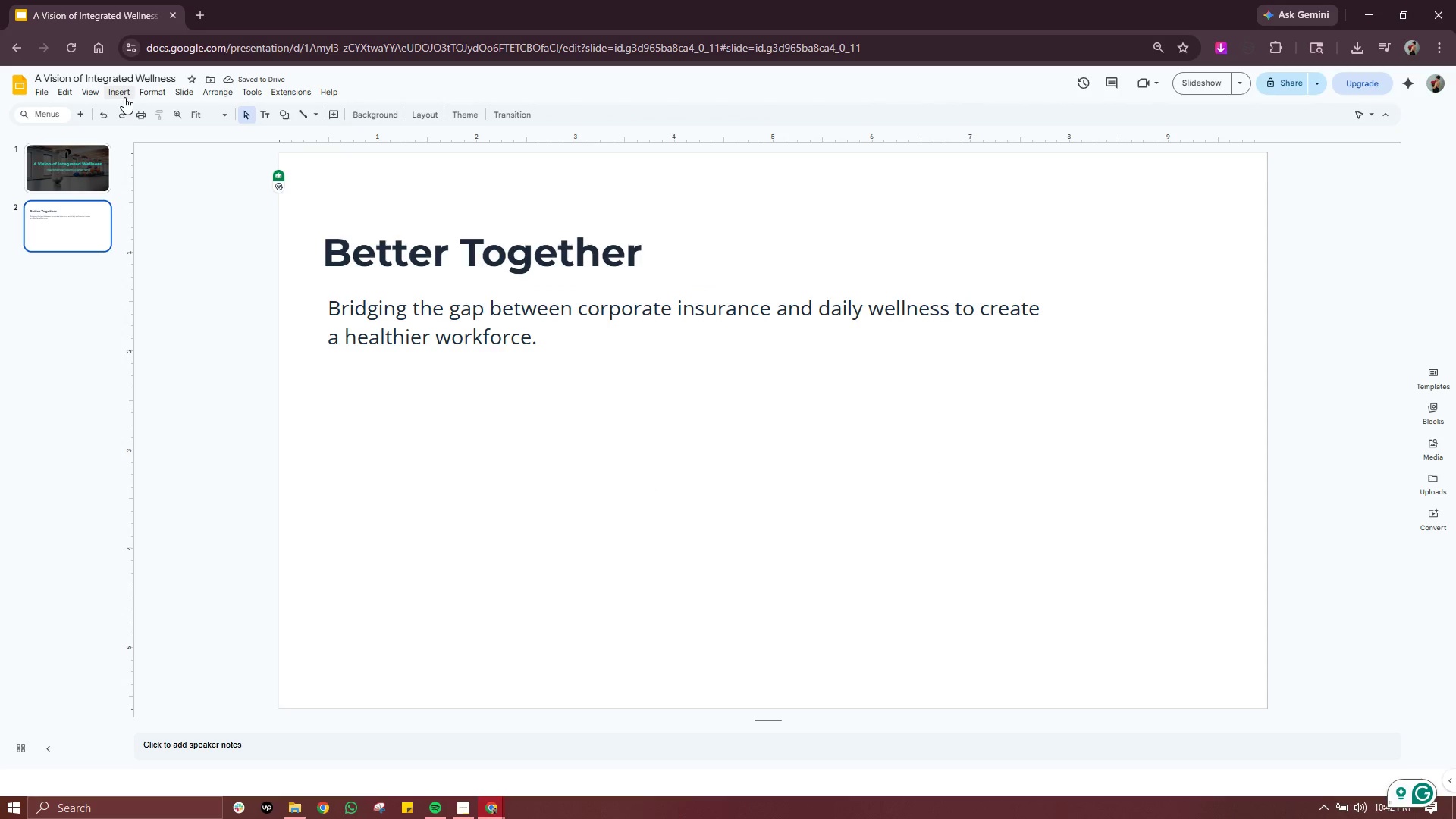 
left_click([124, 92])
 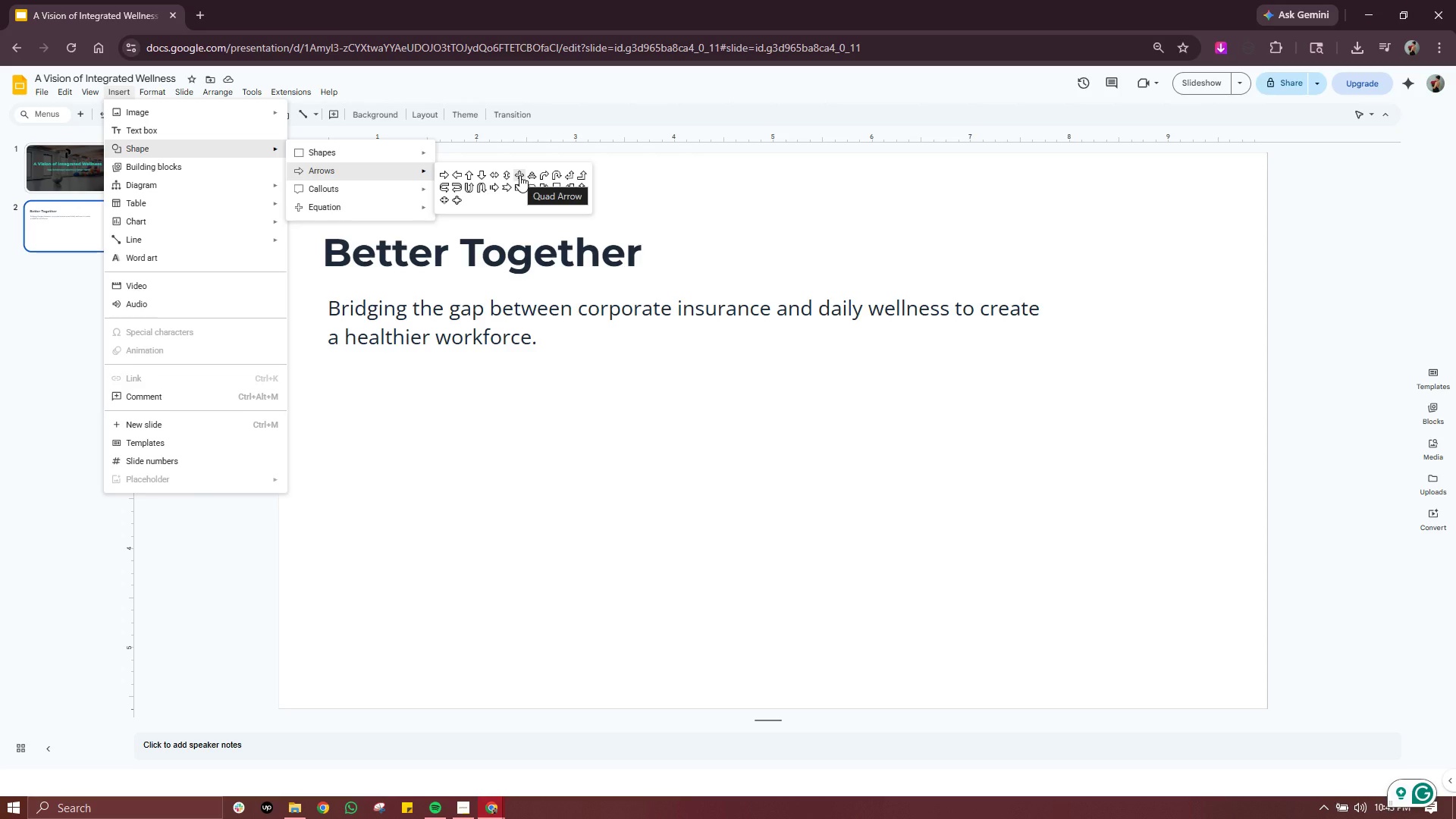 
wait(10.8)
 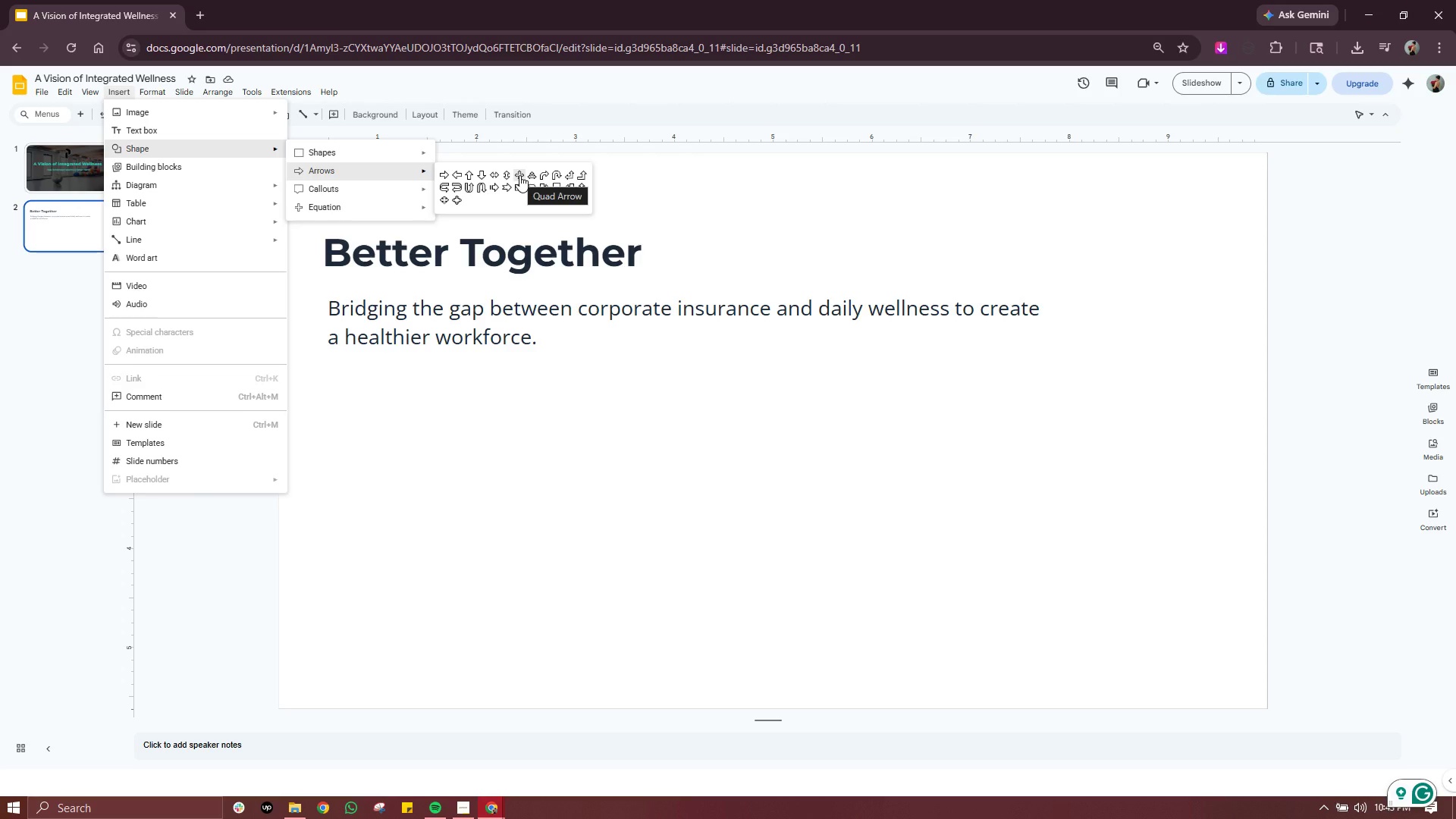 
left_click([449, 213])
 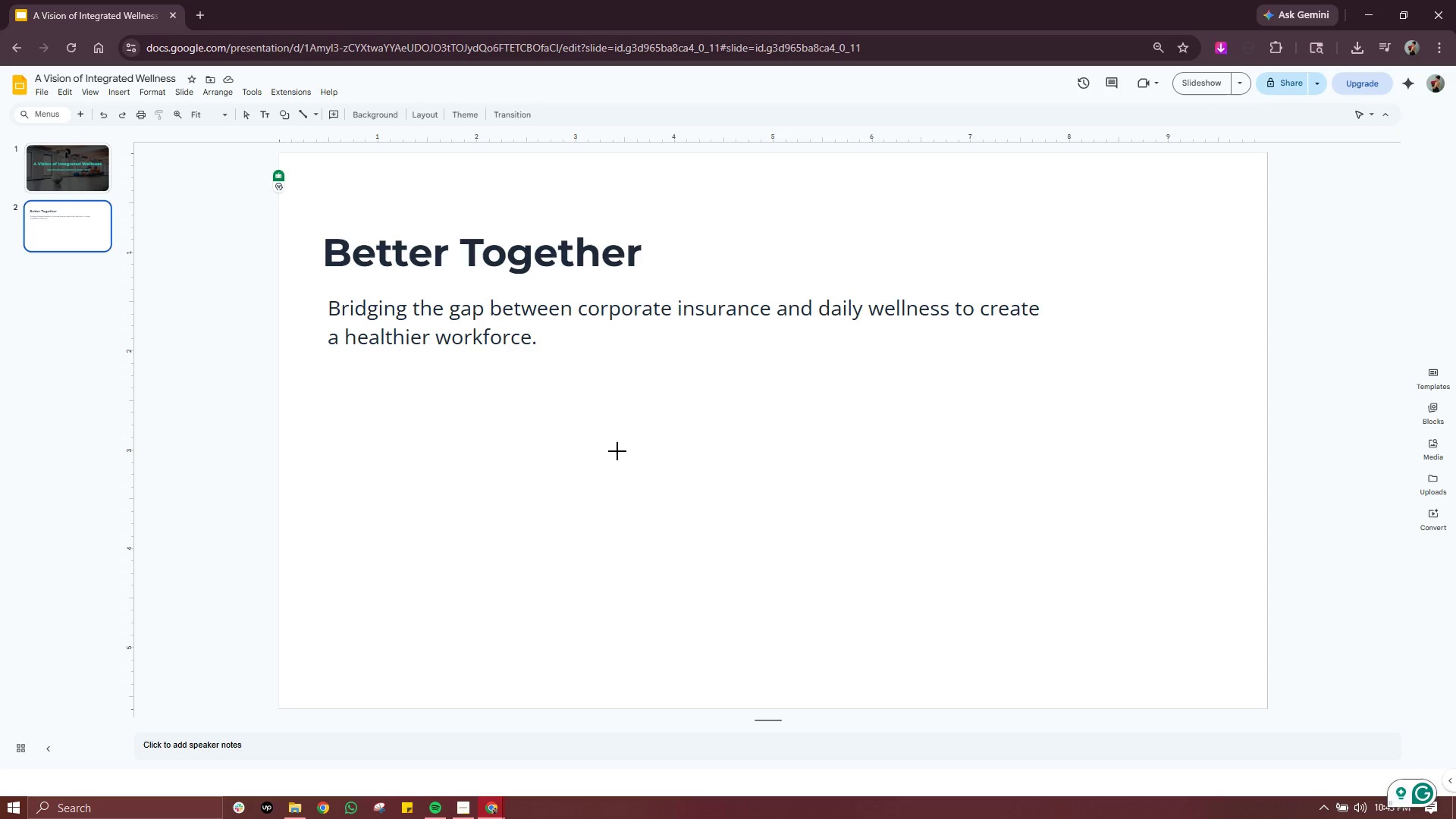 
wait(7.14)
 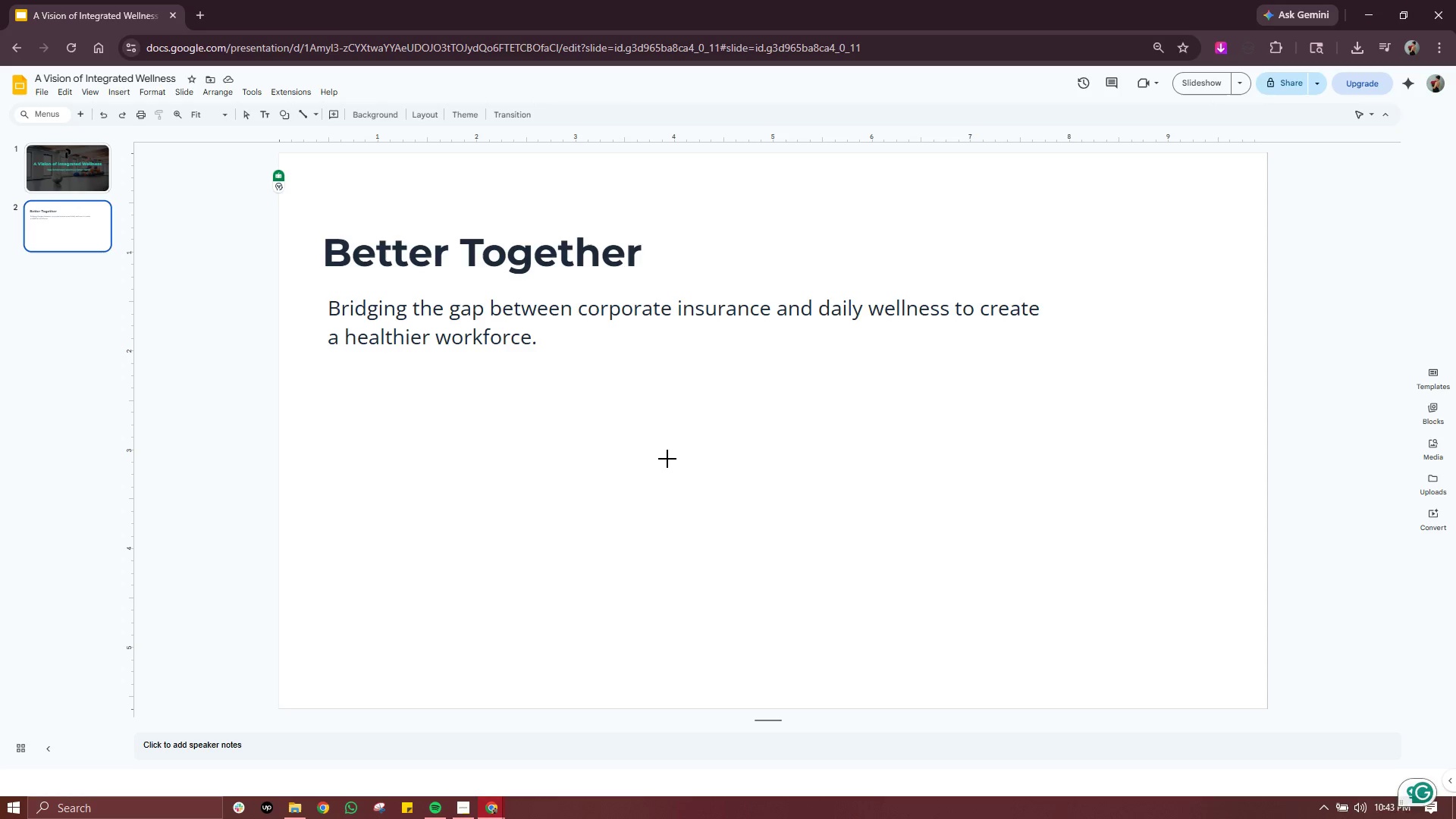 
left_click_drag(start_coordinate=[604, 450], to_coordinate=[708, 547])
 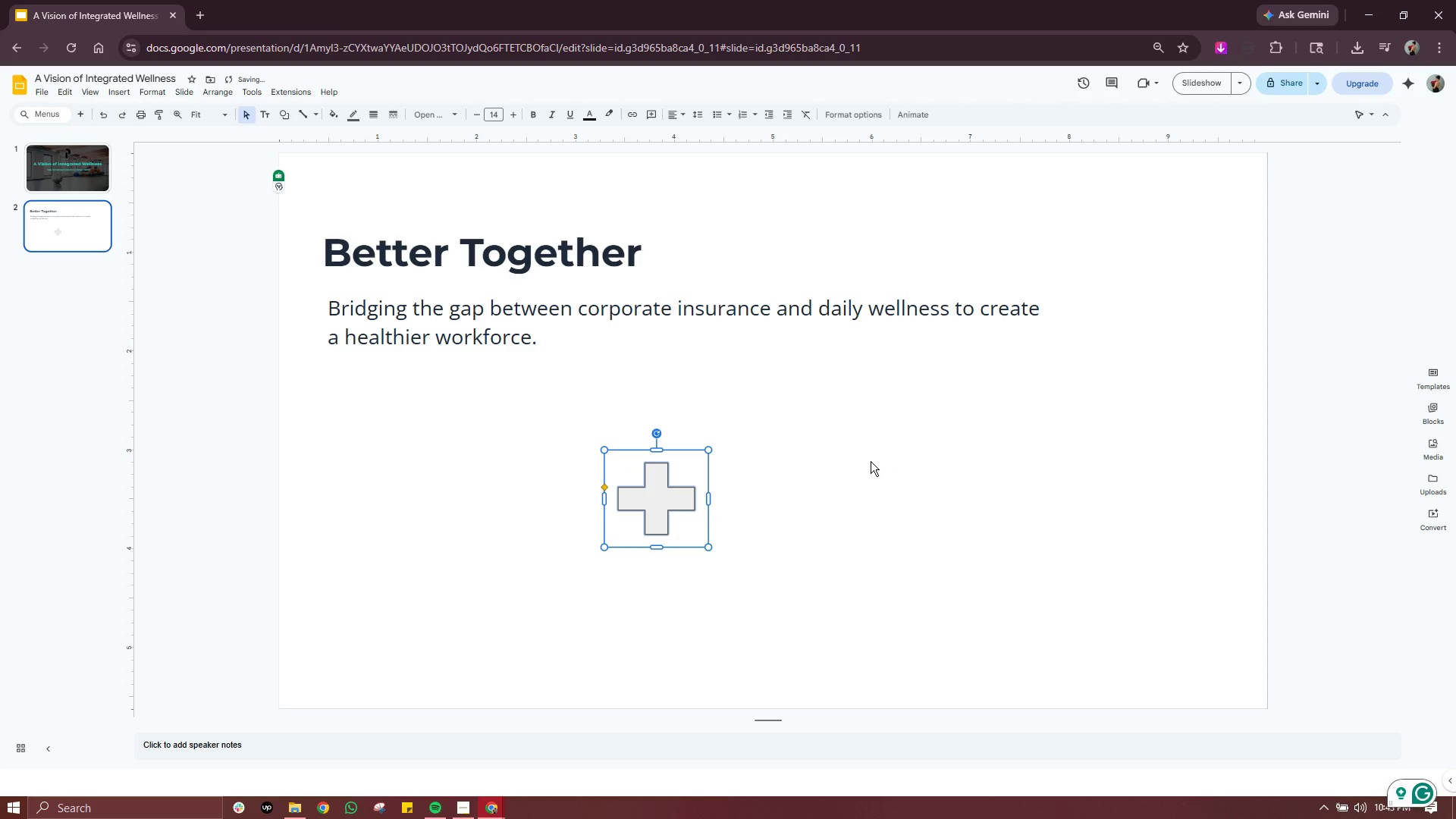 
left_click([871, 452])
 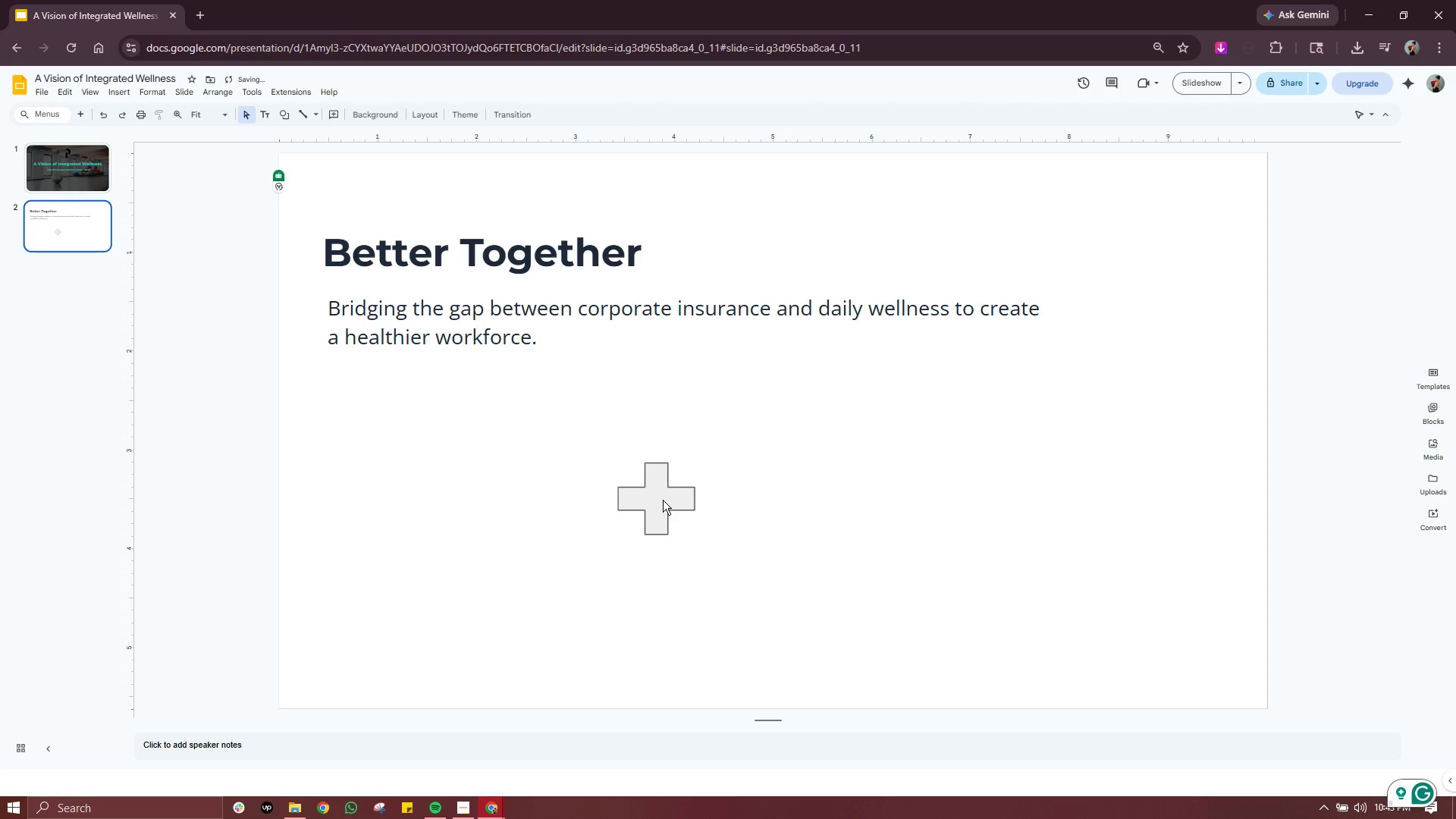 
left_click([661, 500])
 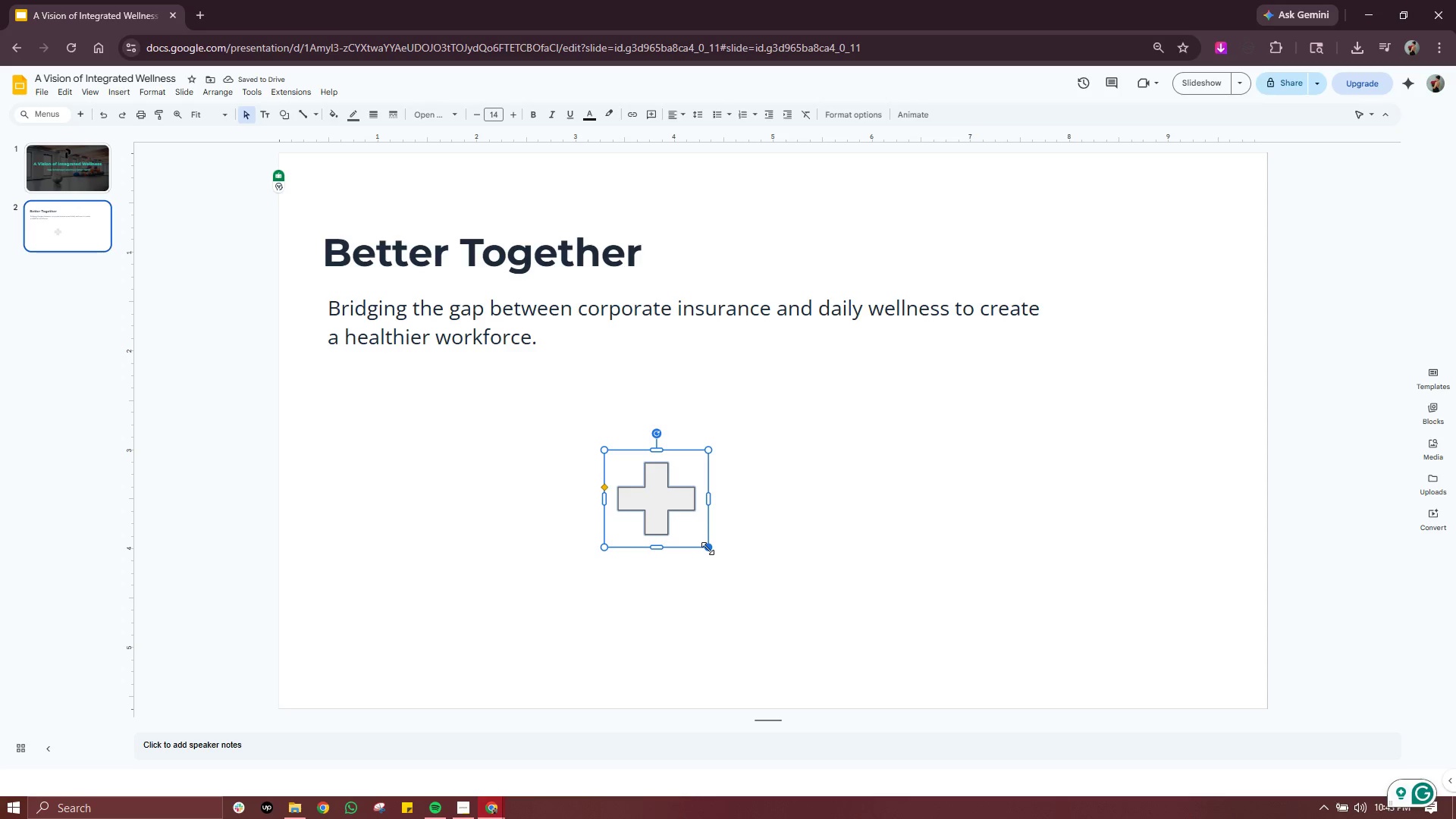 
left_click_drag(start_coordinate=[708, 551], to_coordinate=[743, 602])
 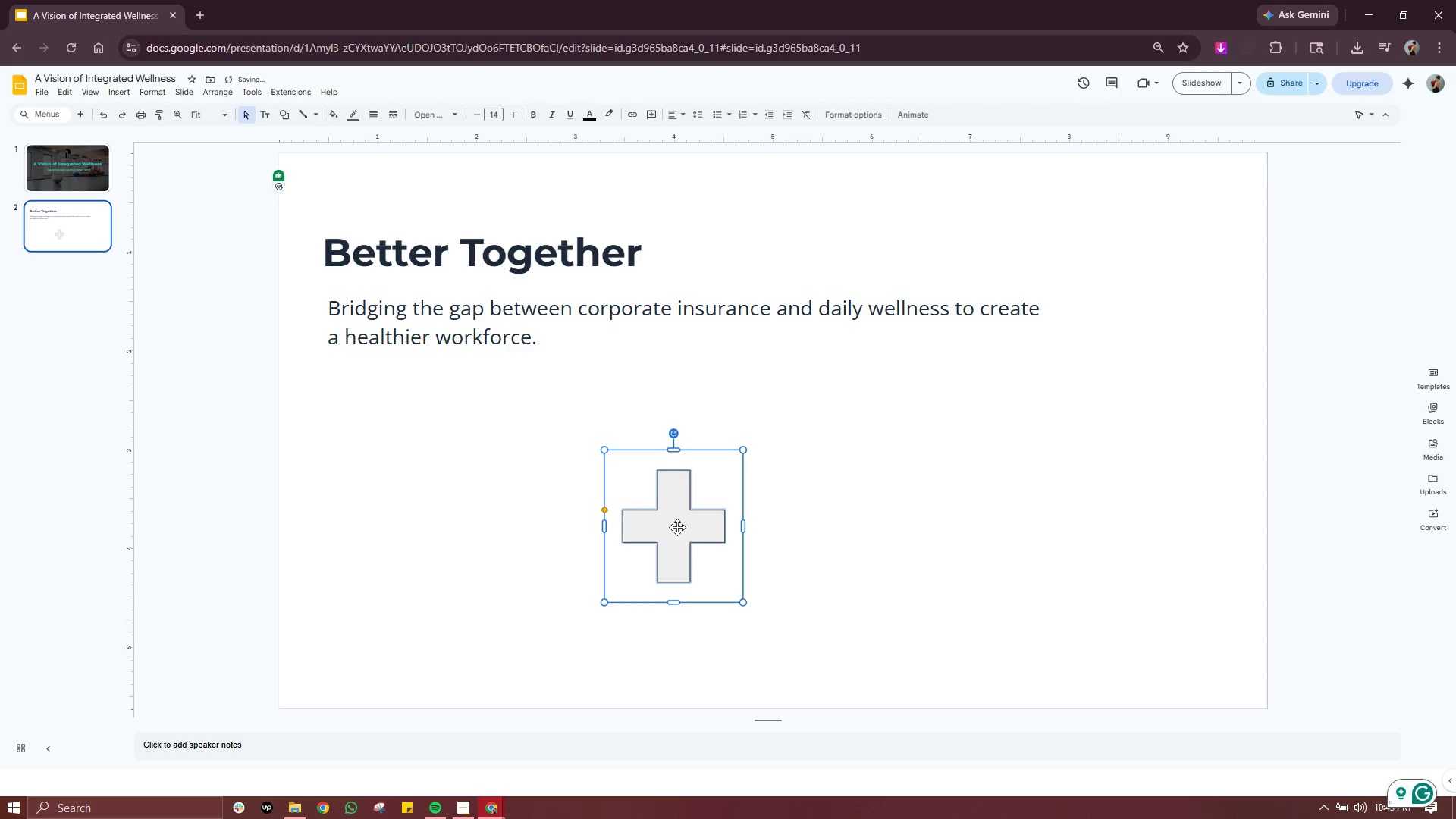 
left_click_drag(start_coordinate=[677, 527], to_coordinate=[658, 504])
 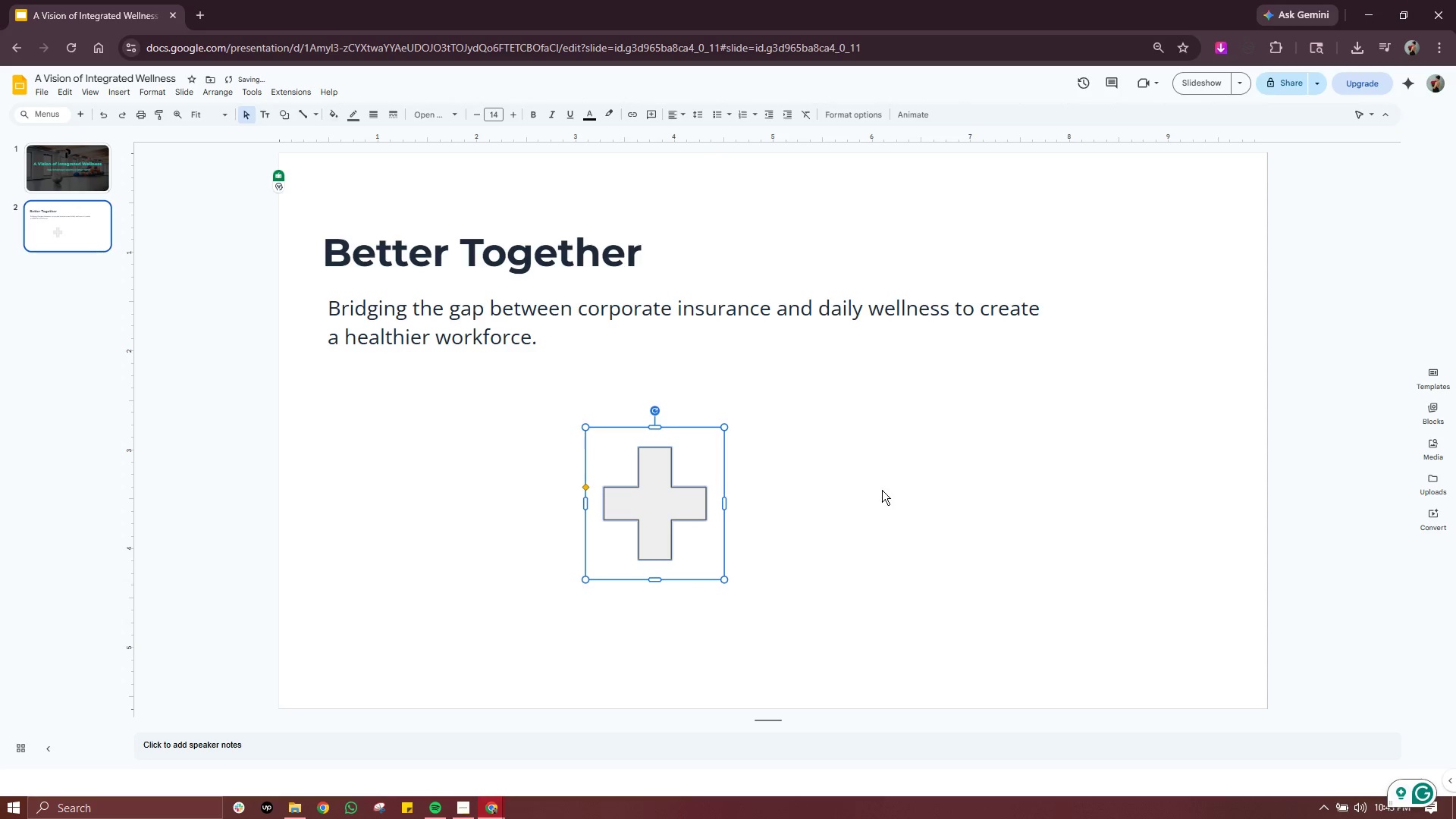 
left_click([883, 490])
 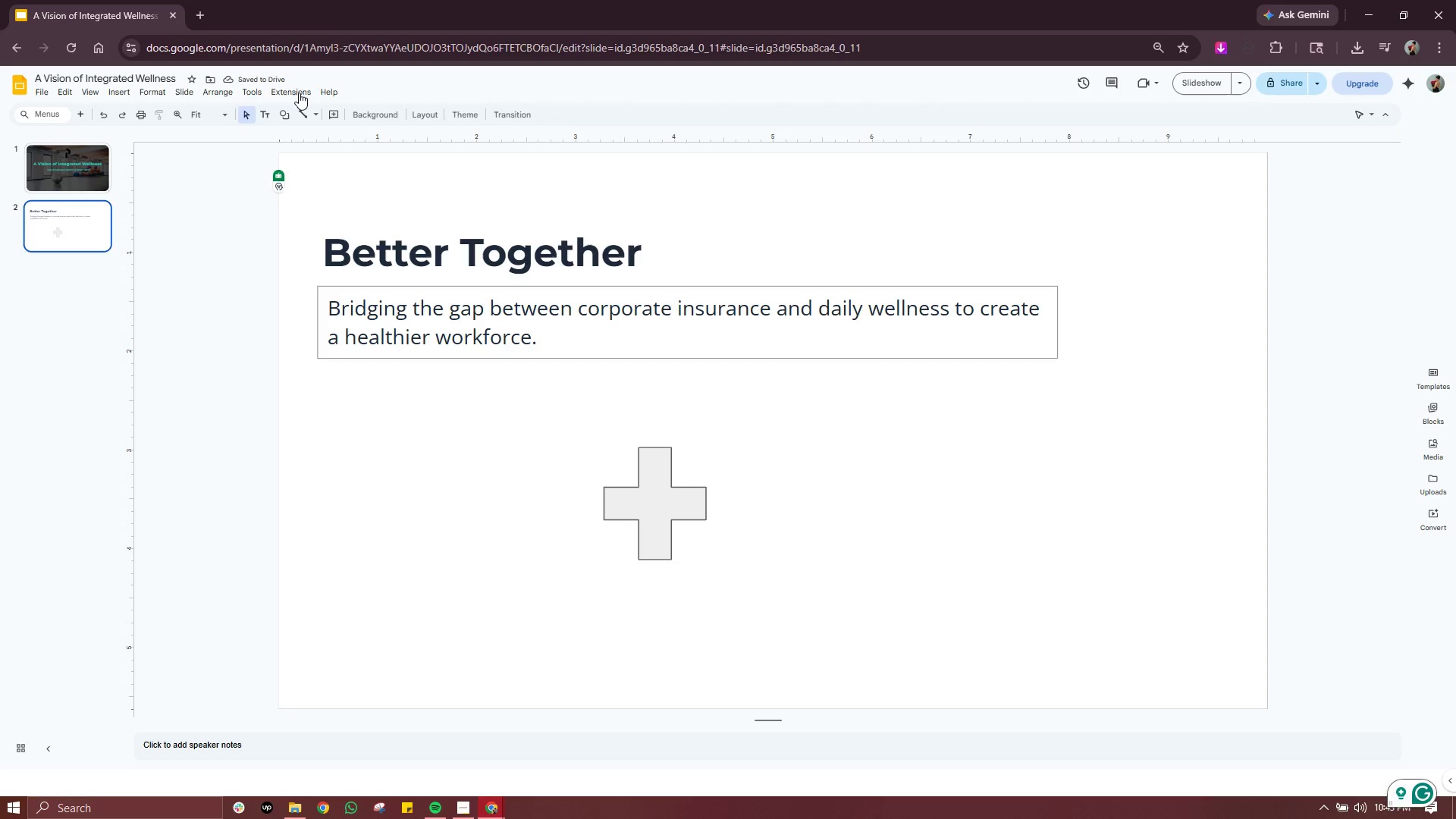 
left_click([137, 91])
 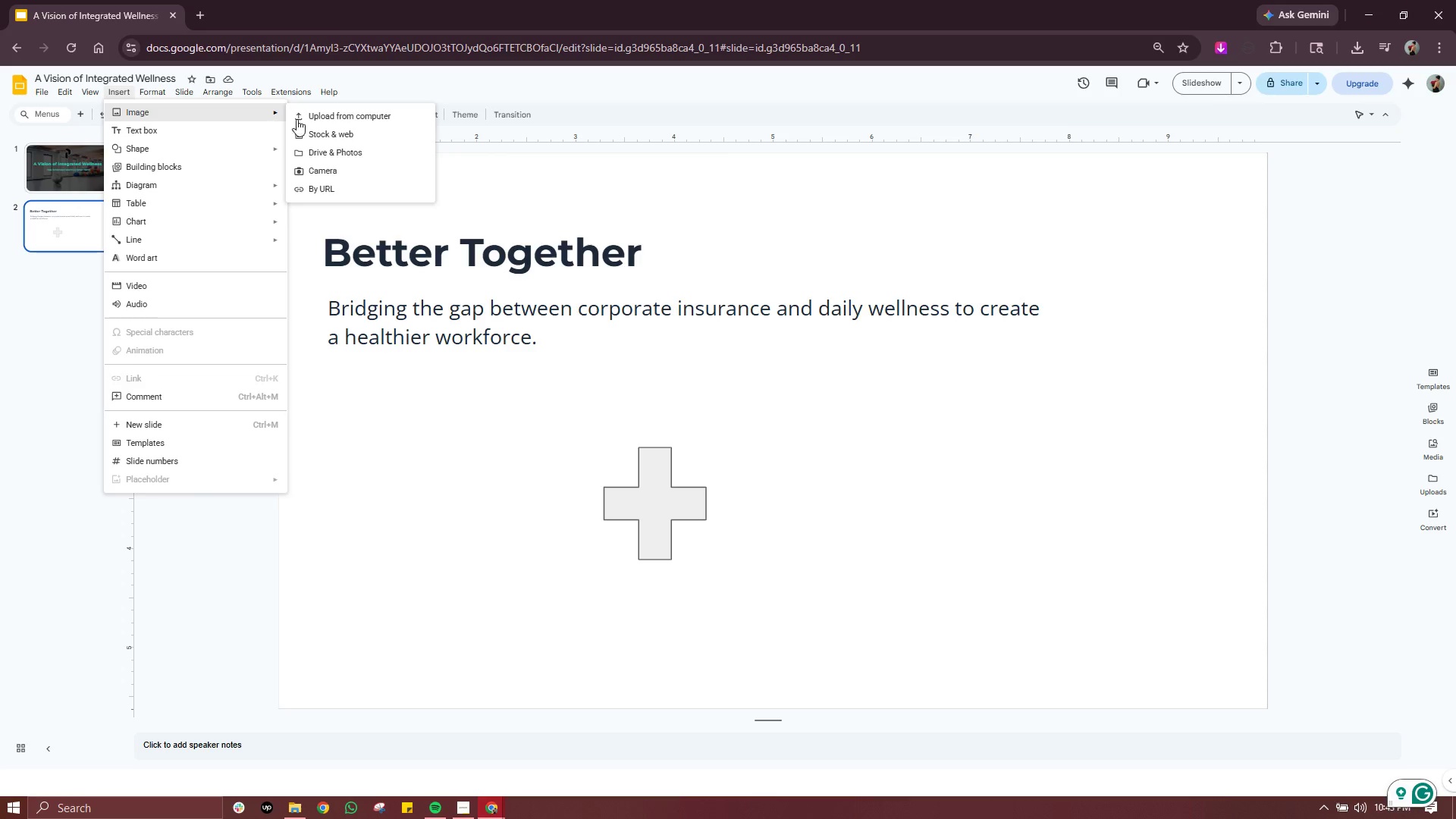 
left_click([342, 136])
 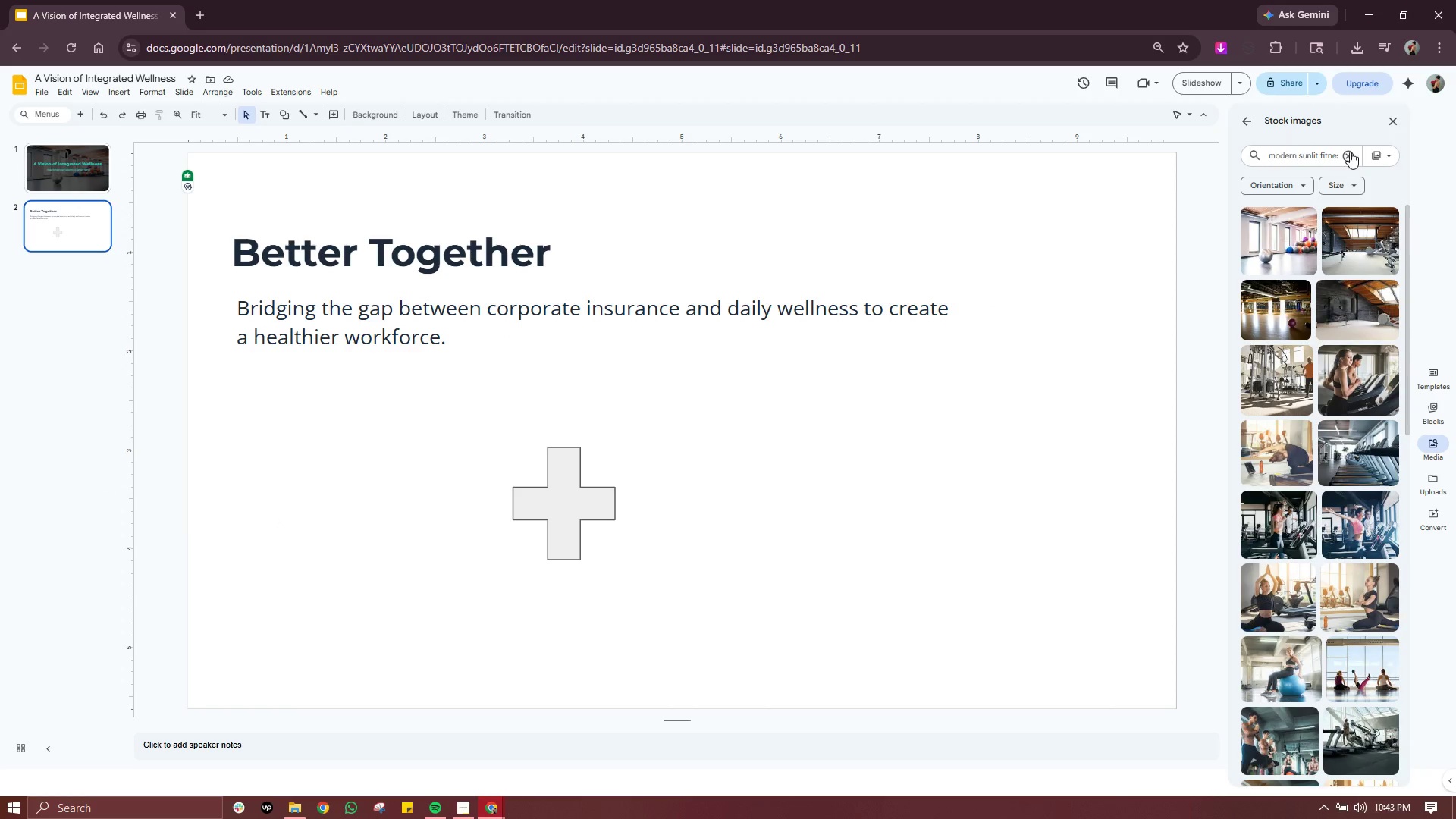 
left_click([1350, 147])
 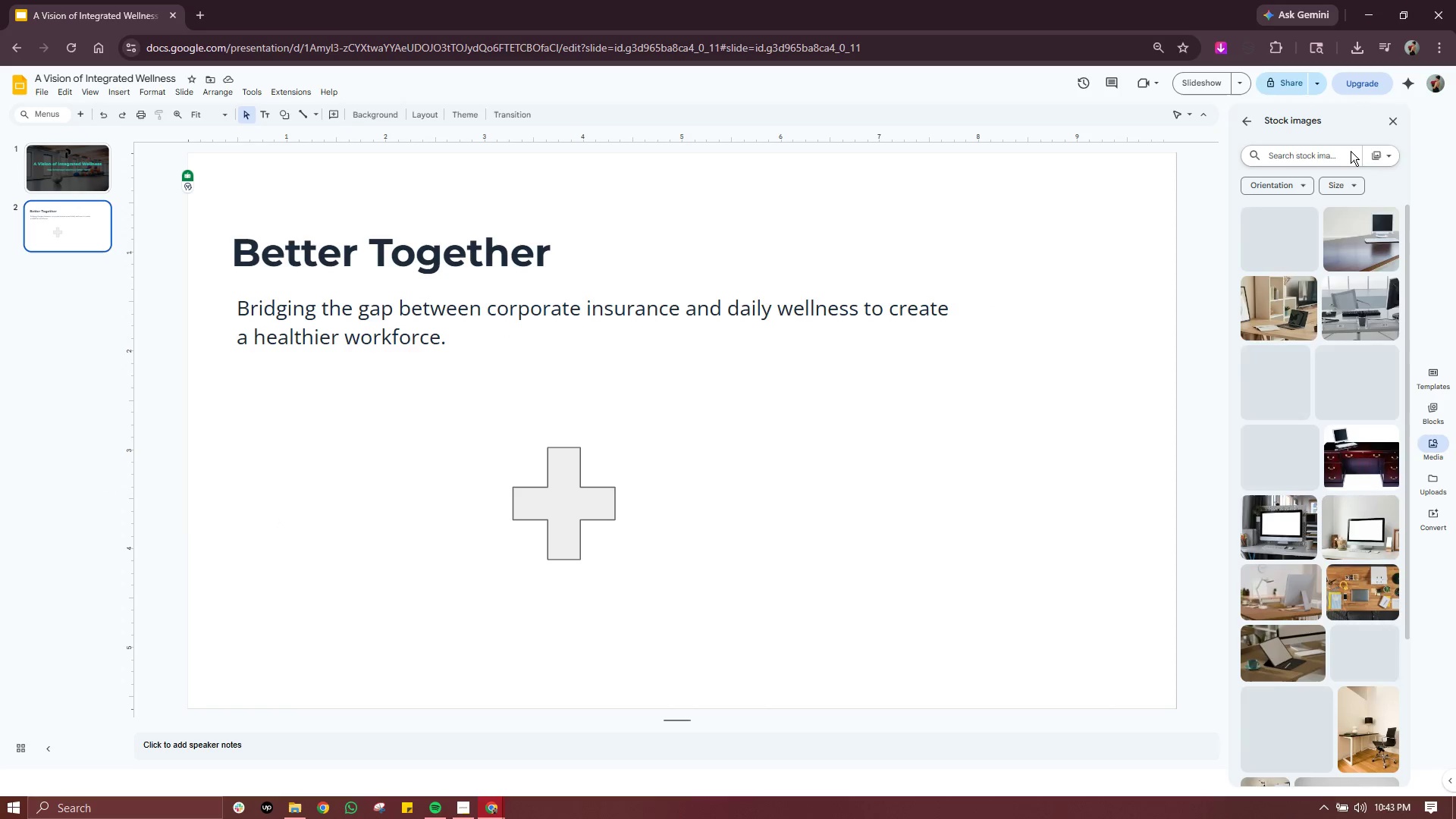 
type(insurance icon)
 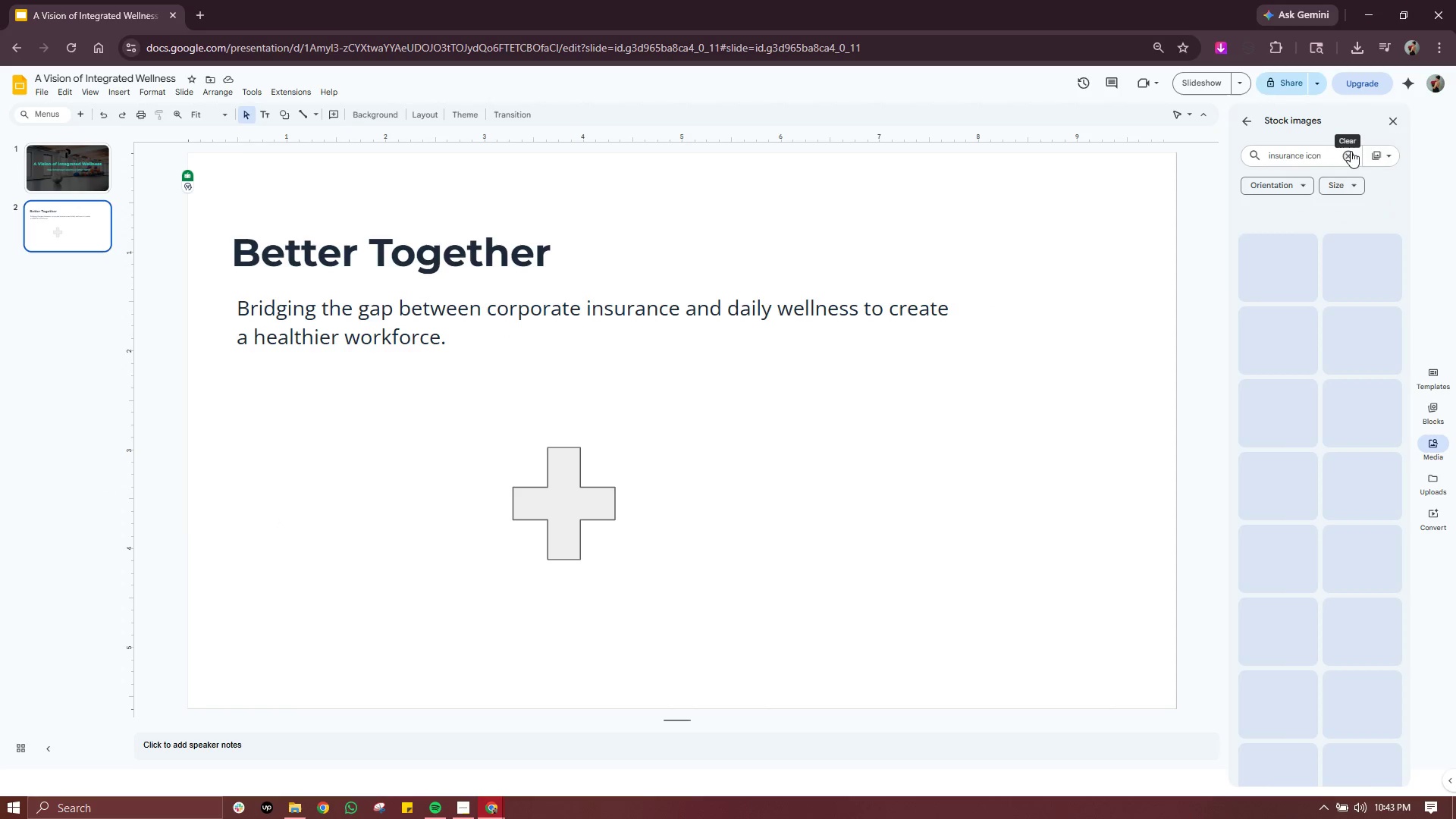 
key(Enter)
 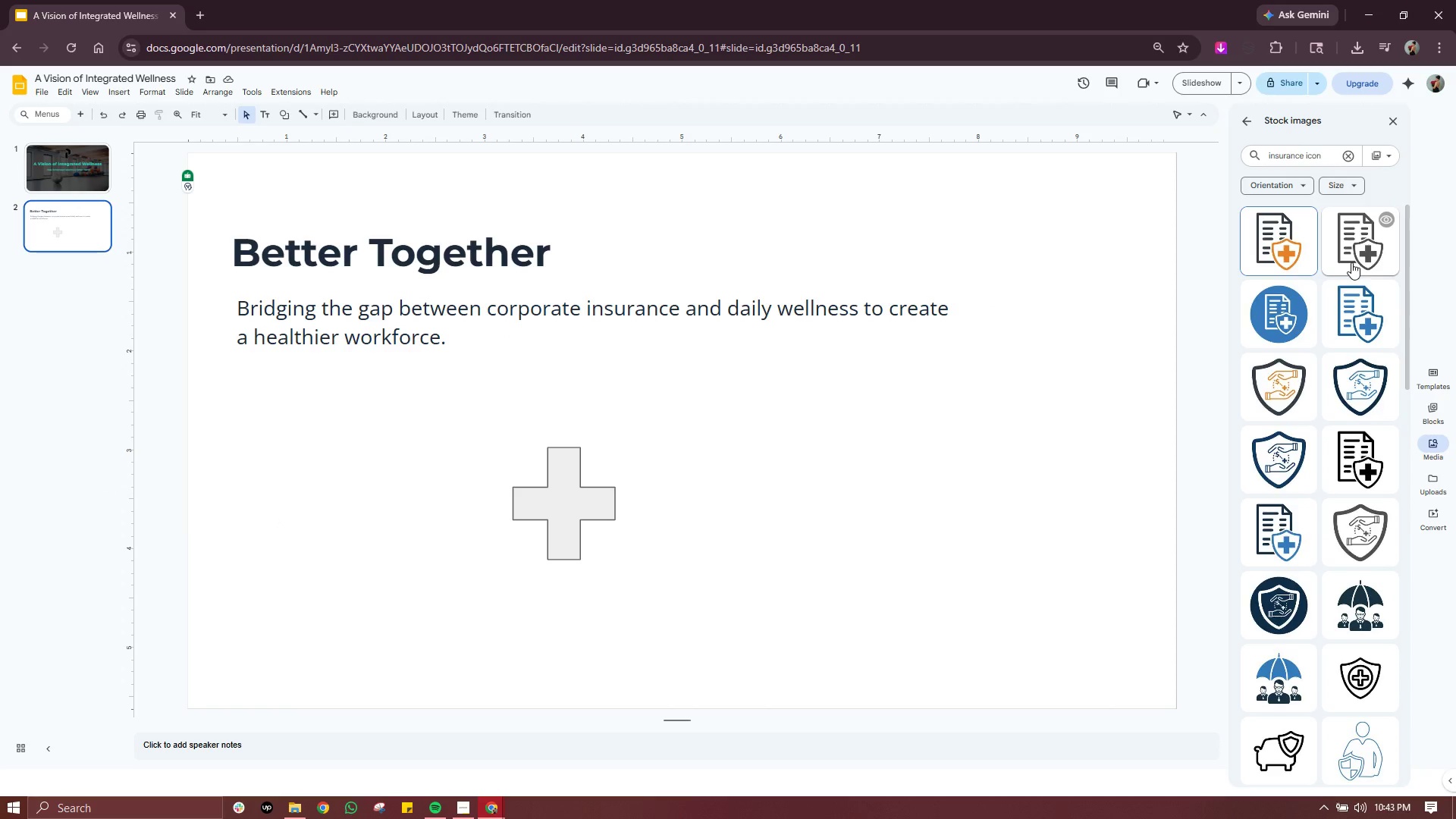 
wait(8.2)
 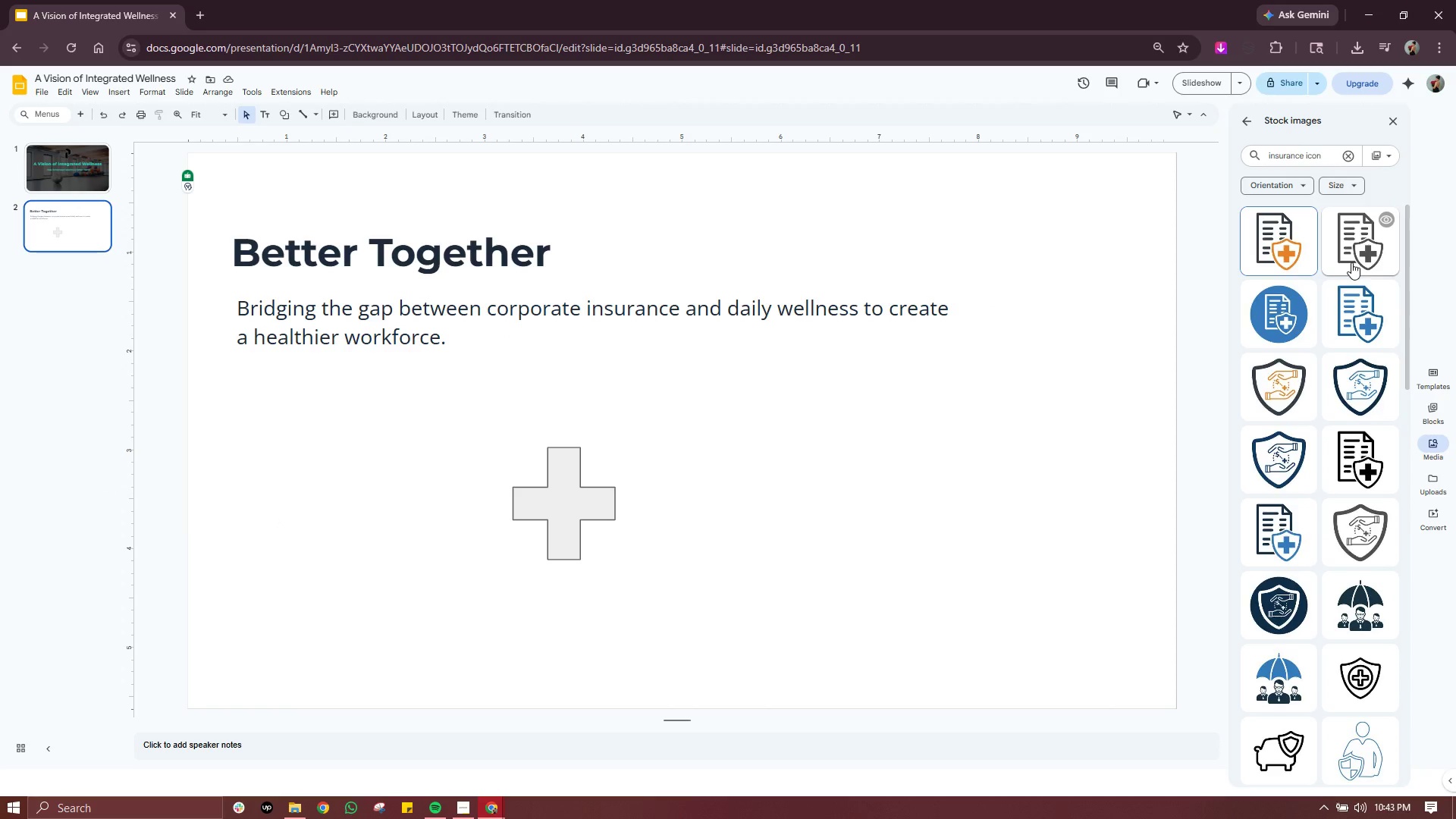 
left_click([1279, 531])
 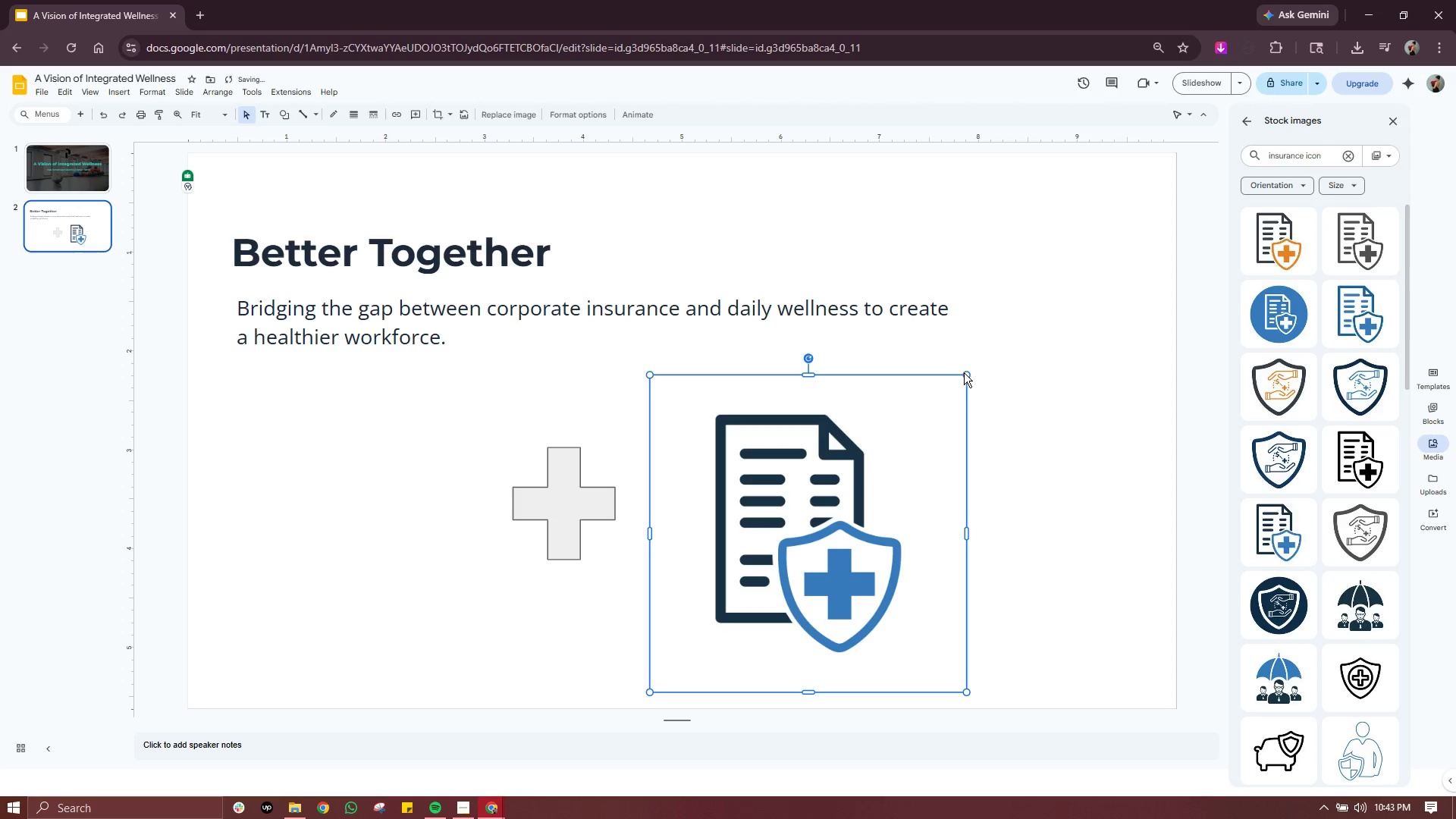 
left_click_drag(start_coordinate=[965, 372], to_coordinate=[808, 518])
 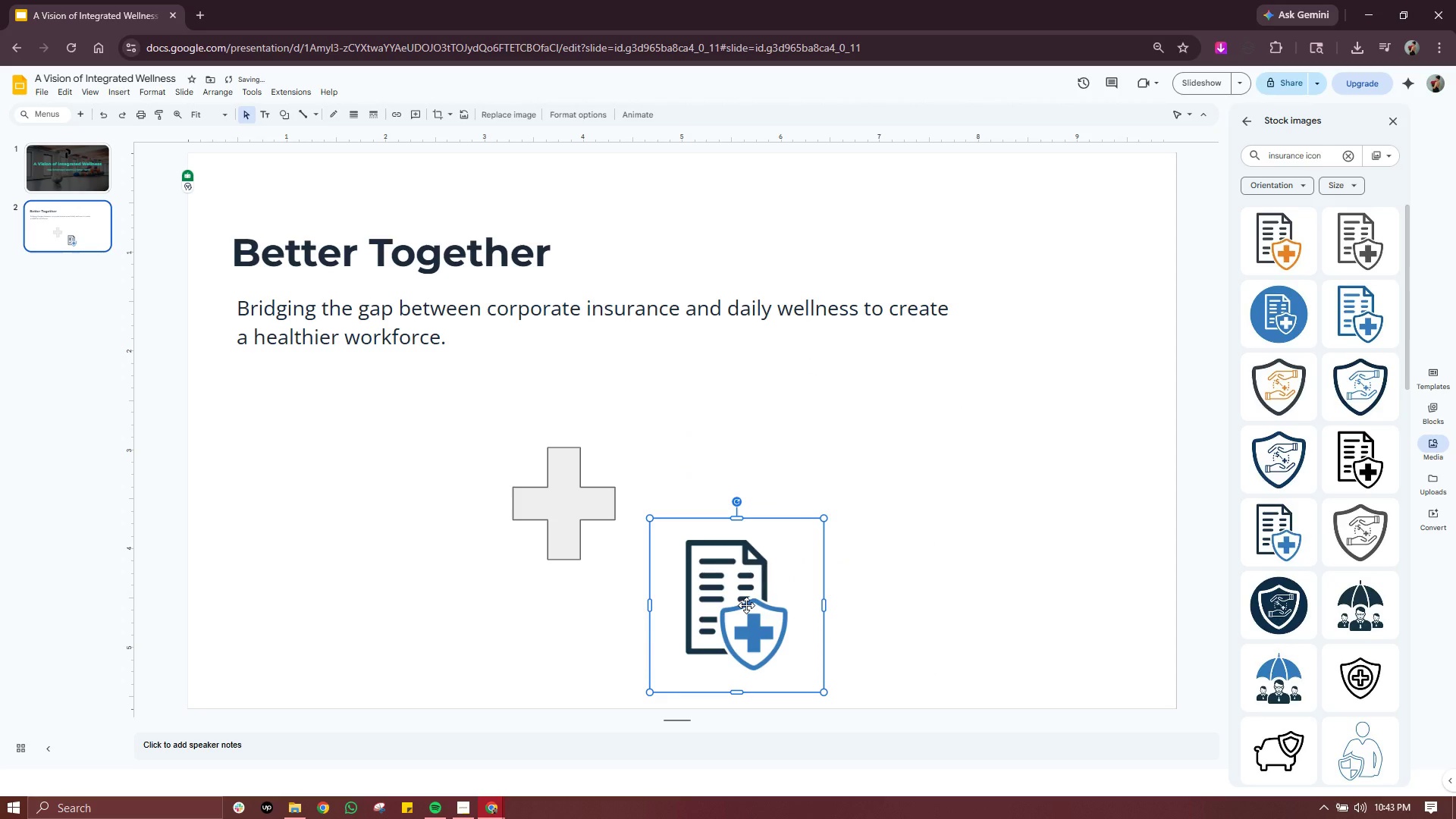 
left_click_drag(start_coordinate=[746, 605], to_coordinate=[398, 503])
 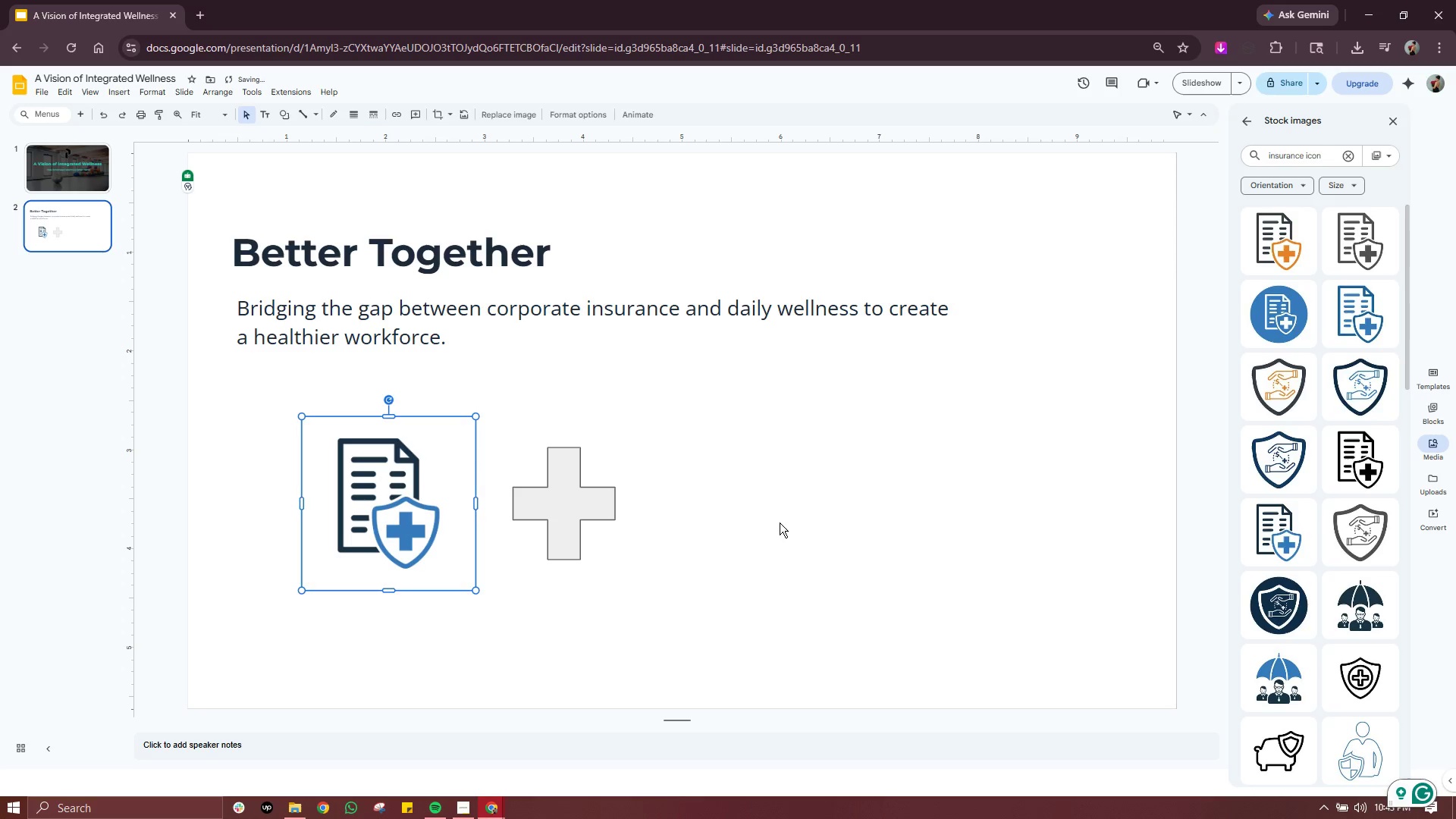 
left_click([780, 522])
 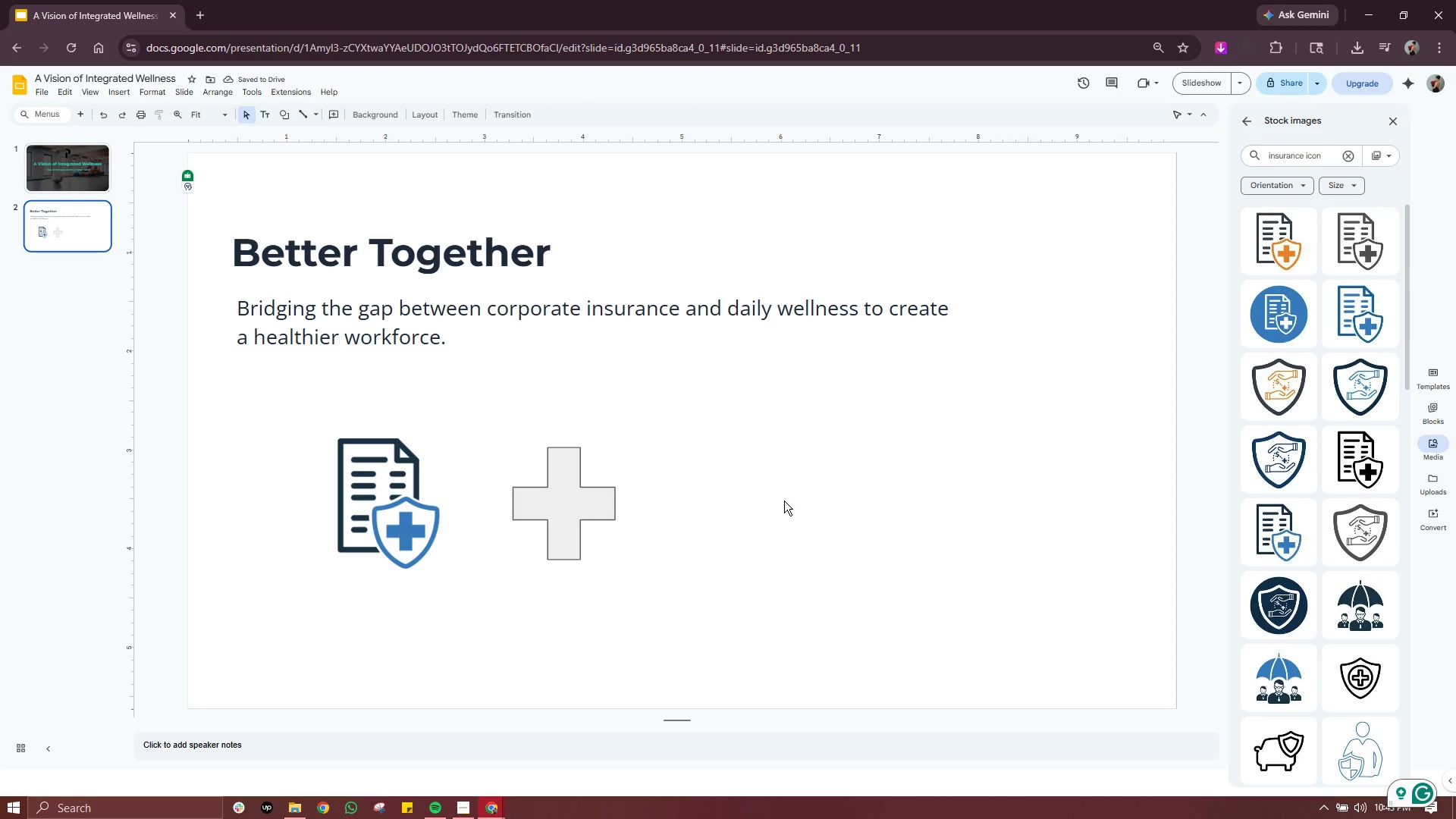 
wait(5.73)
 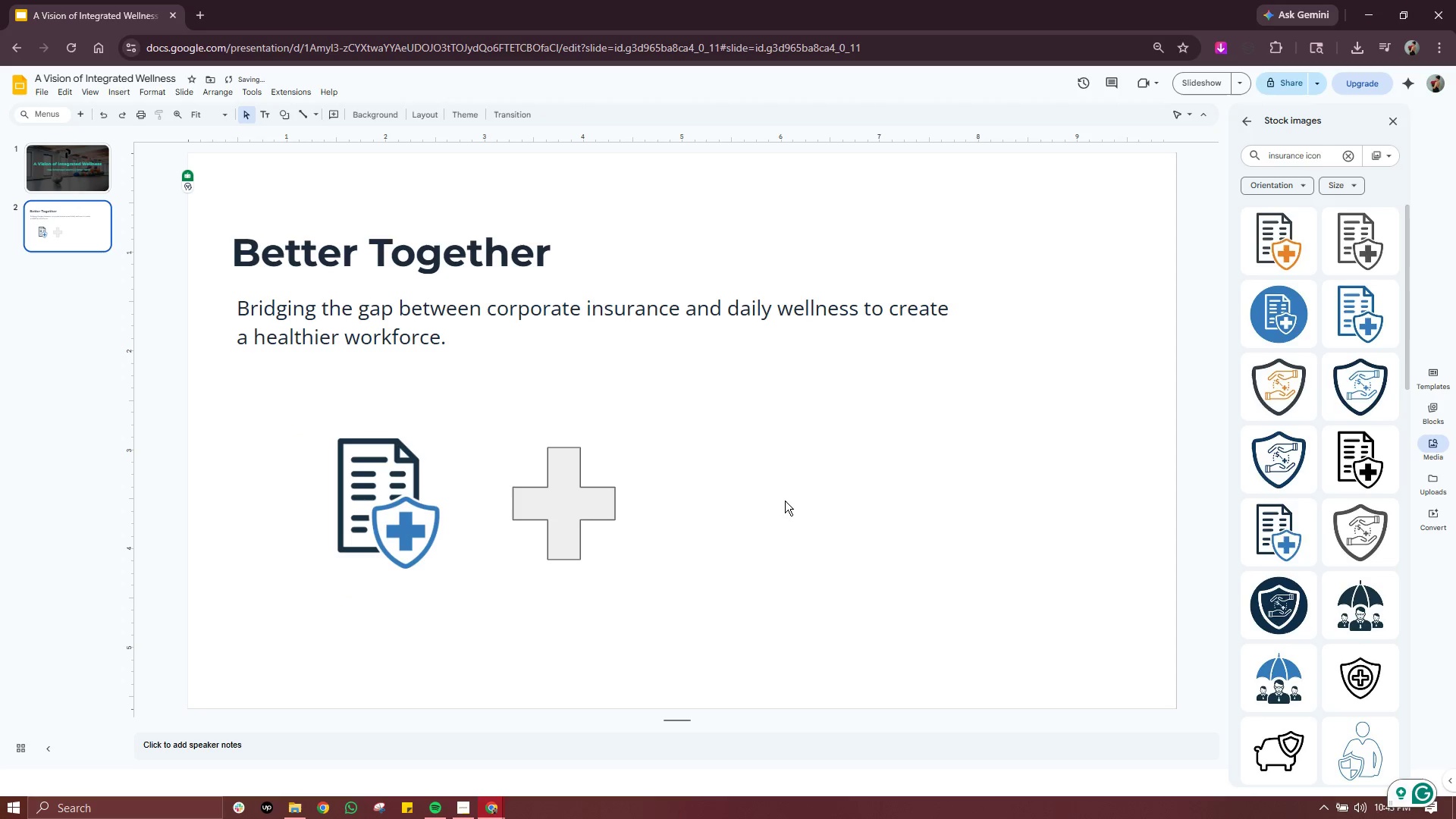 
left_click([784, 500])
 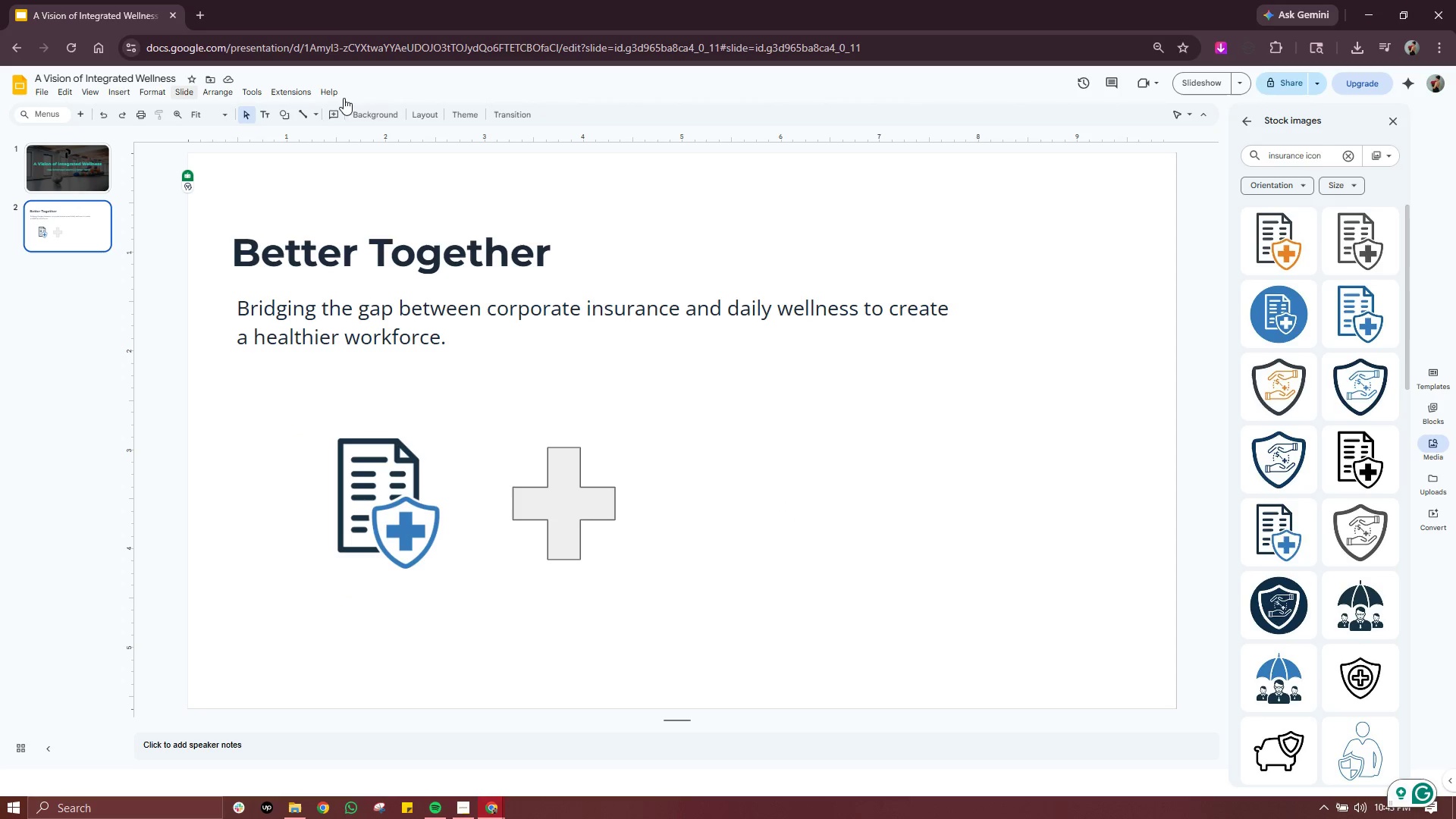 
left_click([1353, 155])
 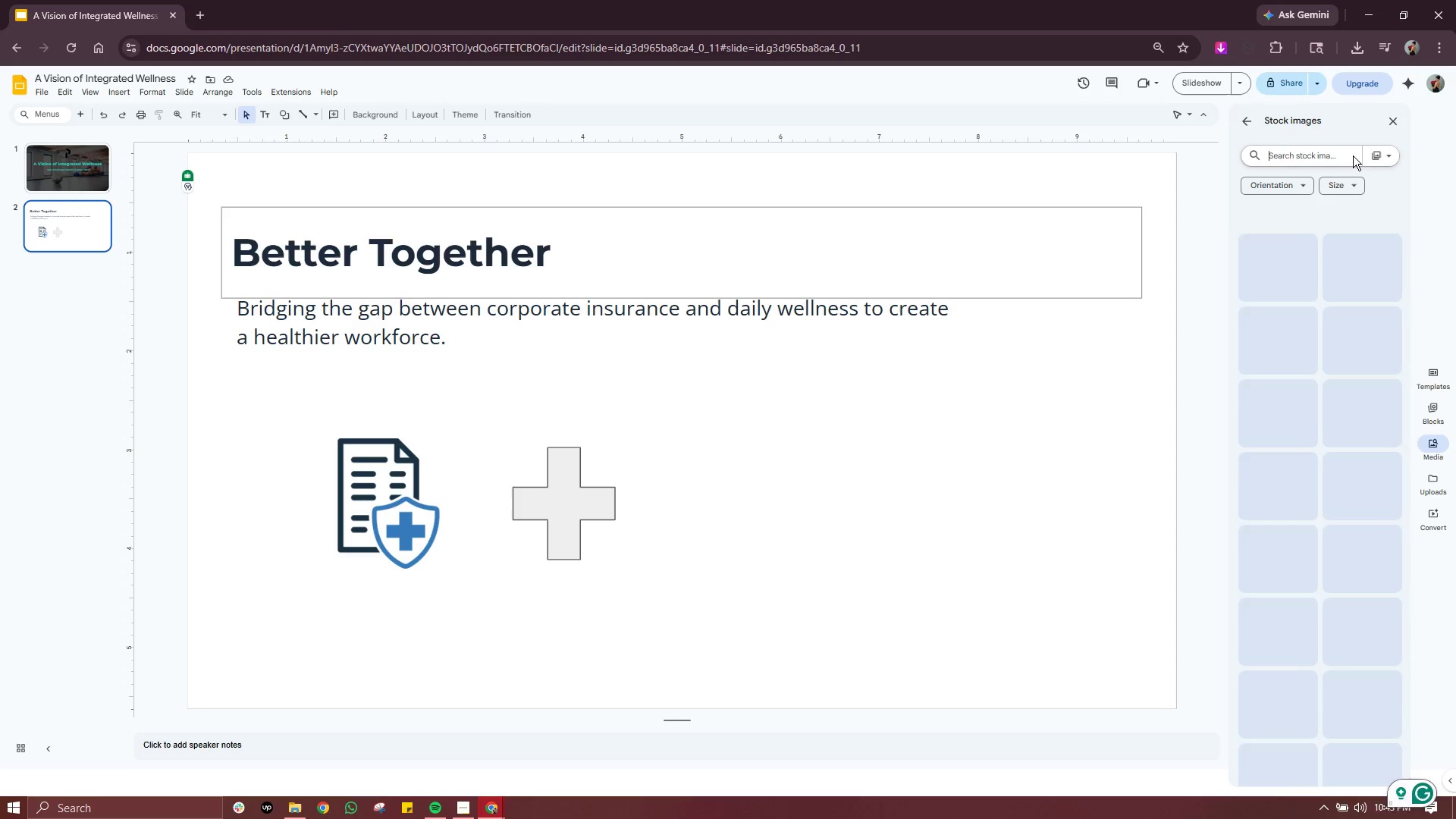 
type(wellness icon)
 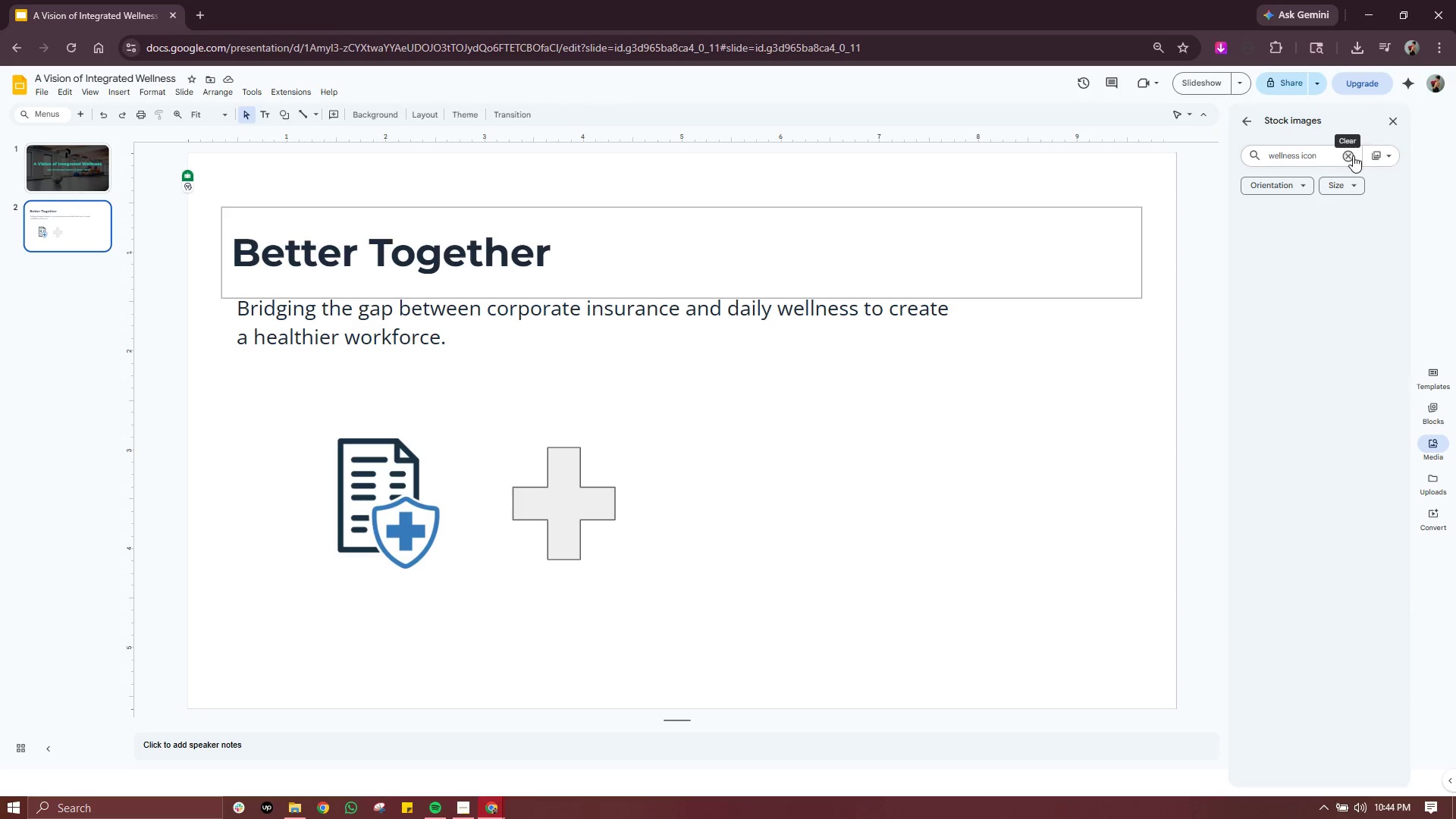 
key(Enter)
 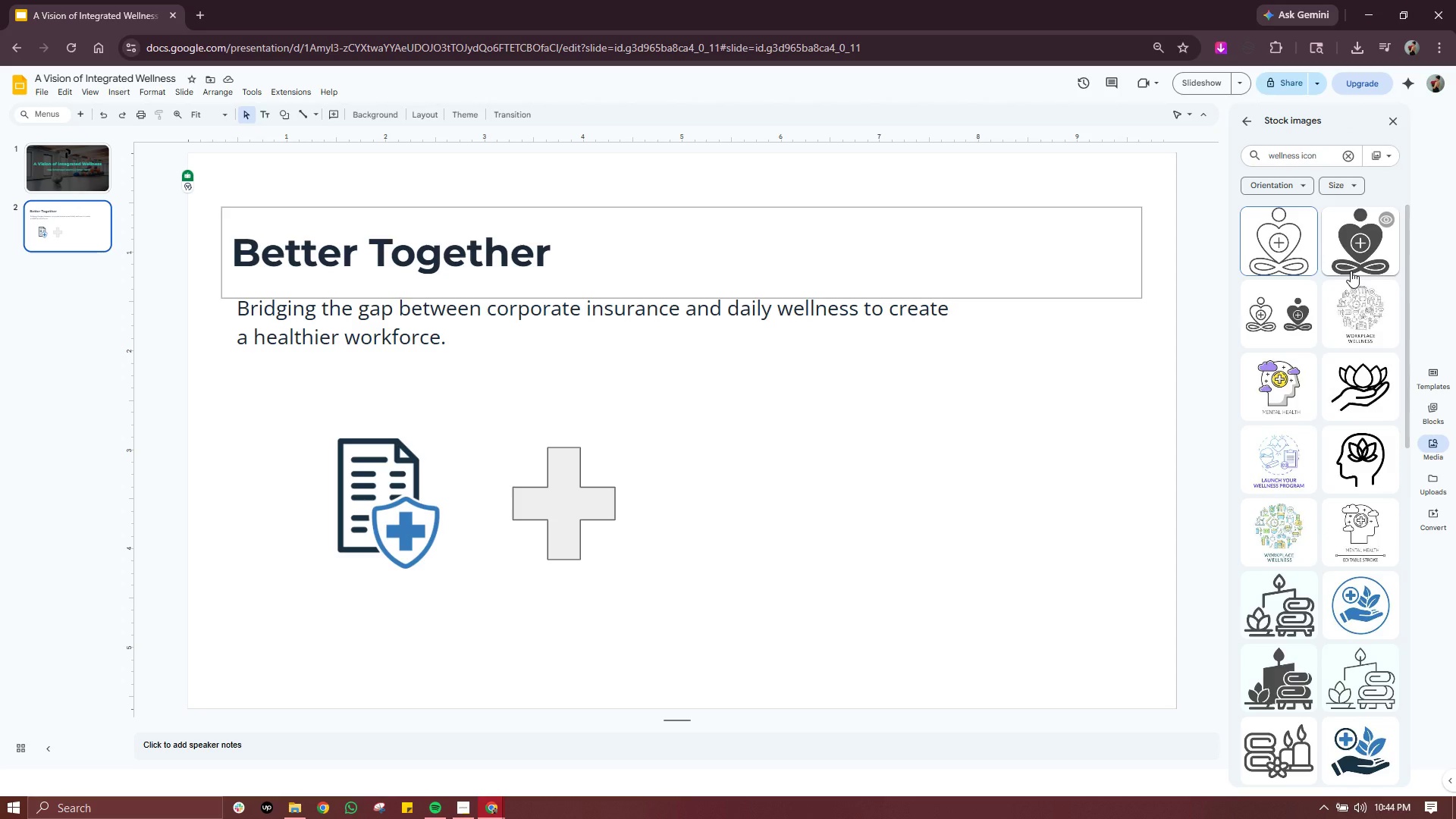 
wait(8.31)
 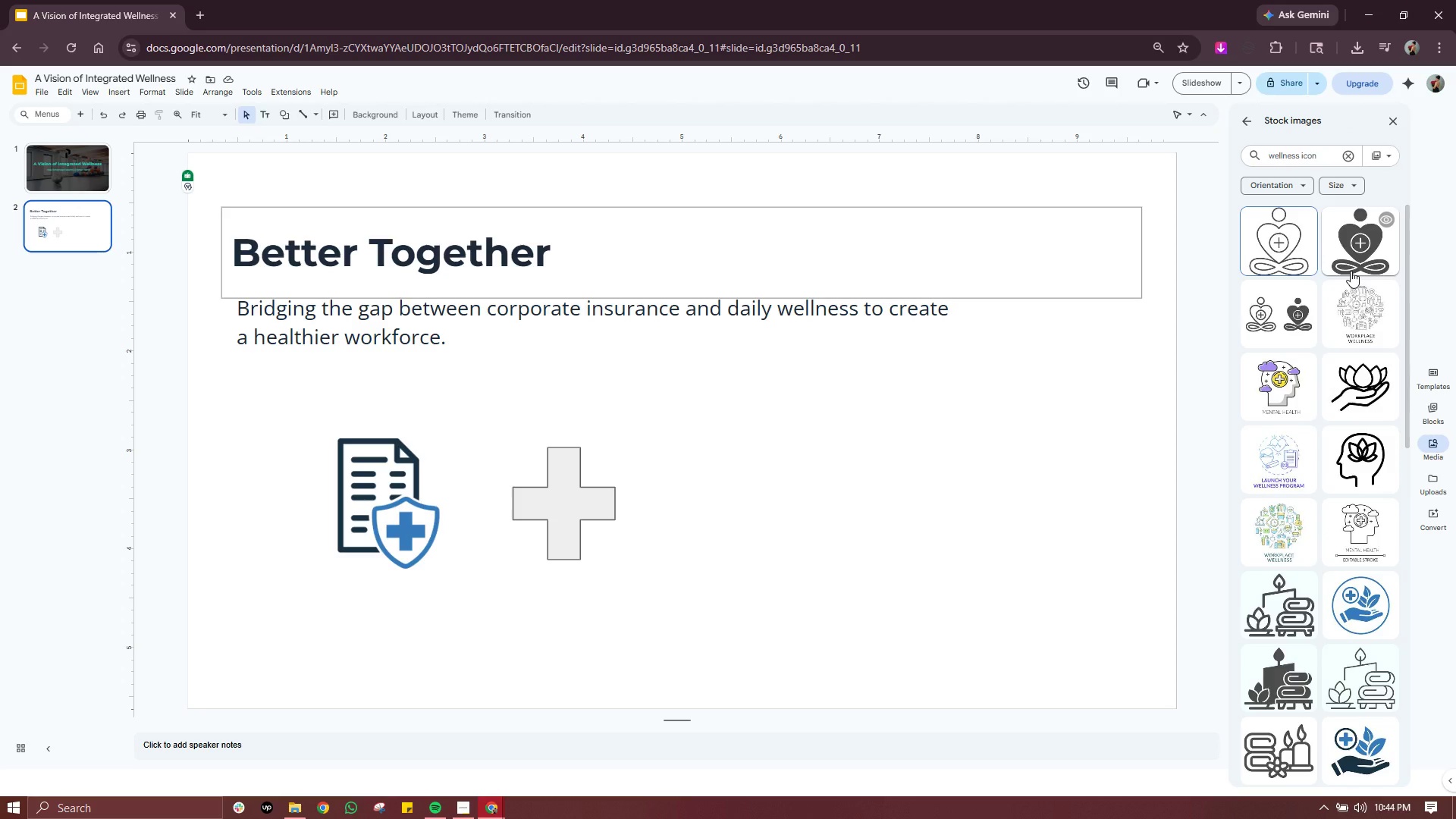 
left_click([1297, 253])
 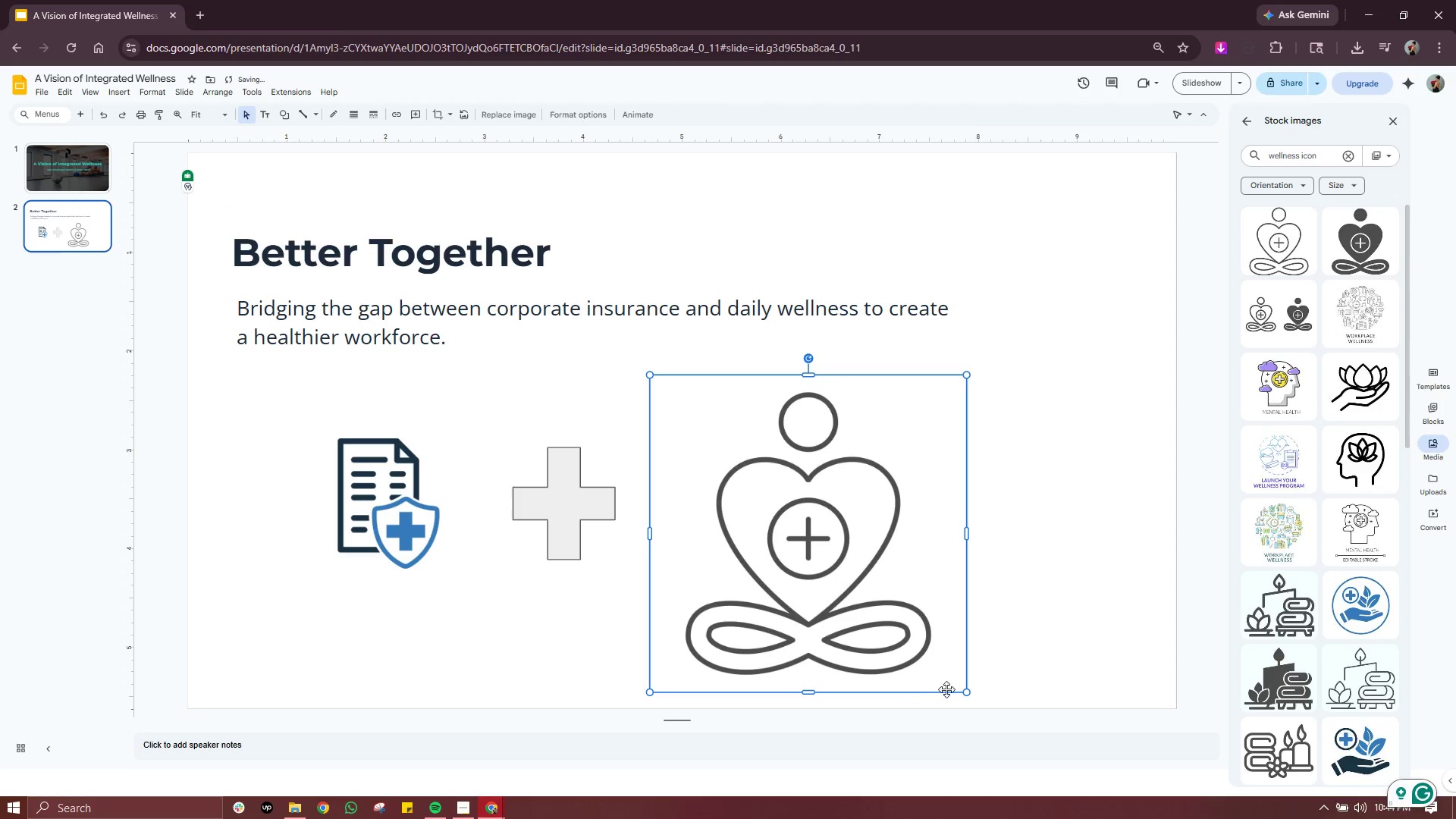 
left_click_drag(start_coordinate=[966, 691], to_coordinate=[864, 548])
 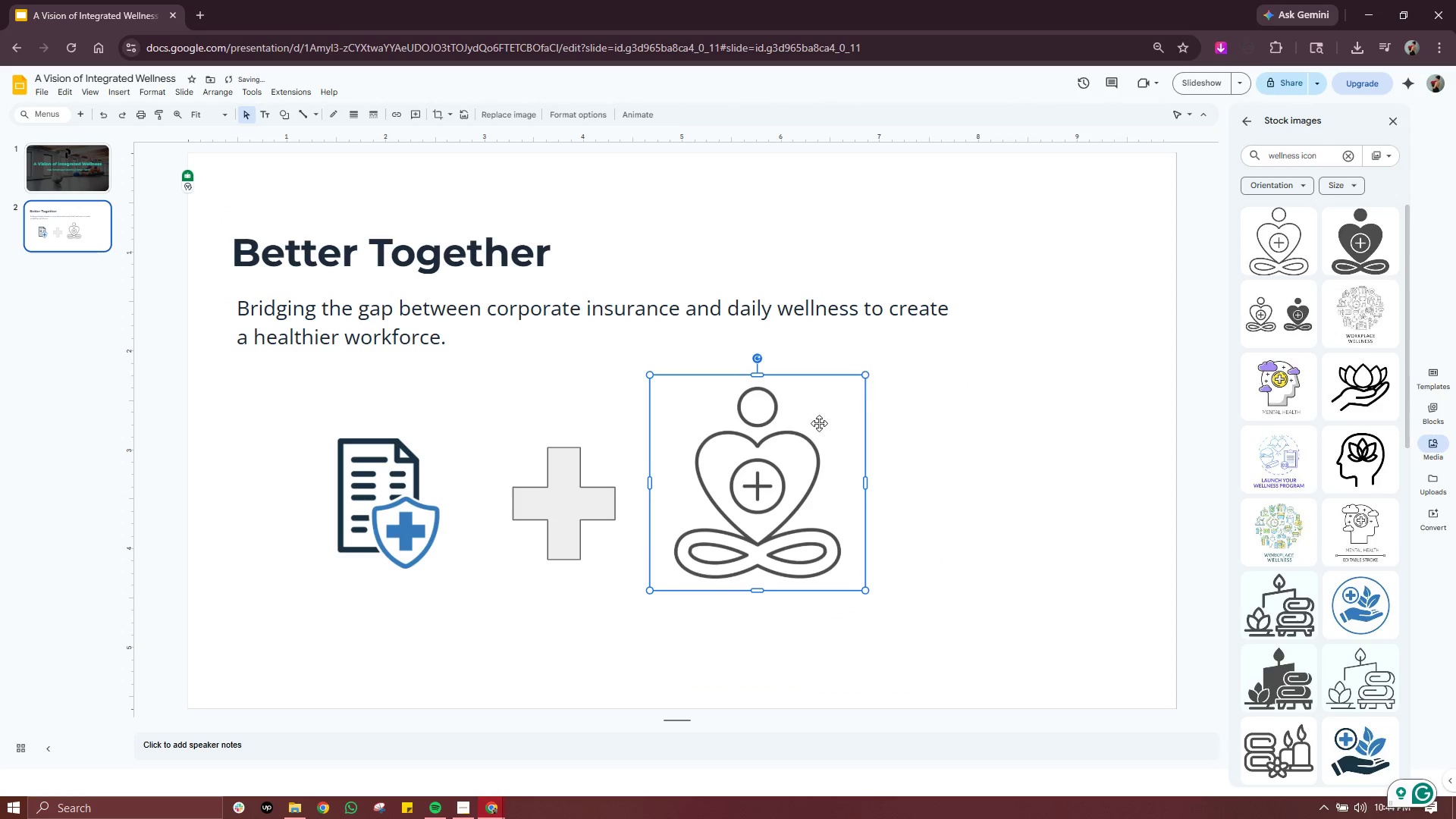 
left_click_drag(start_coordinate=[804, 436], to_coordinate=[804, 458])
 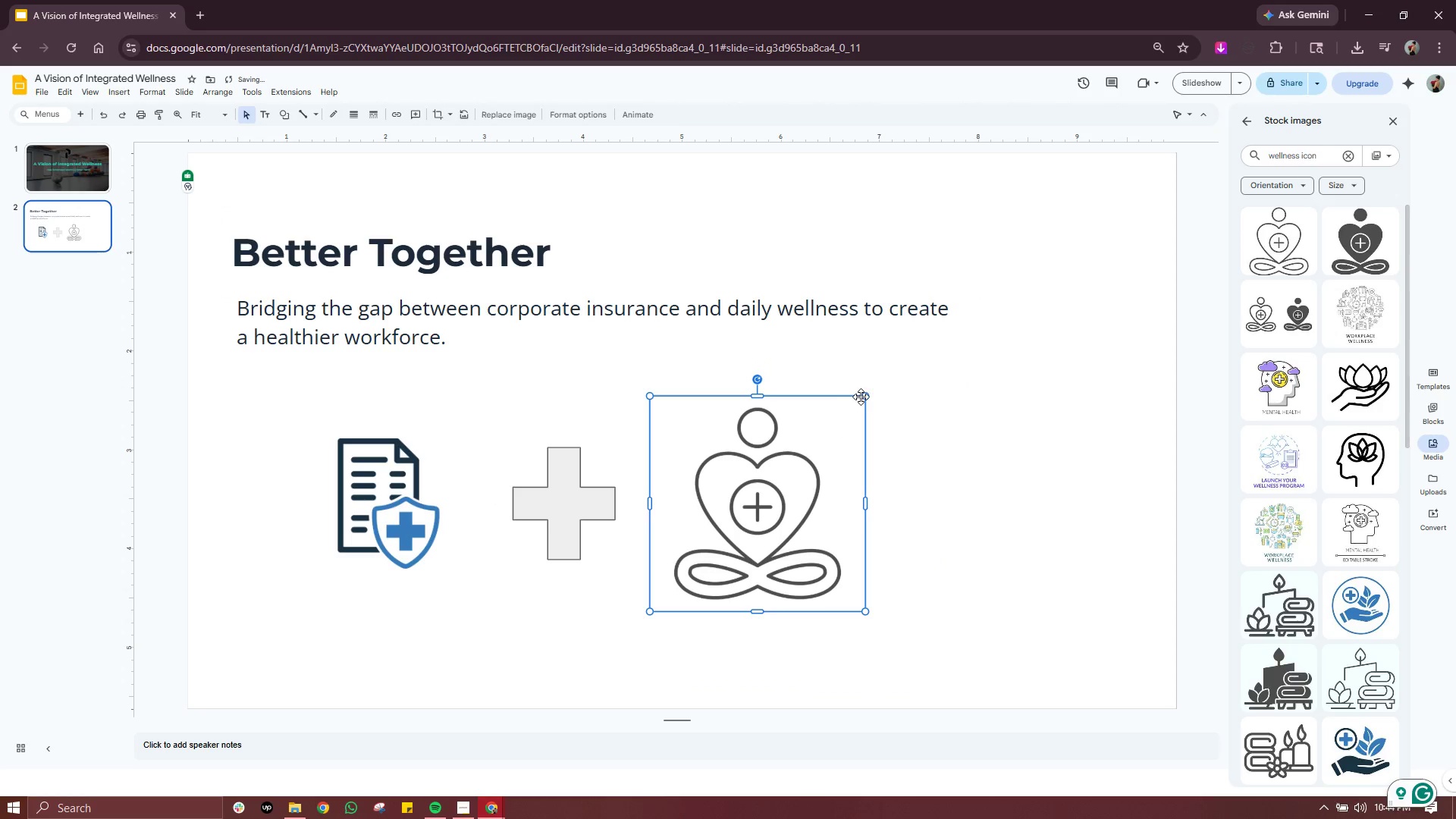 
left_click_drag(start_coordinate=[861, 397], to_coordinate=[845, 419])
 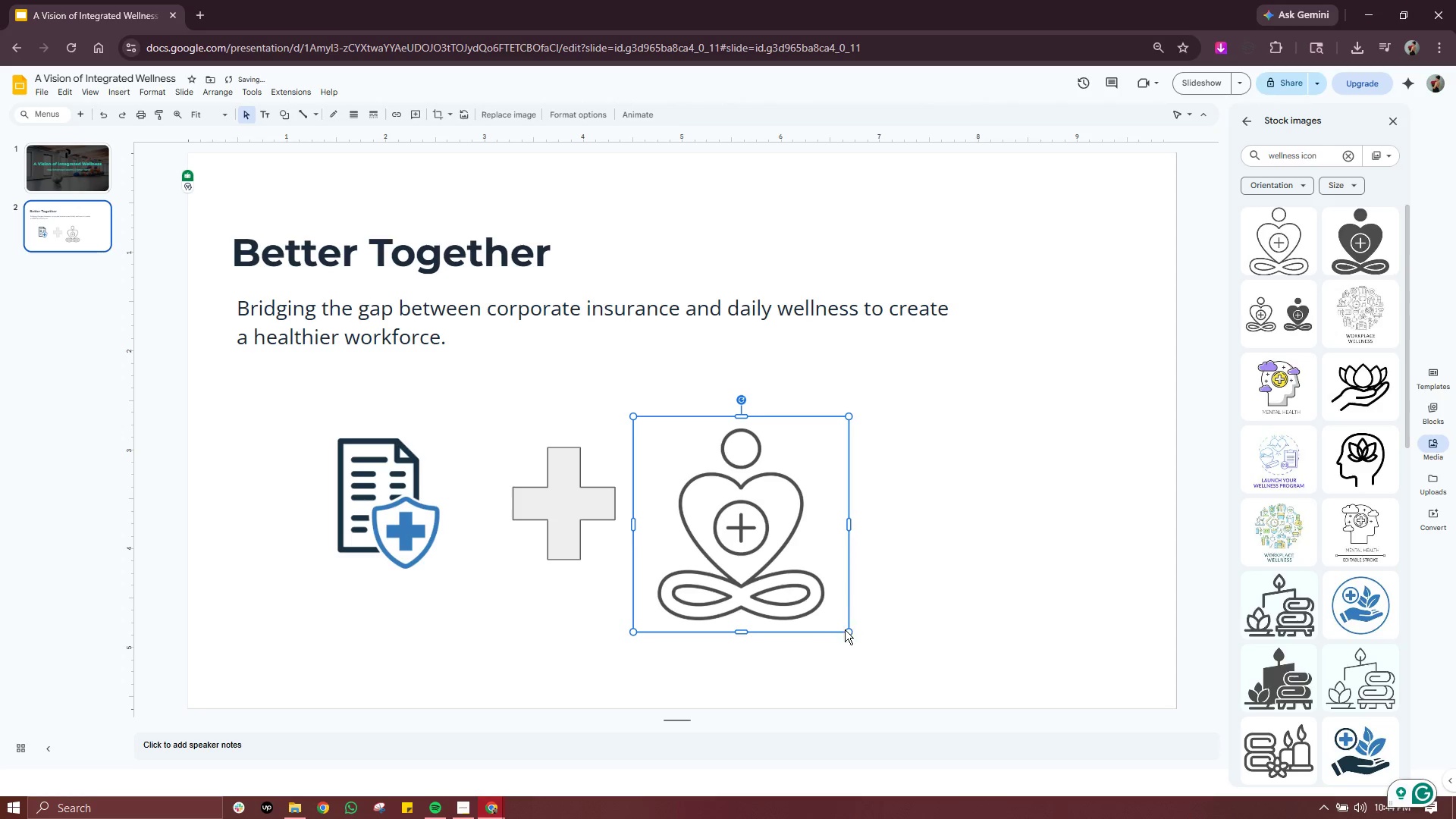 
left_click_drag(start_coordinate=[849, 633], to_coordinate=[834, 581])
 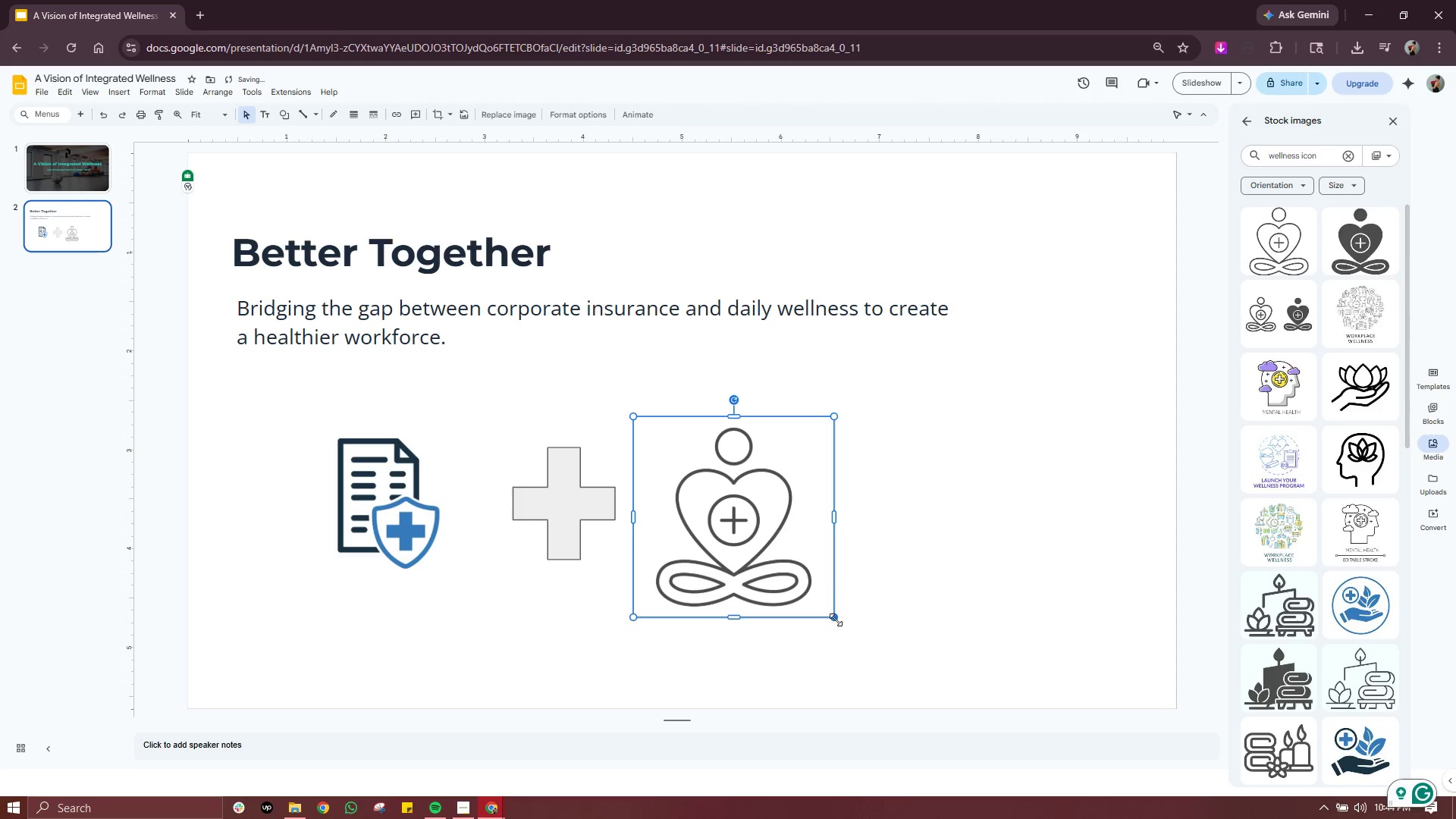 
left_click_drag(start_coordinate=[836, 620], to_coordinate=[809, 572])
 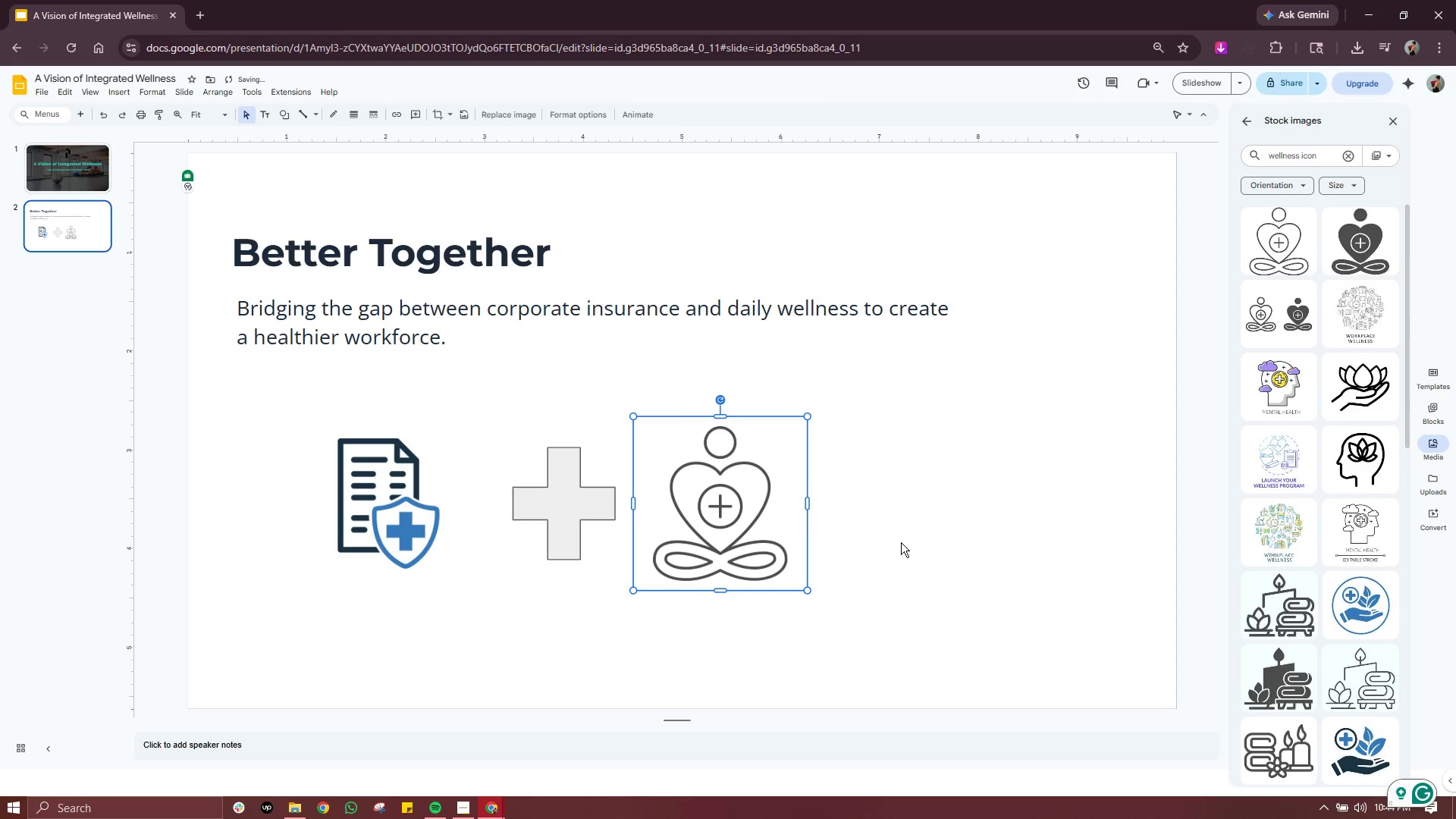 
left_click([901, 542])
 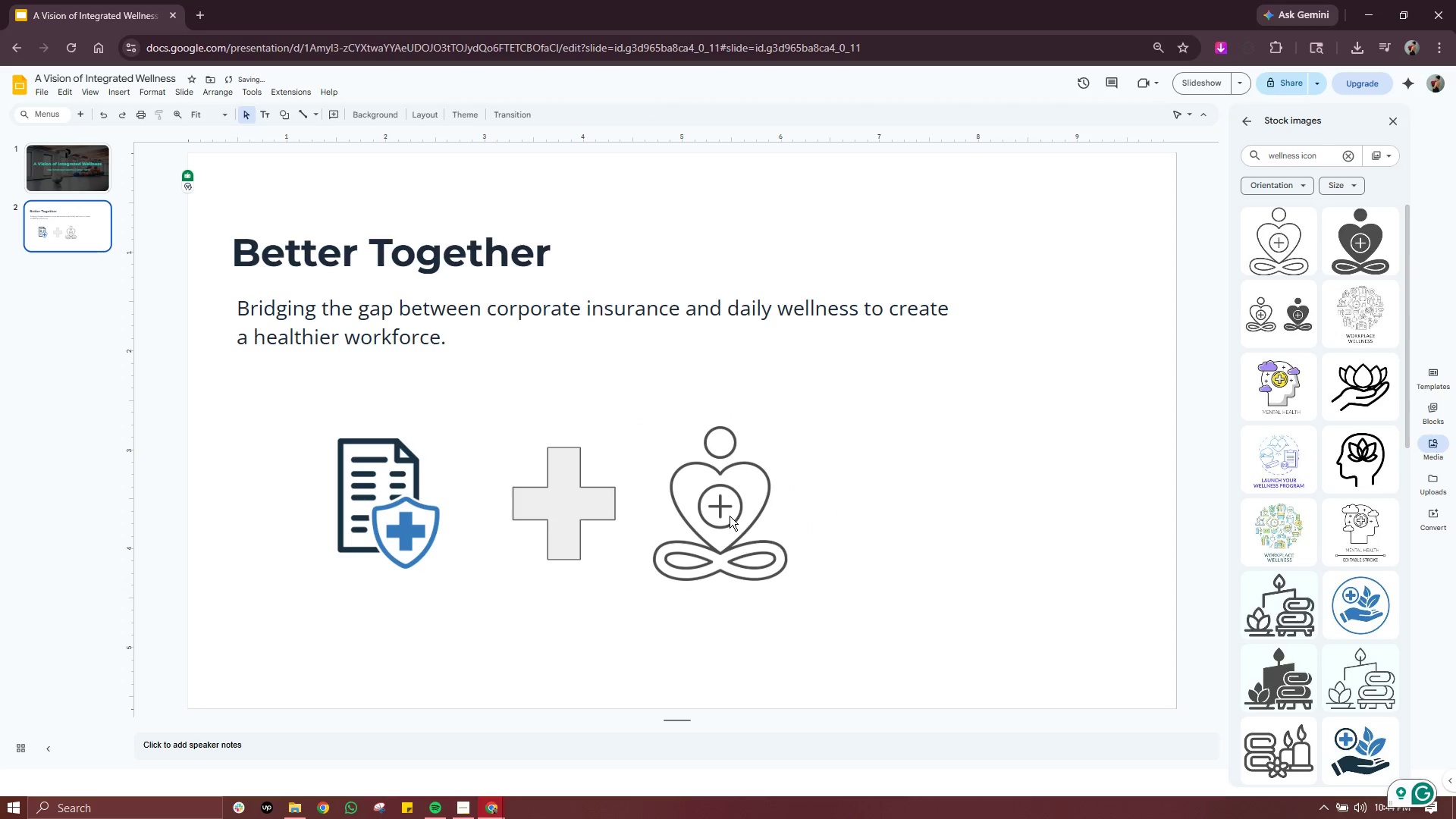 
left_click_drag(start_coordinate=[730, 516], to_coordinate=[743, 516])
 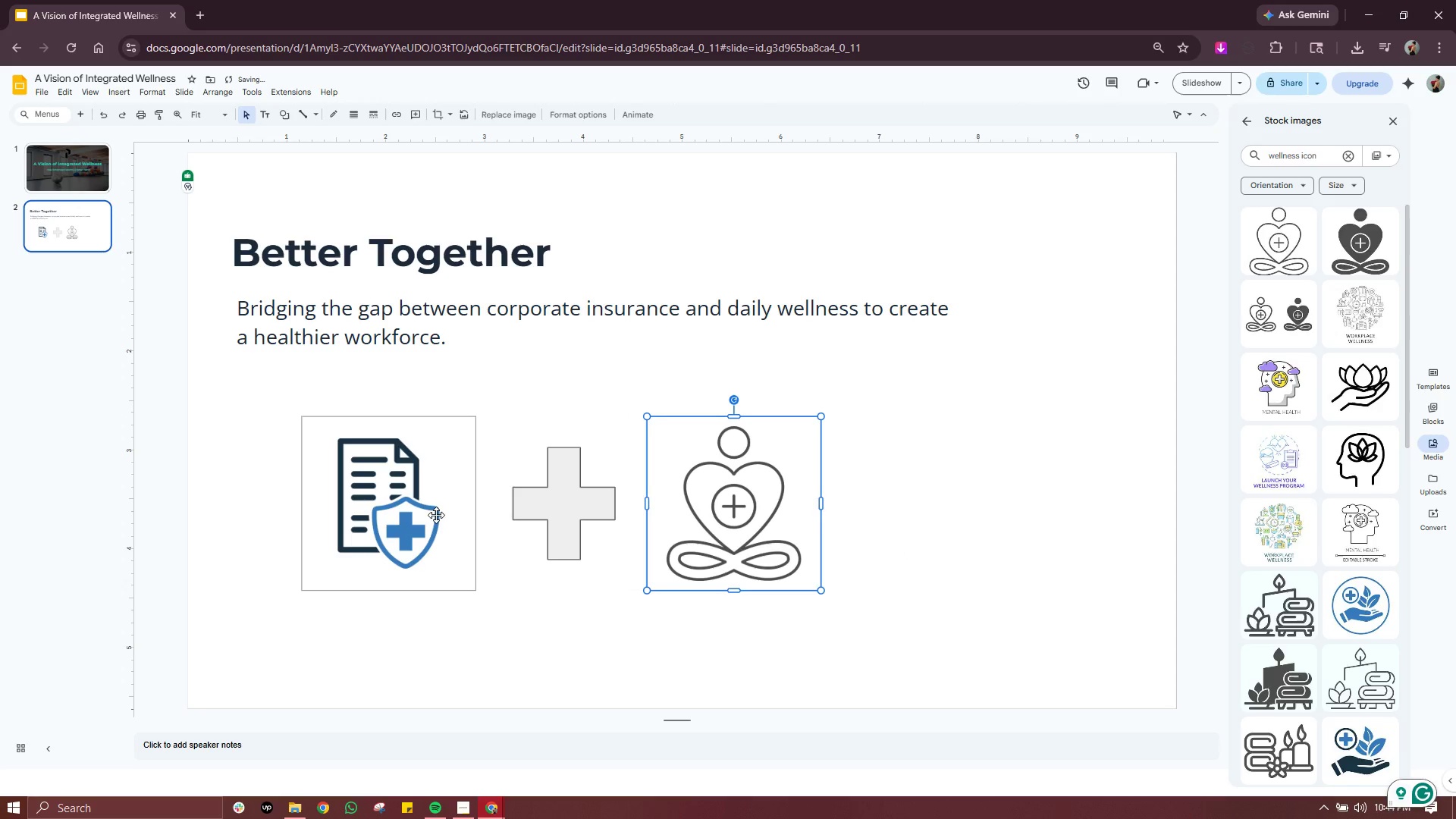 
left_click_drag(start_coordinate=[732, 514], to_coordinate=[736, 514])
 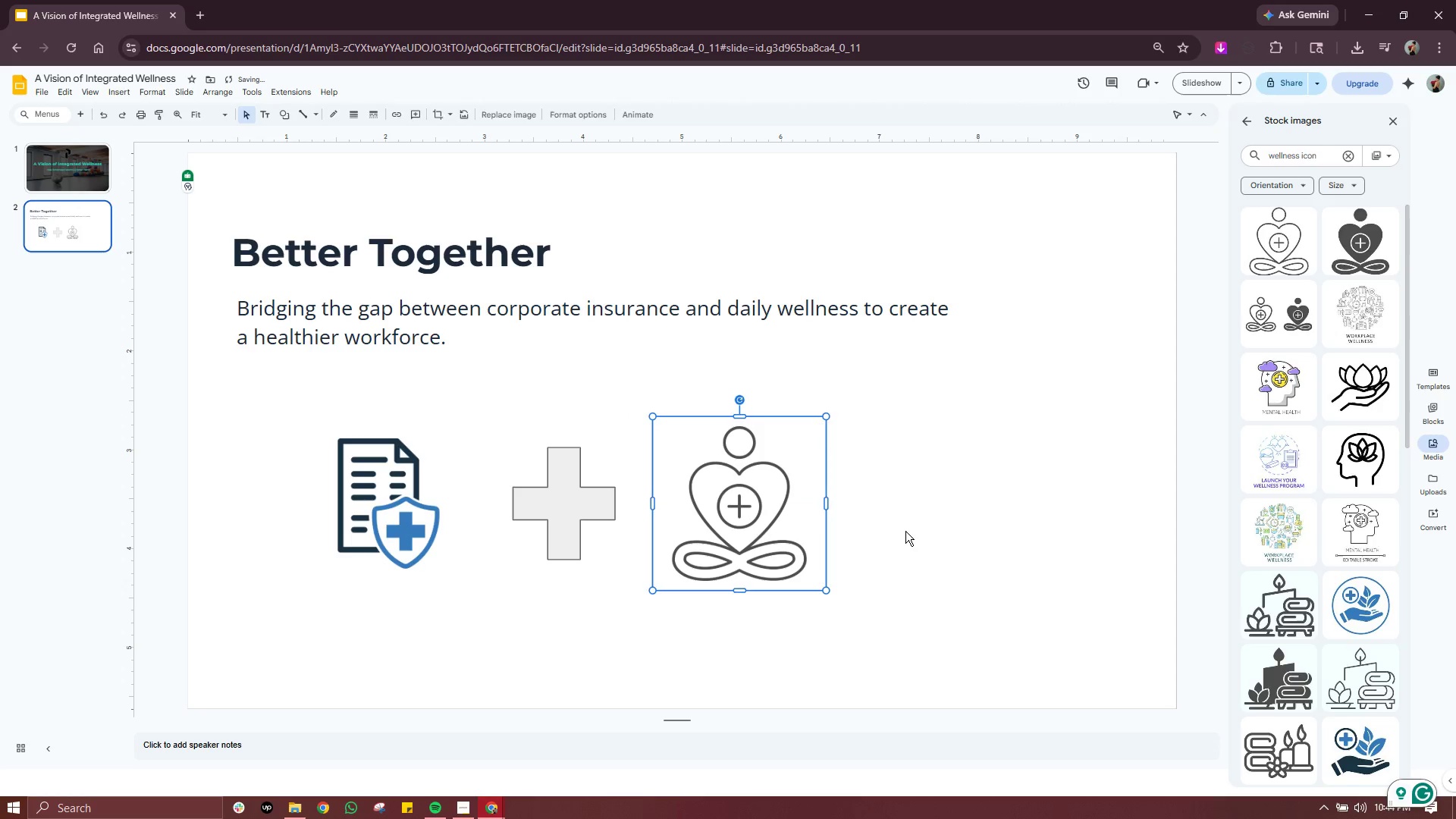 
left_click([906, 531])
 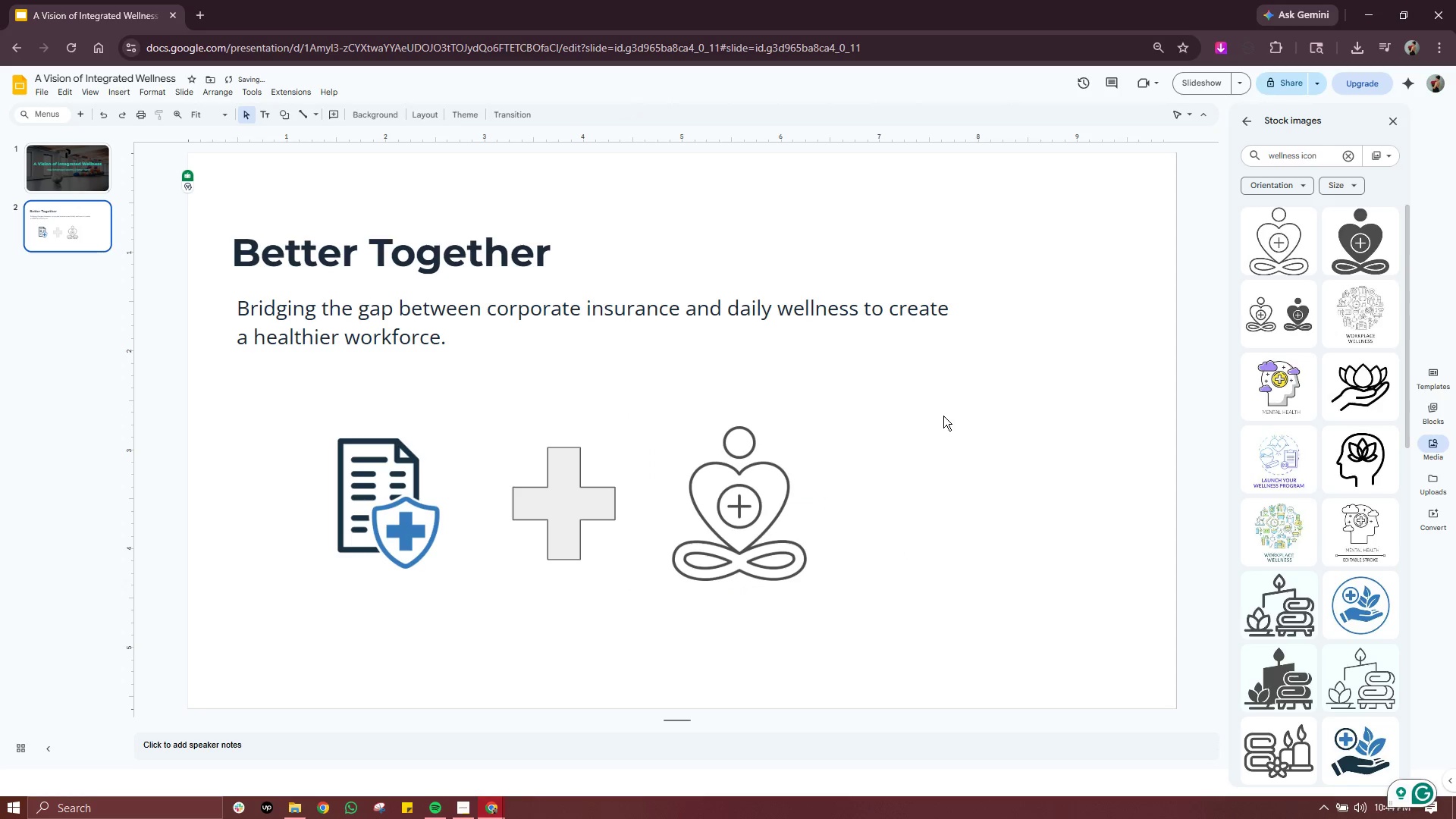 
left_click_drag(start_coordinate=[943, 416], to_coordinate=[216, 628])
 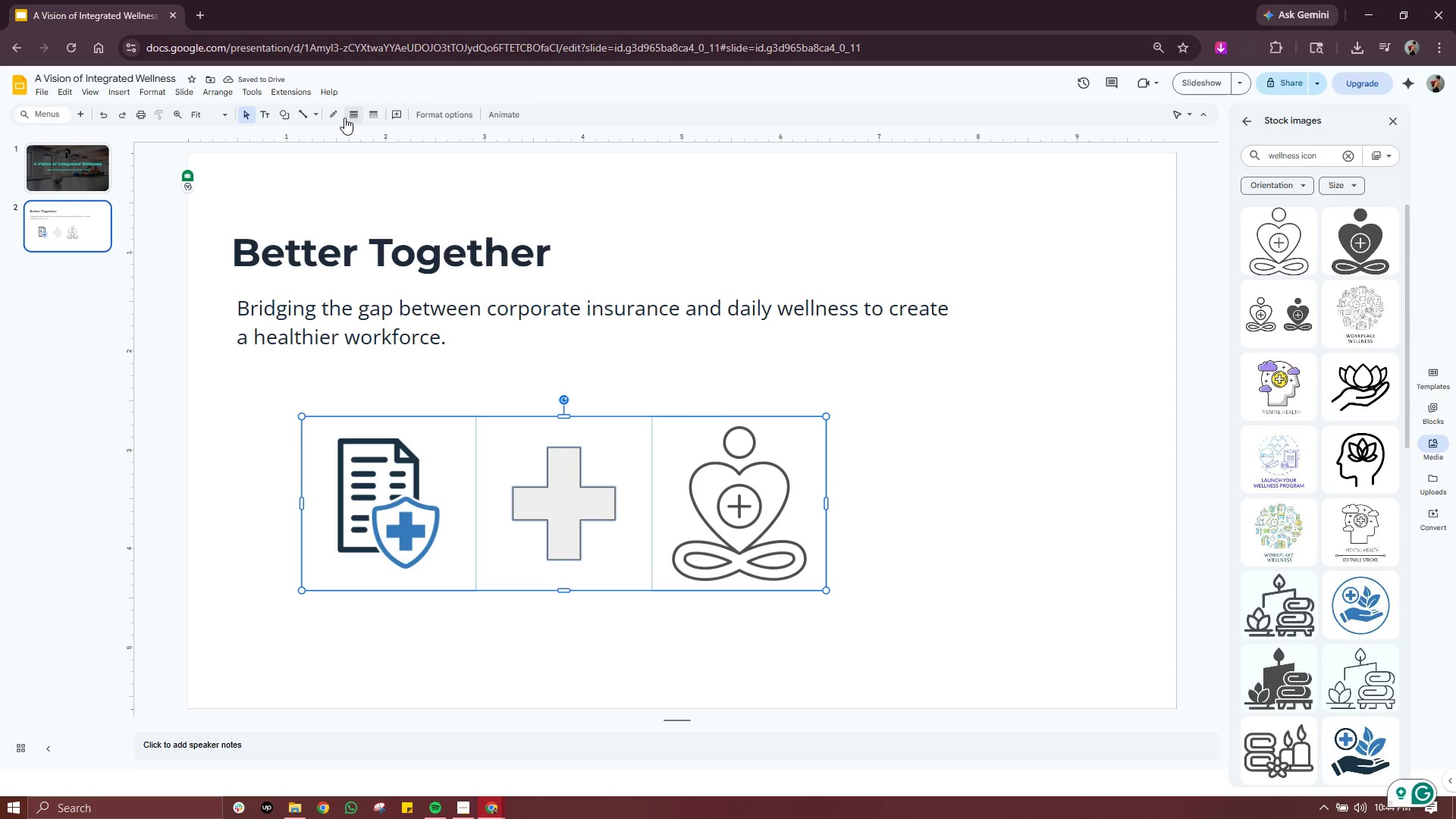 
left_click([353, 115])
 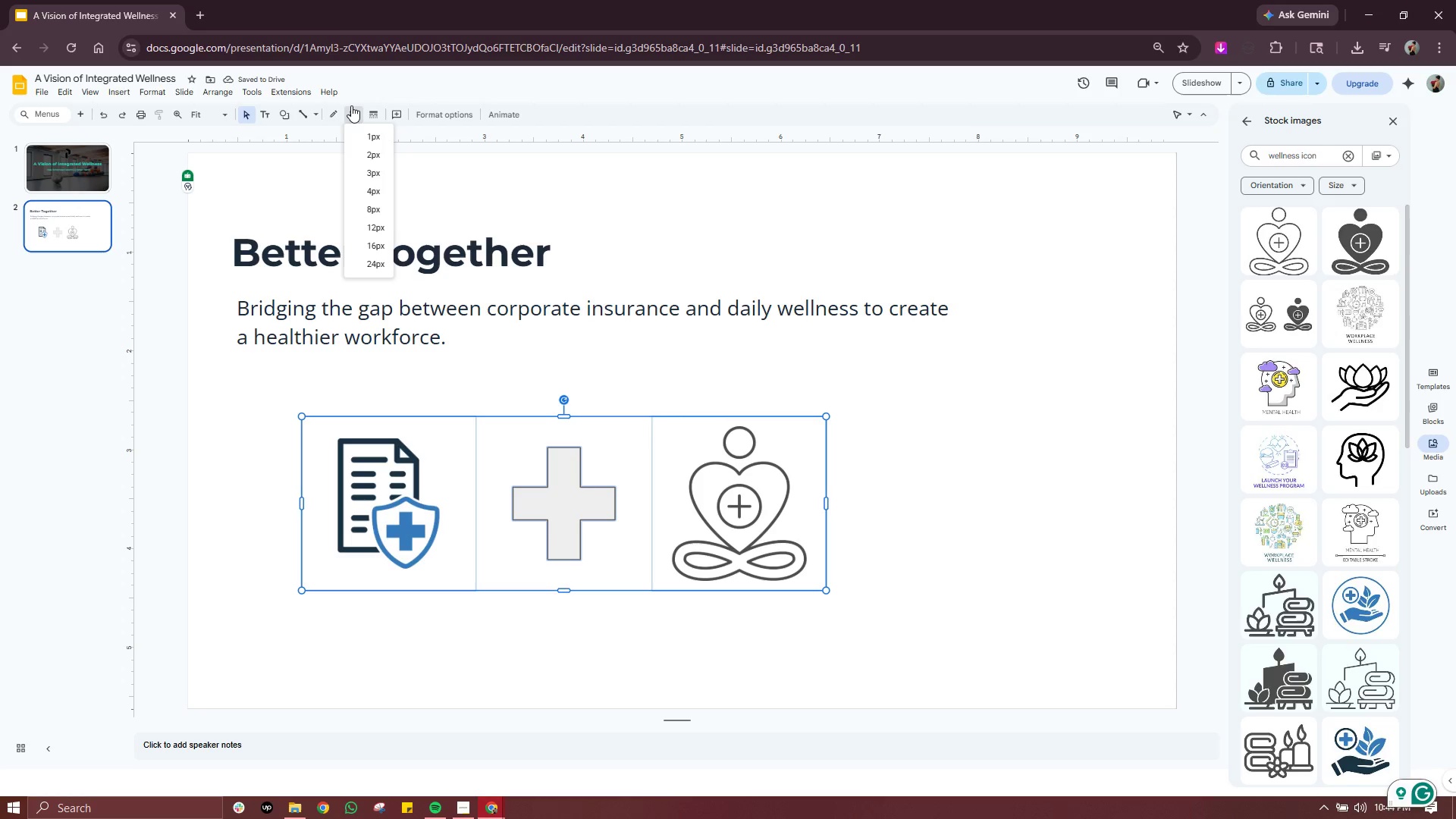 
left_click([351, 105])
 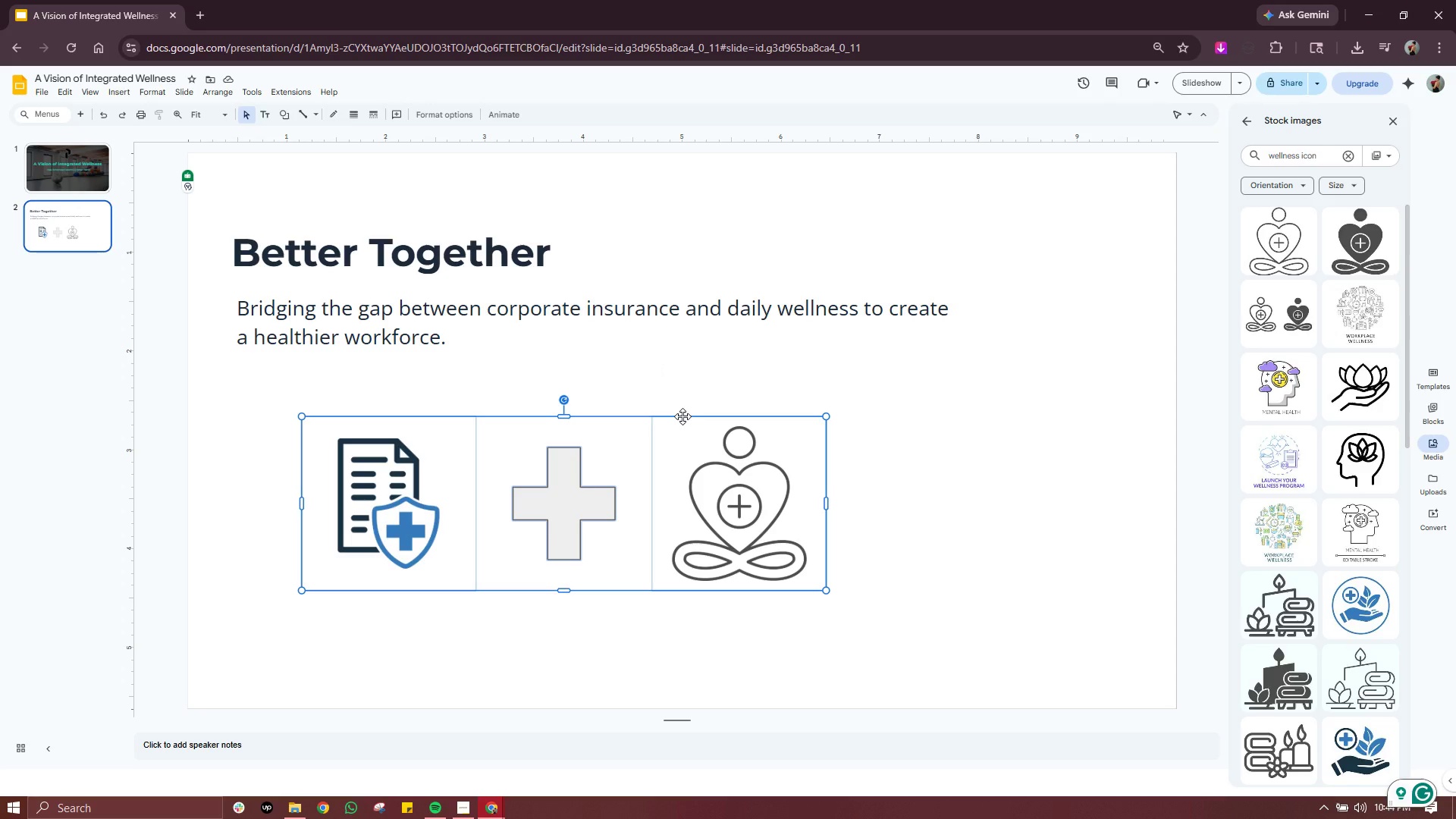 
left_click_drag(start_coordinate=[682, 416], to_coordinate=[802, 418])
 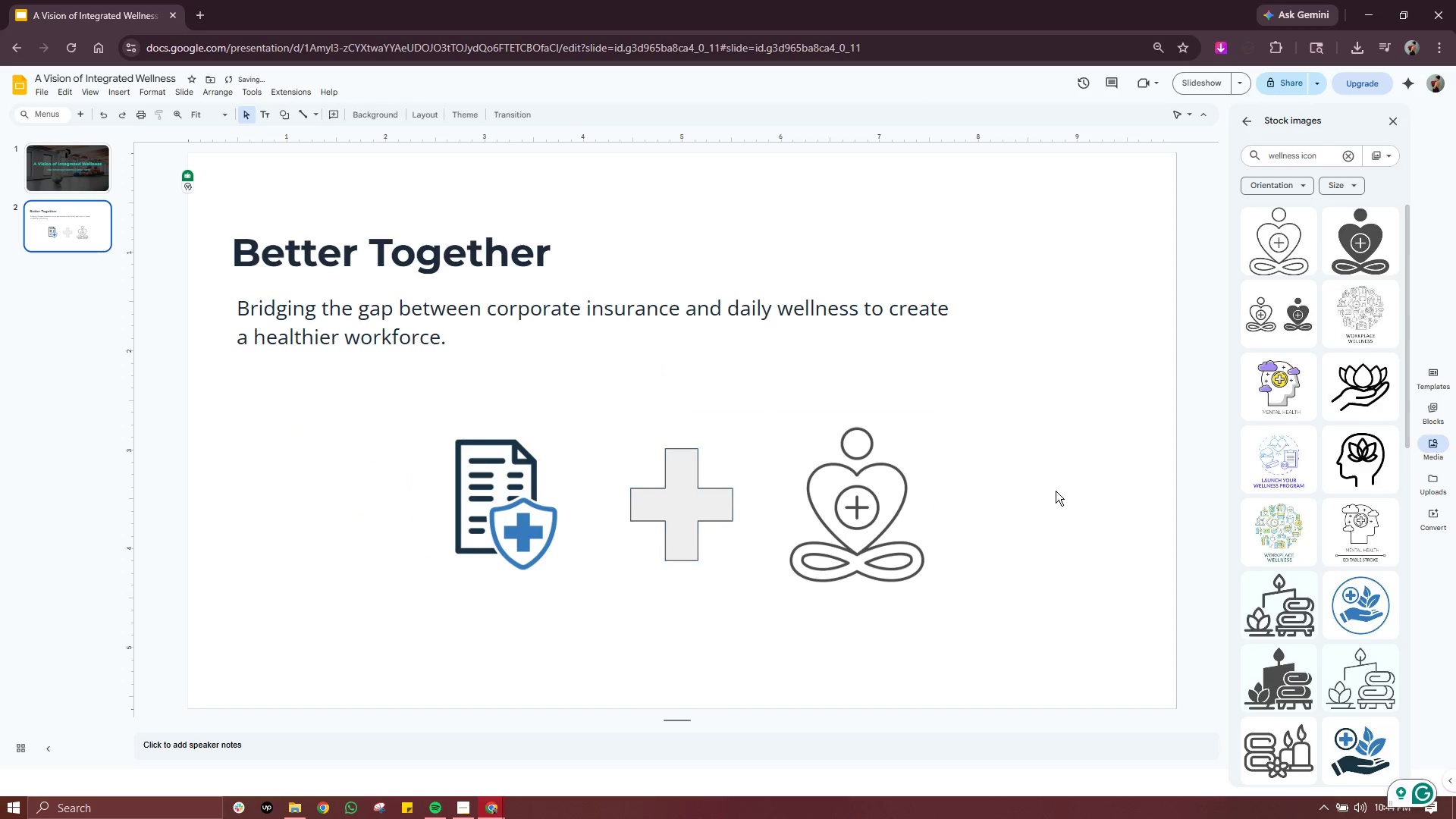 
left_click([1056, 491])
 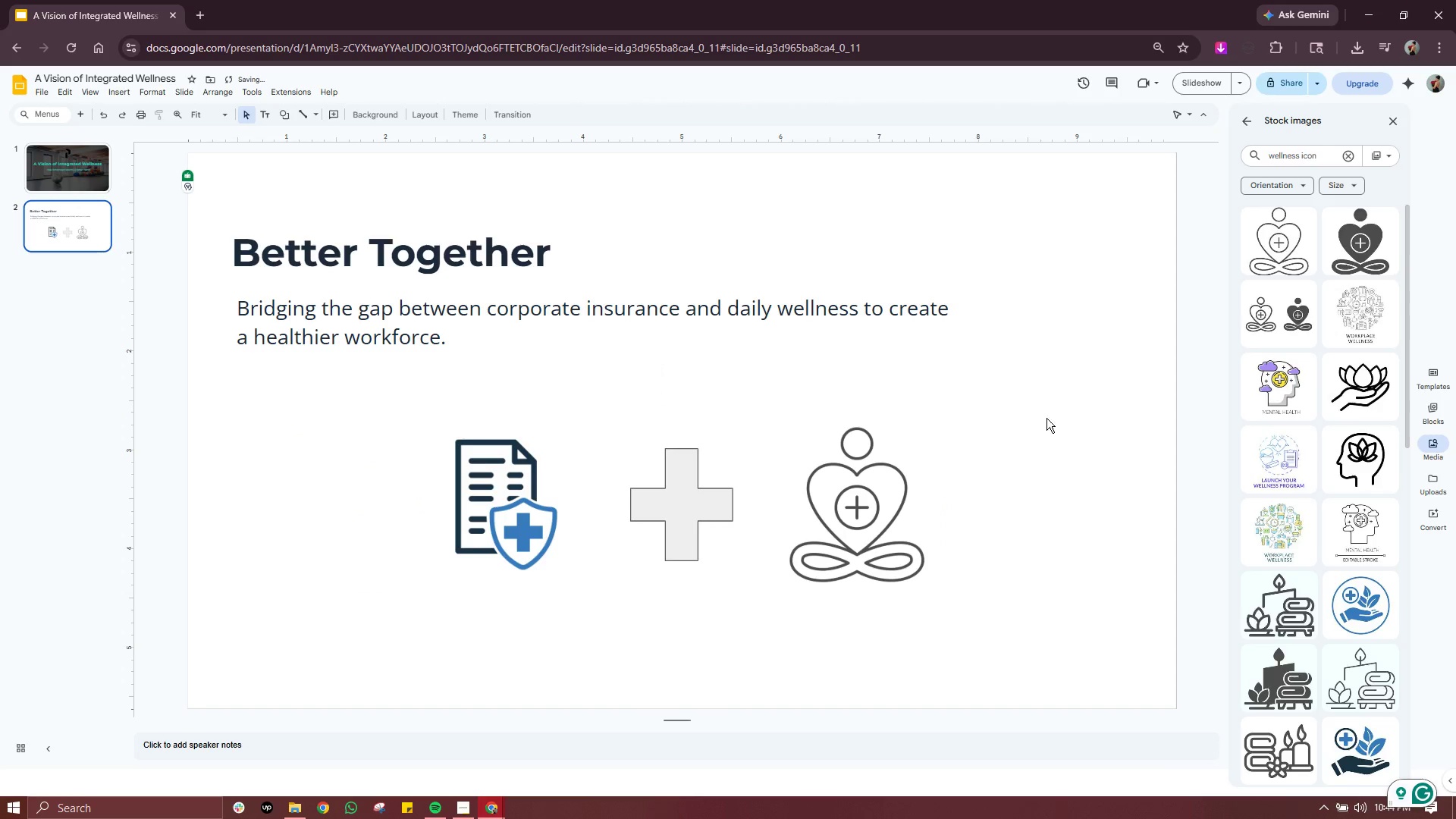 
left_click([1053, 319])
 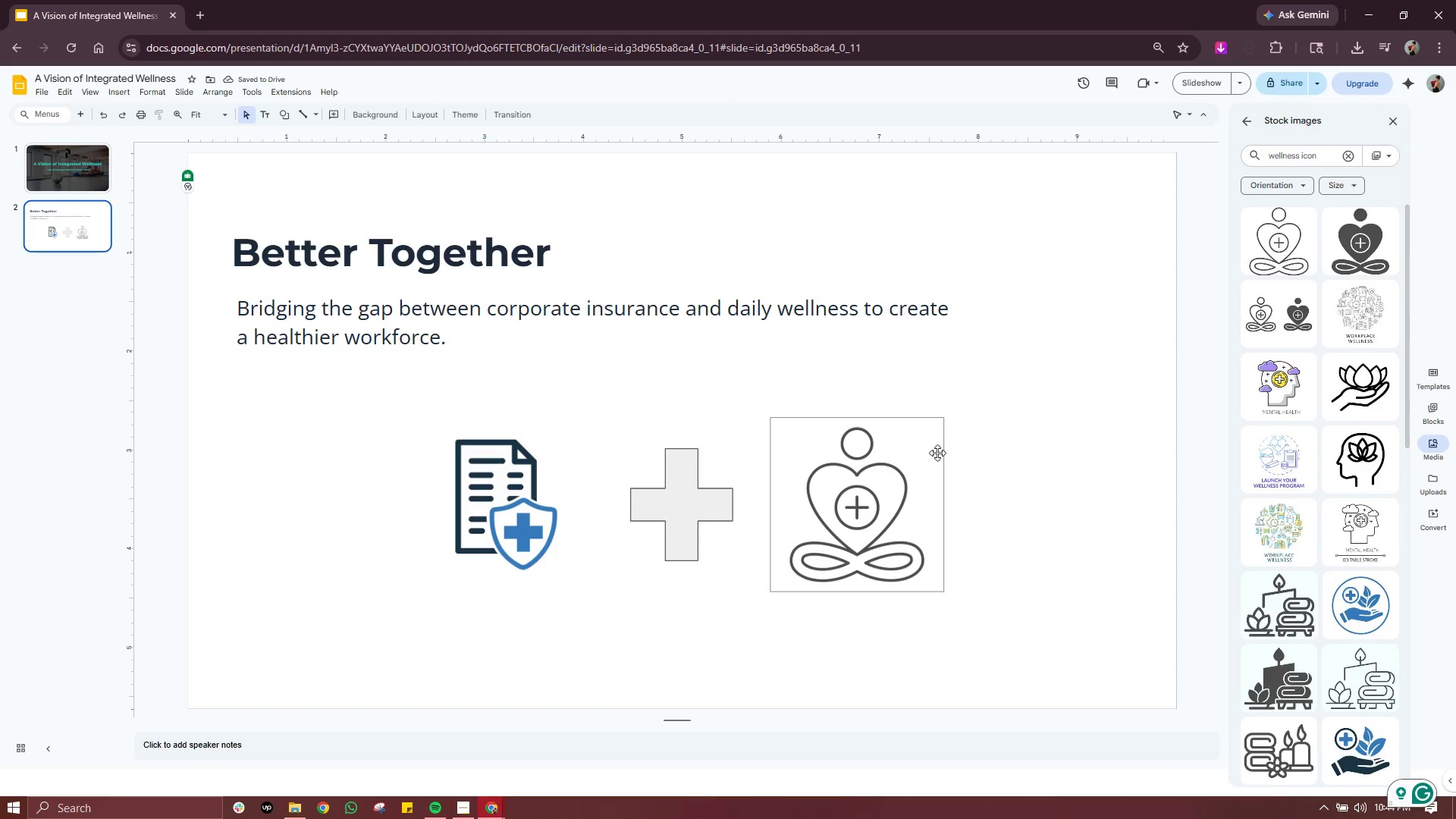 
left_click_drag(start_coordinate=[1021, 413], to_coordinate=[378, 639])
 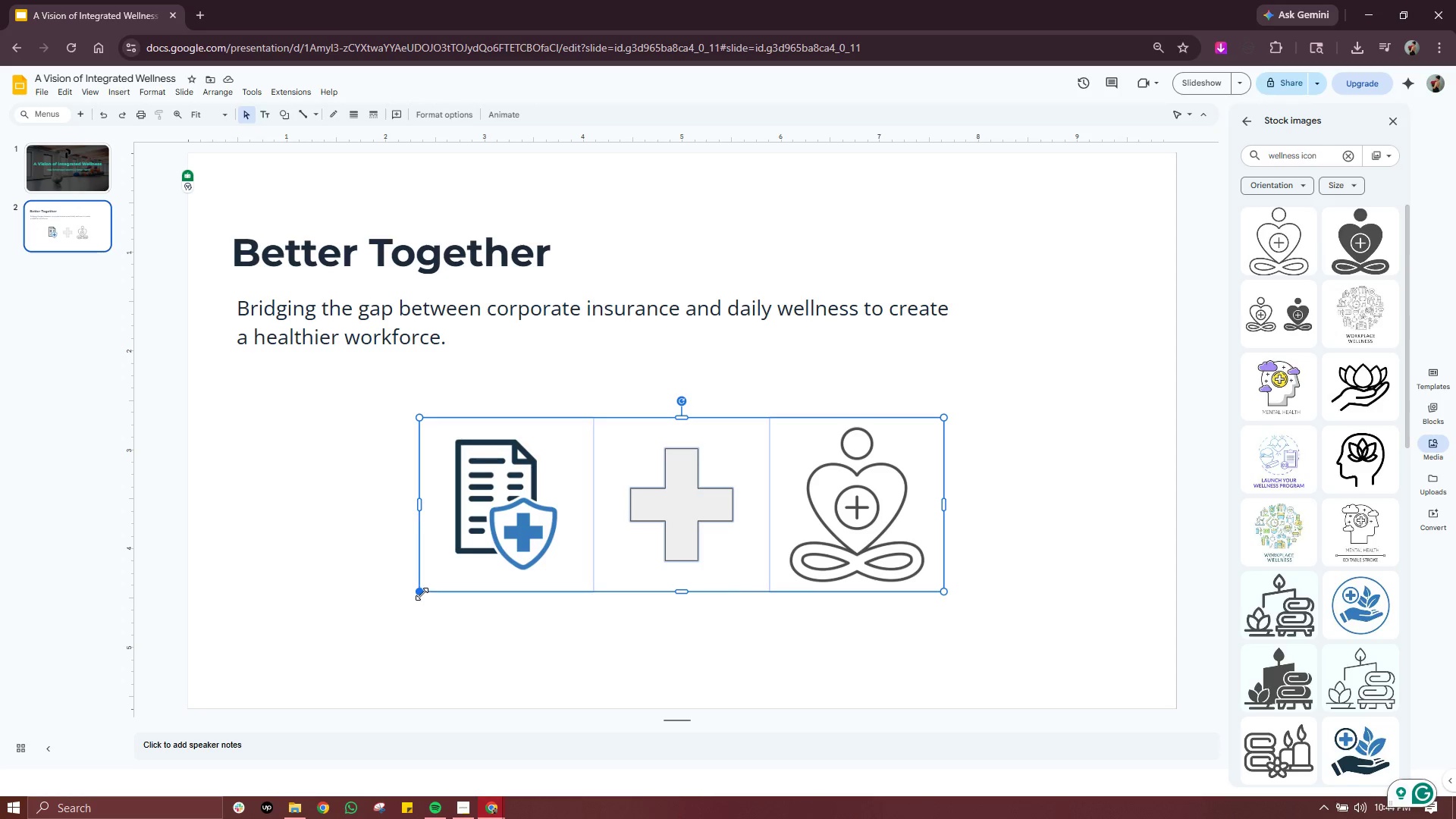 
left_click_drag(start_coordinate=[422, 594], to_coordinate=[322, 633])
 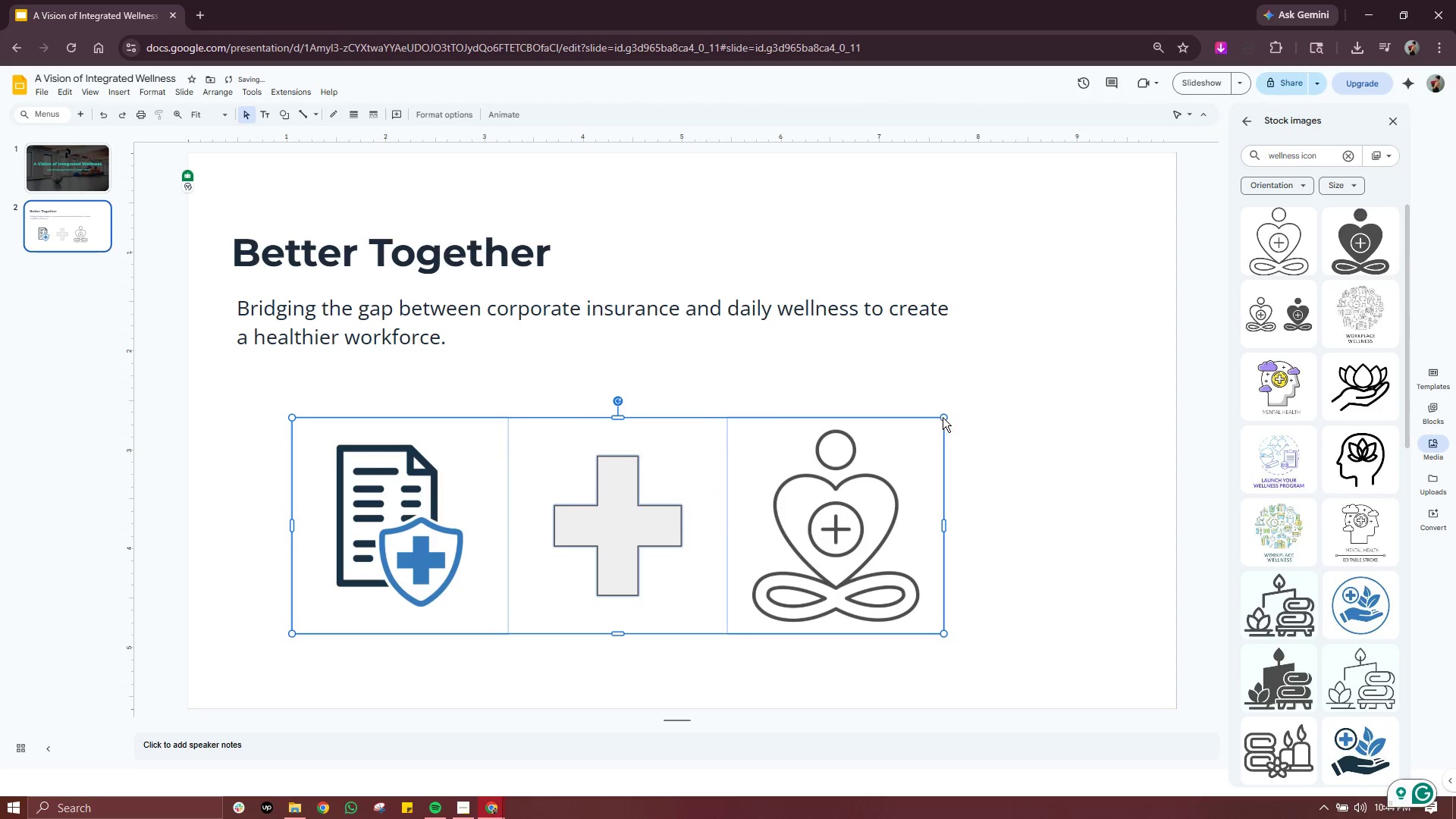 
left_click_drag(start_coordinate=[943, 418], to_coordinate=[979, 416])
 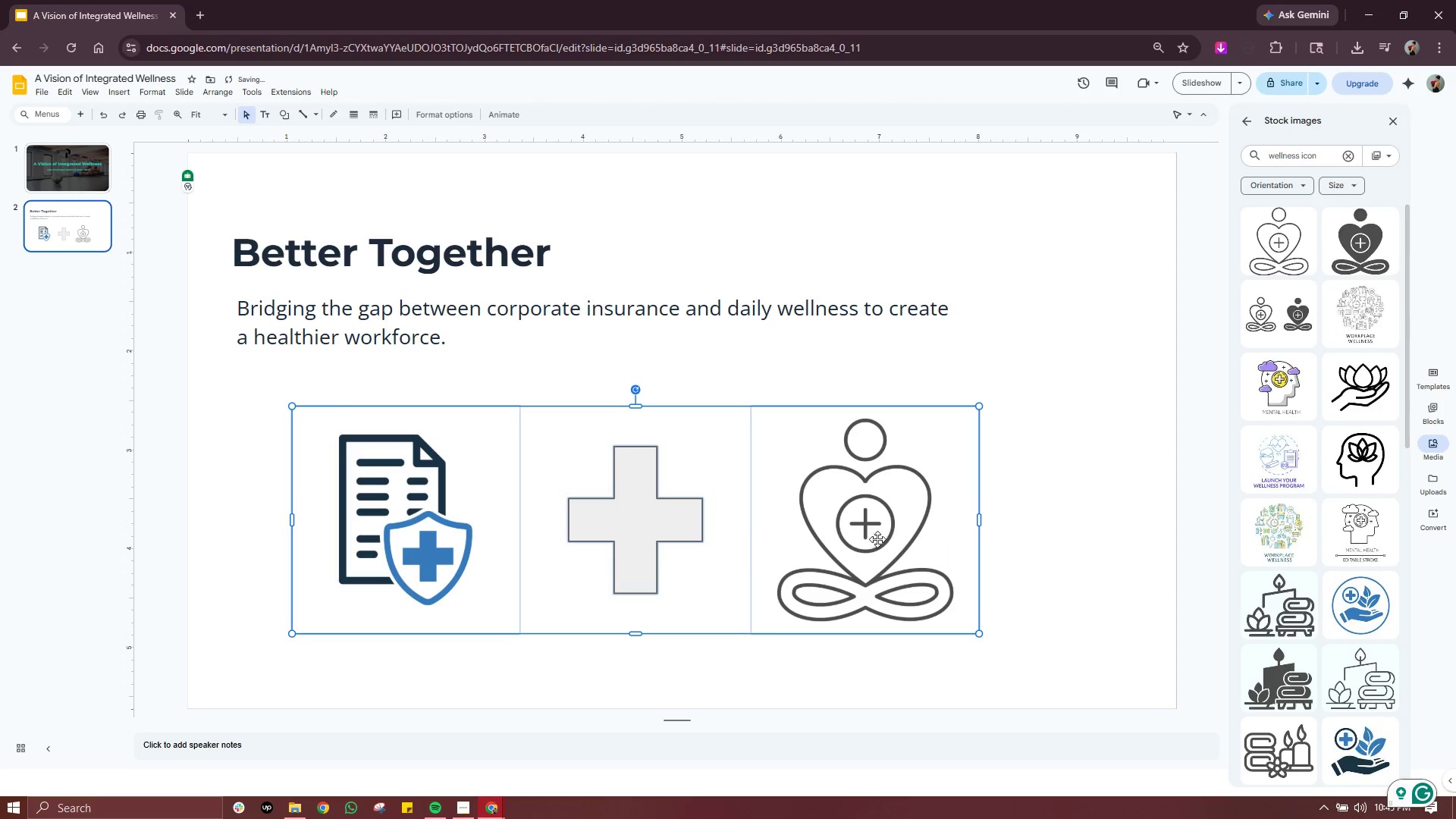 
left_click_drag(start_coordinate=[874, 539], to_coordinate=[919, 539])
 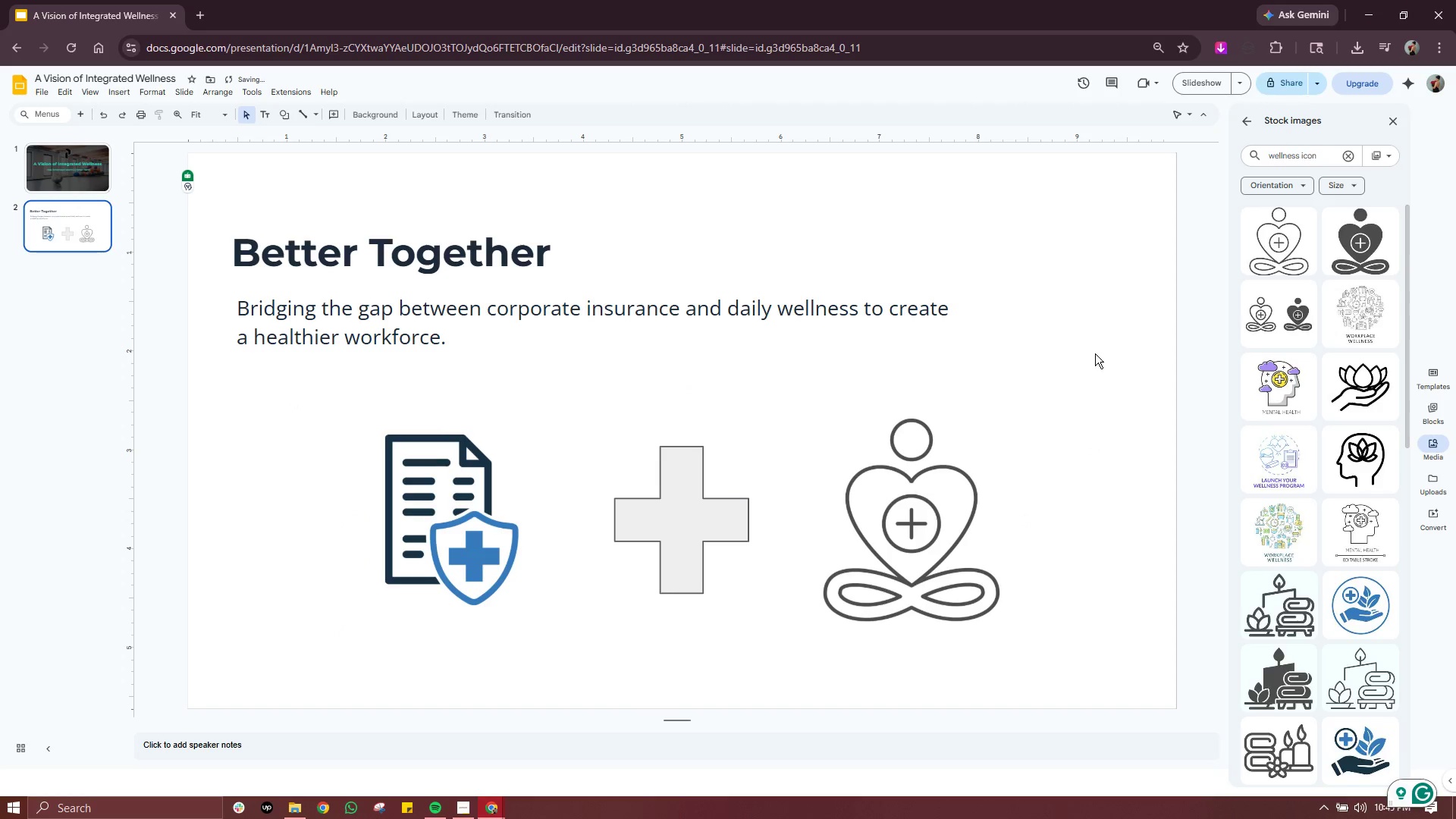 
double_click([1095, 353])
 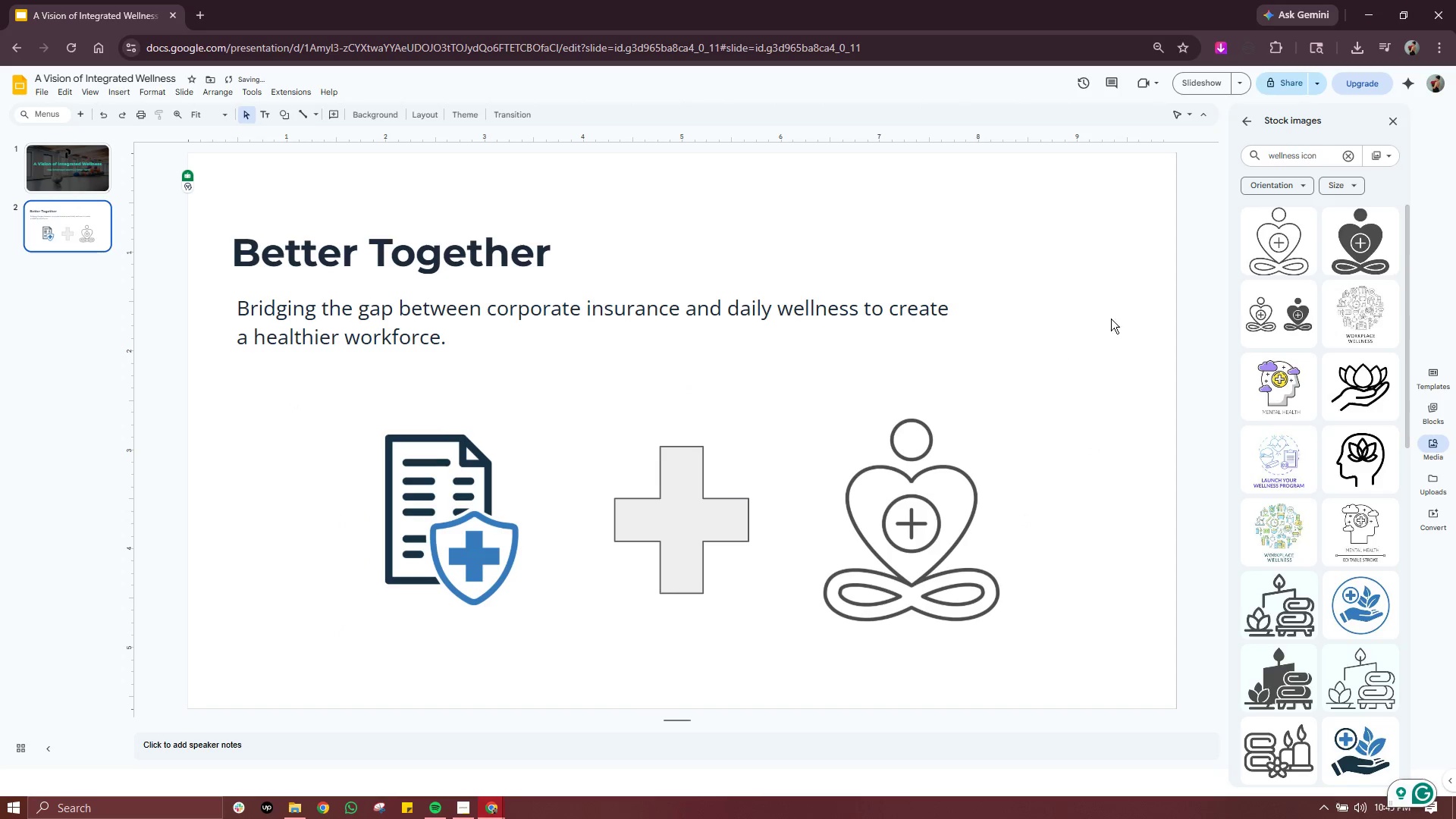 
left_click([1117, 296])
 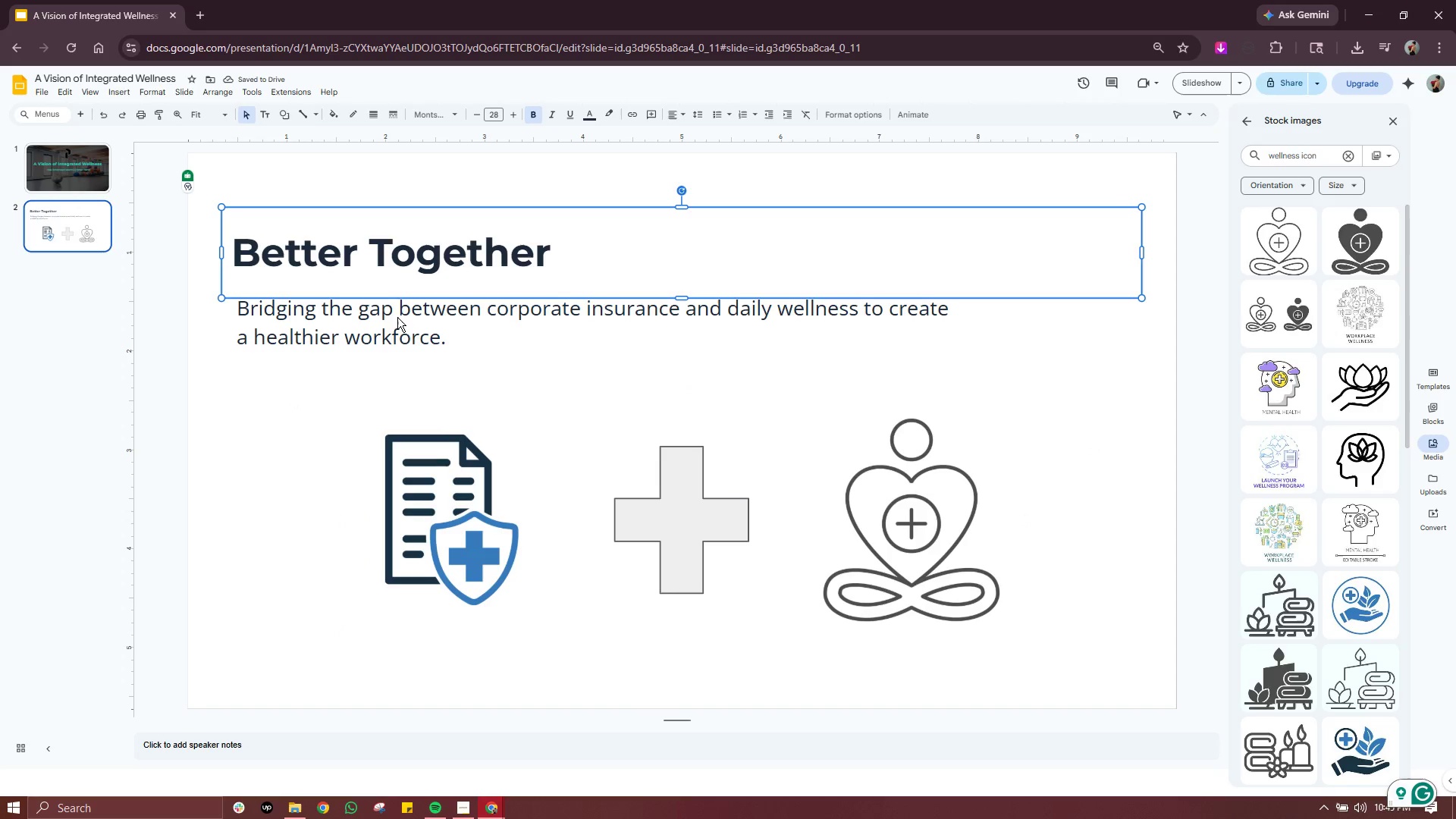 
left_click([383, 335])
 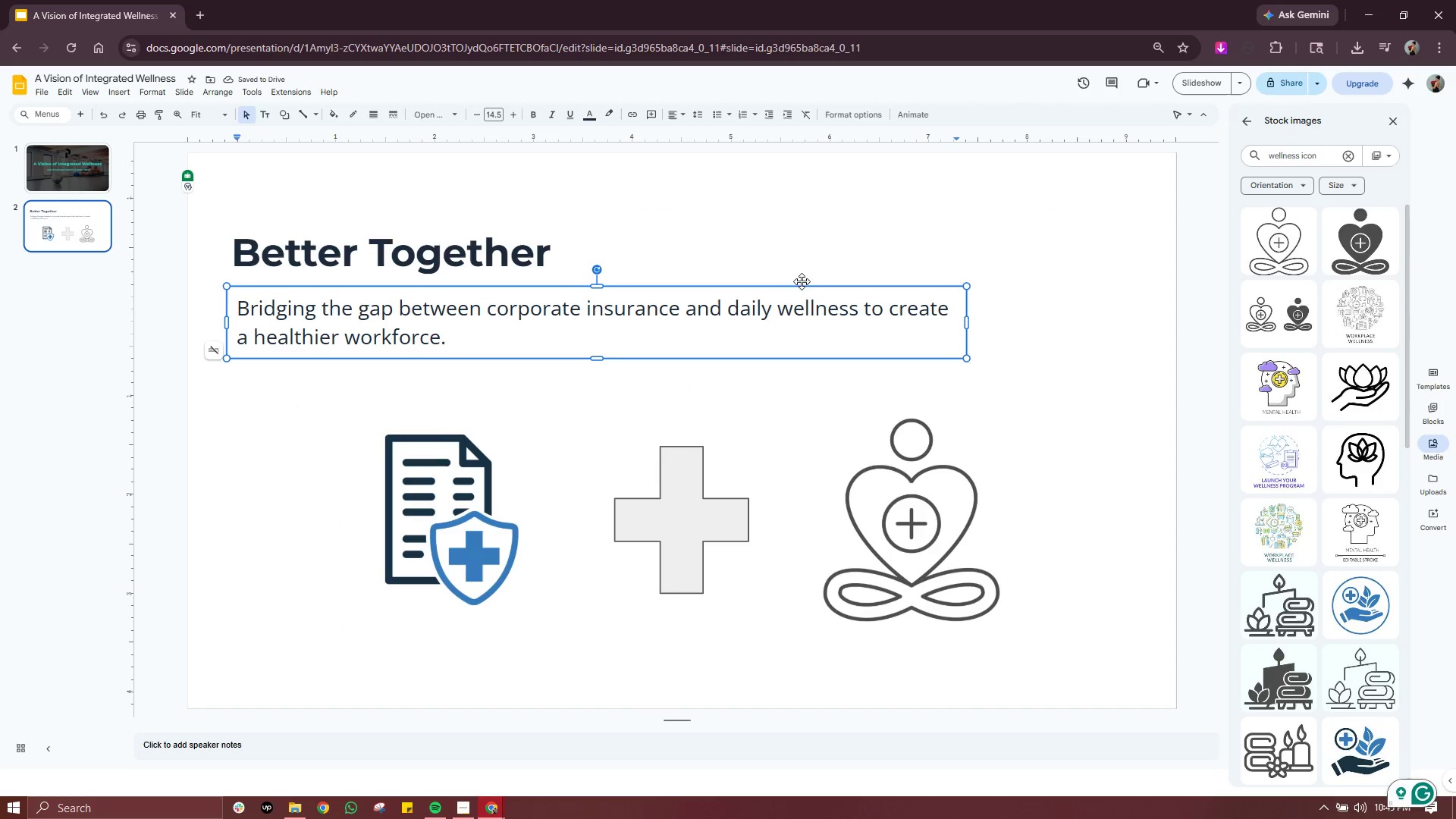 
left_click([815, 281])
 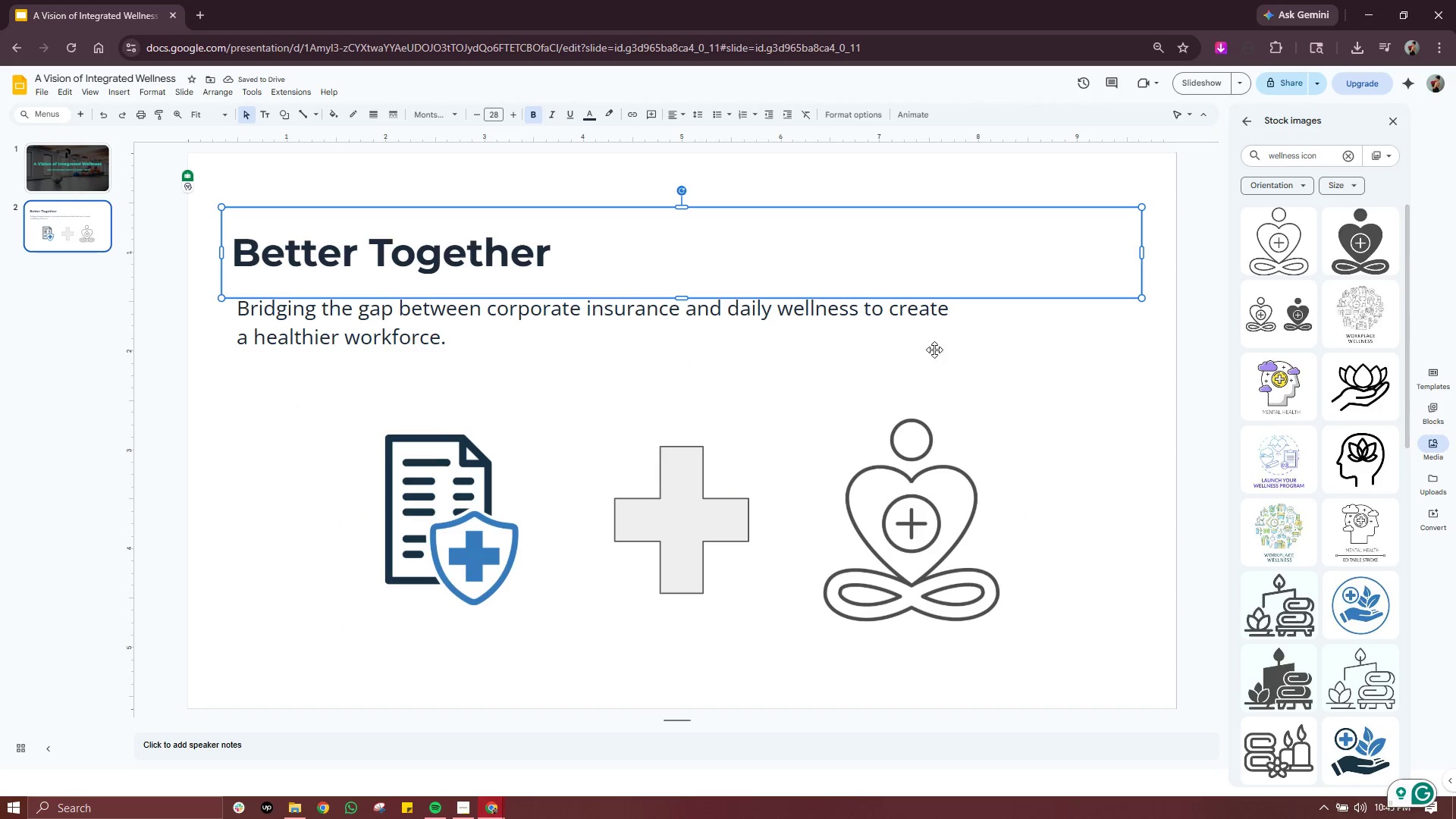 
left_click([908, 334])
 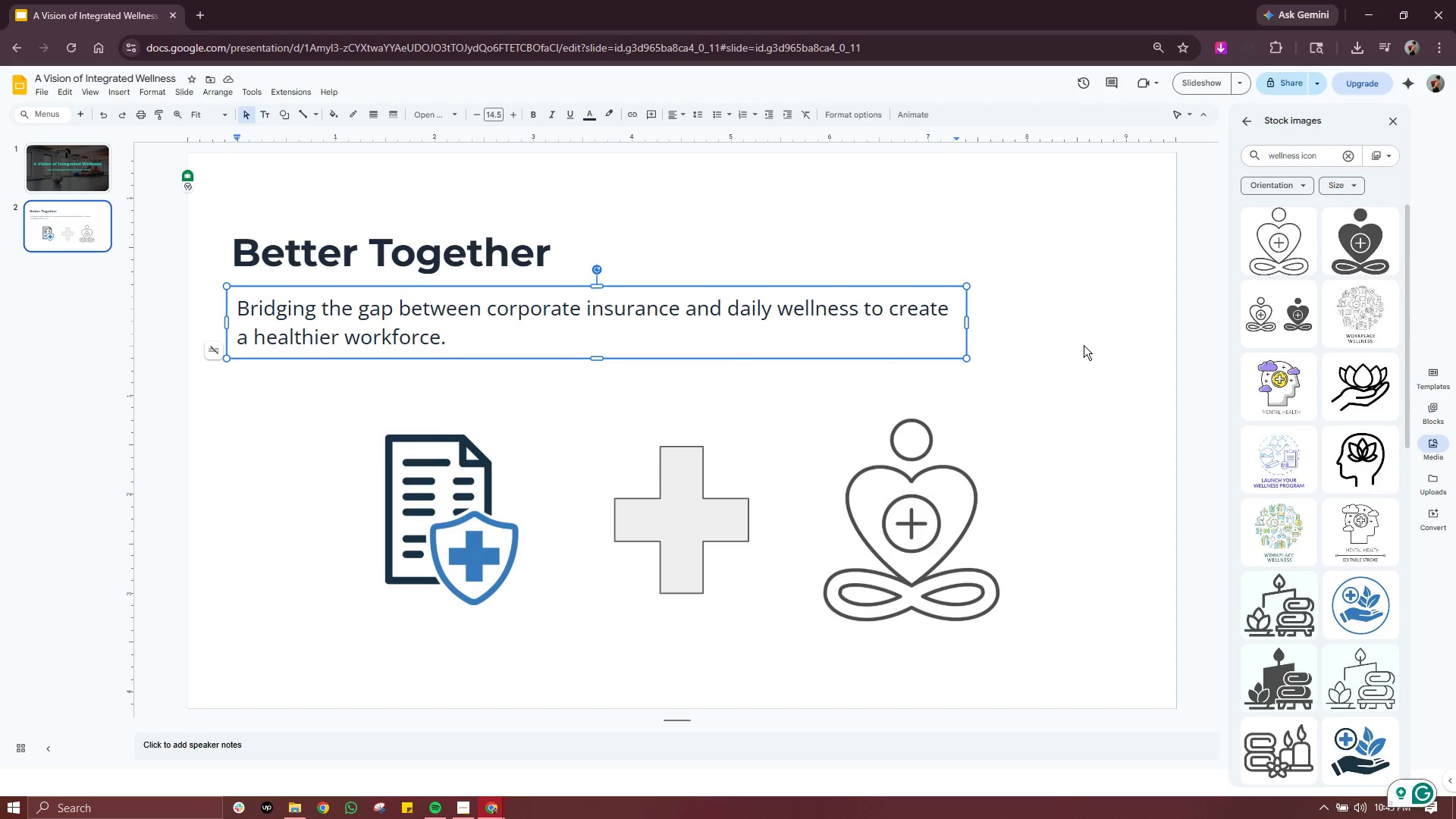 
left_click([1084, 345])
 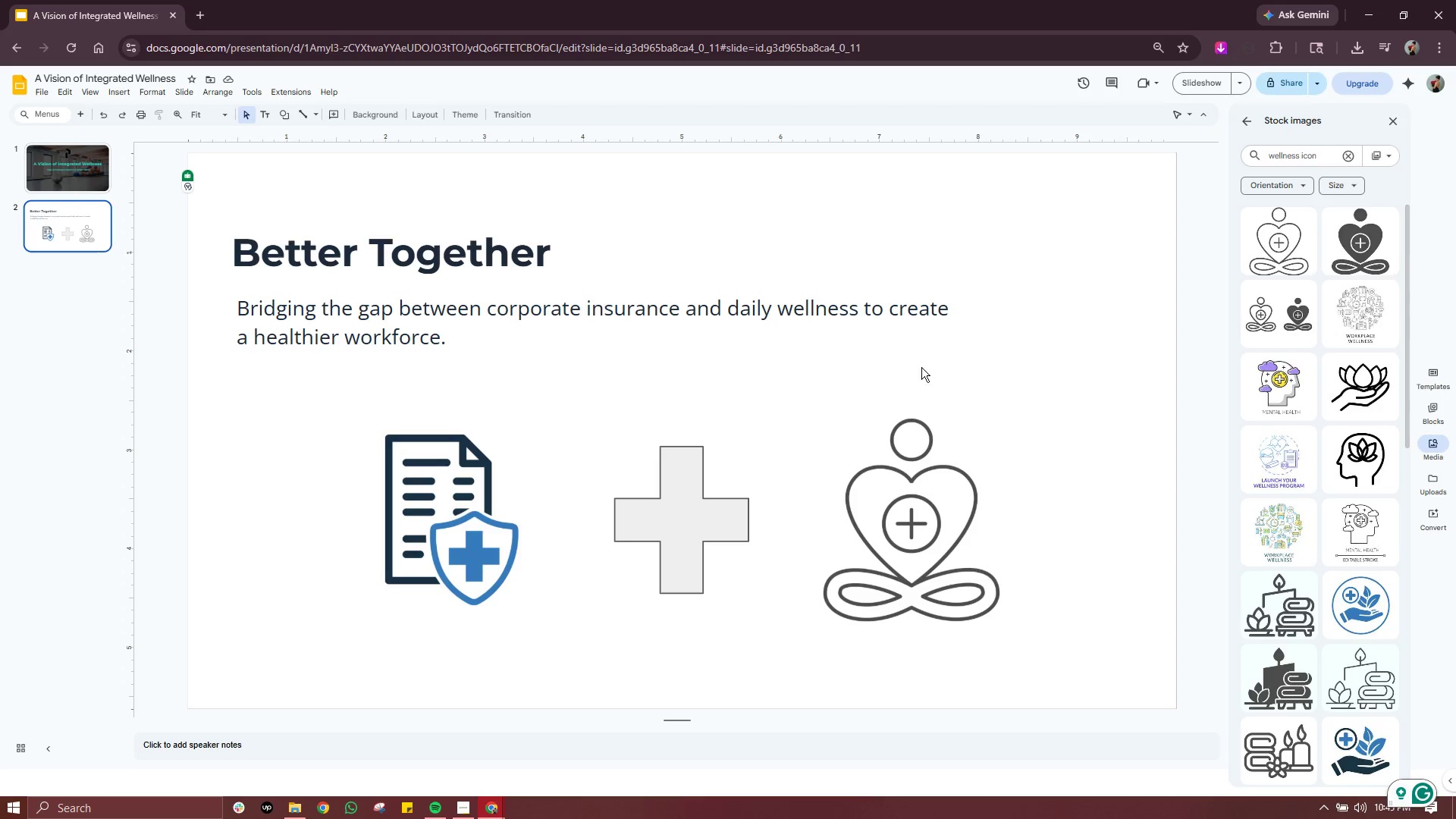 
double_click([454, 337])
 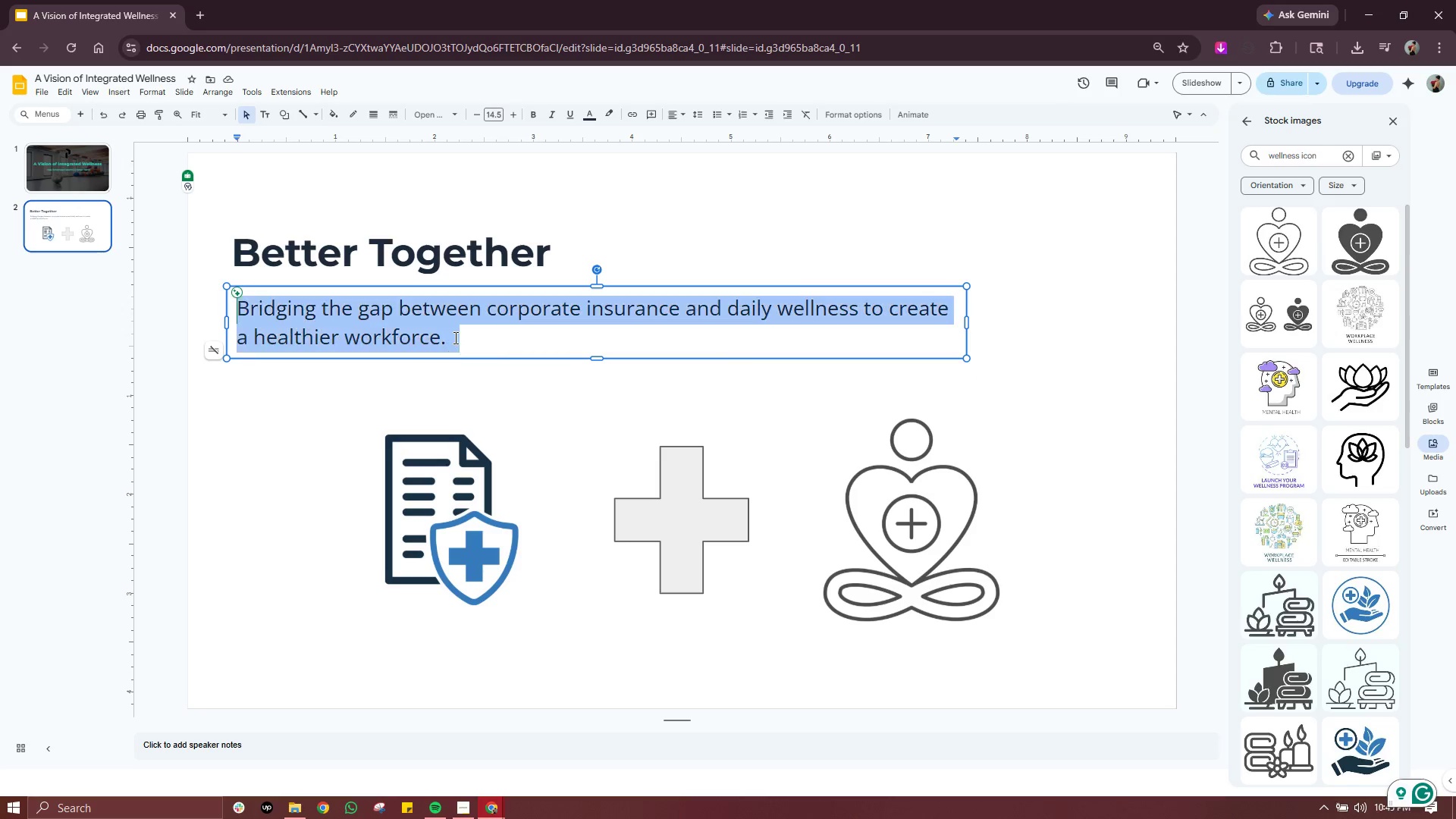 
triple_click([454, 337])
 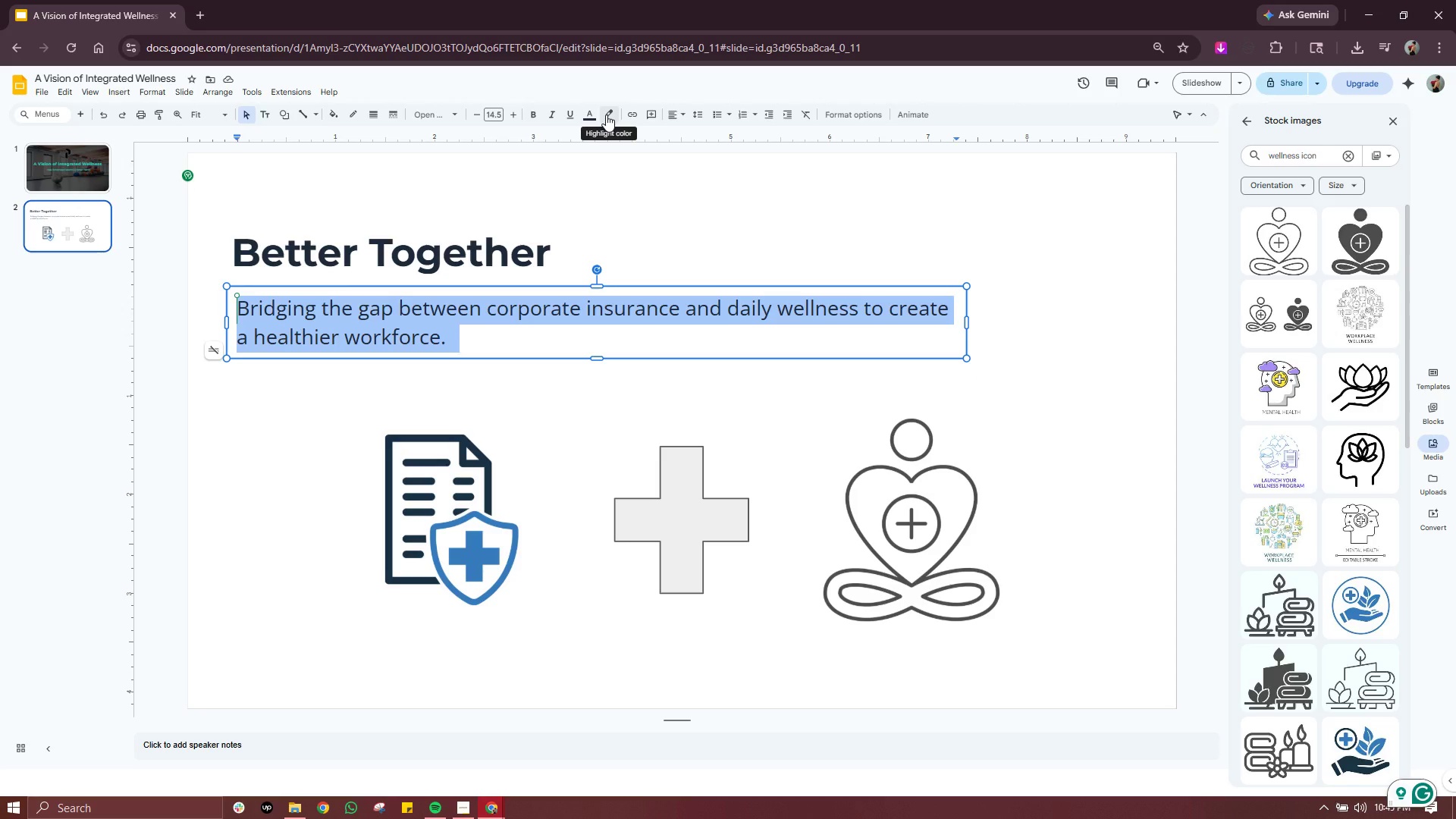 
wait(17.77)
 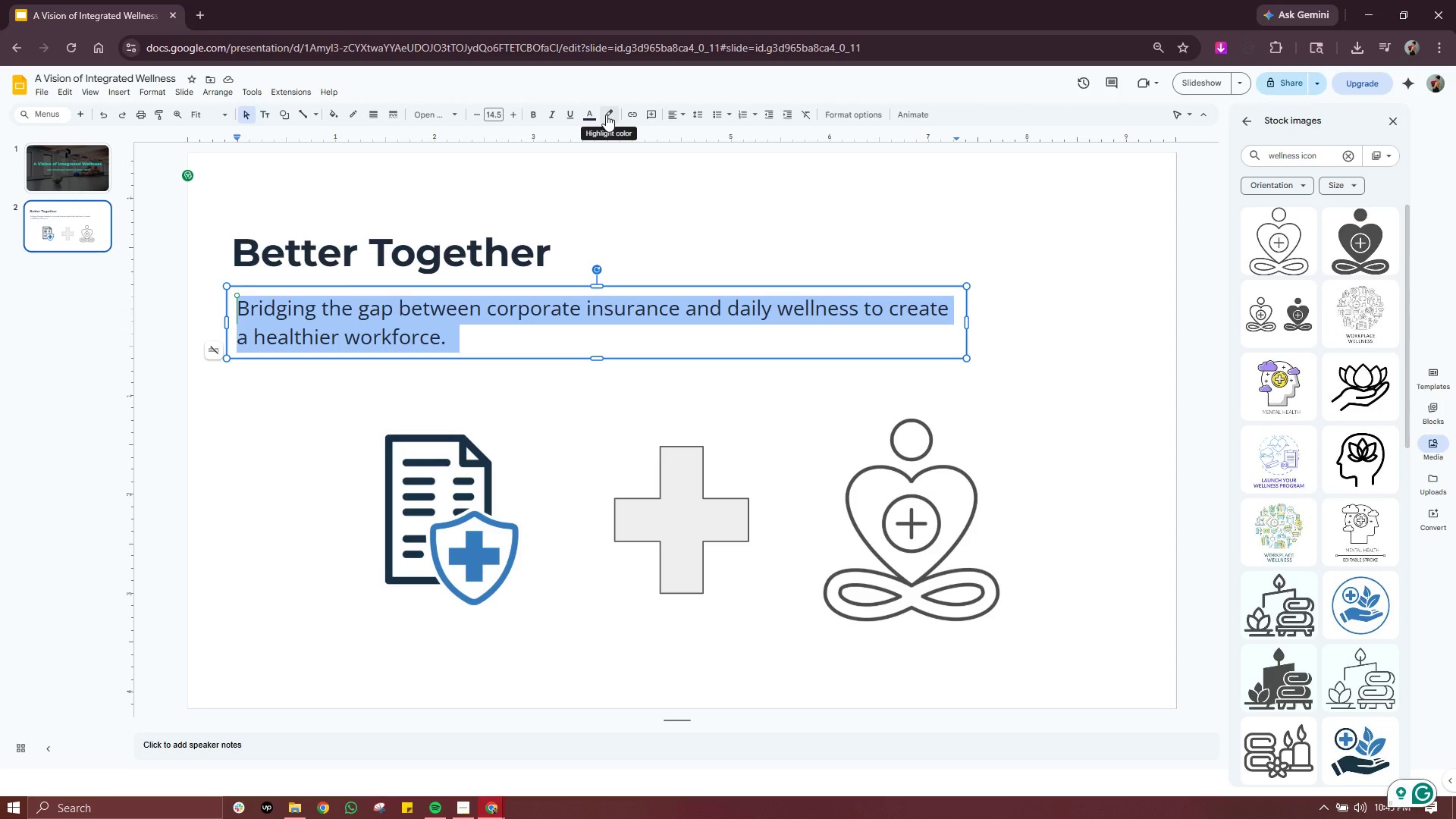 
left_click([593, 115])
 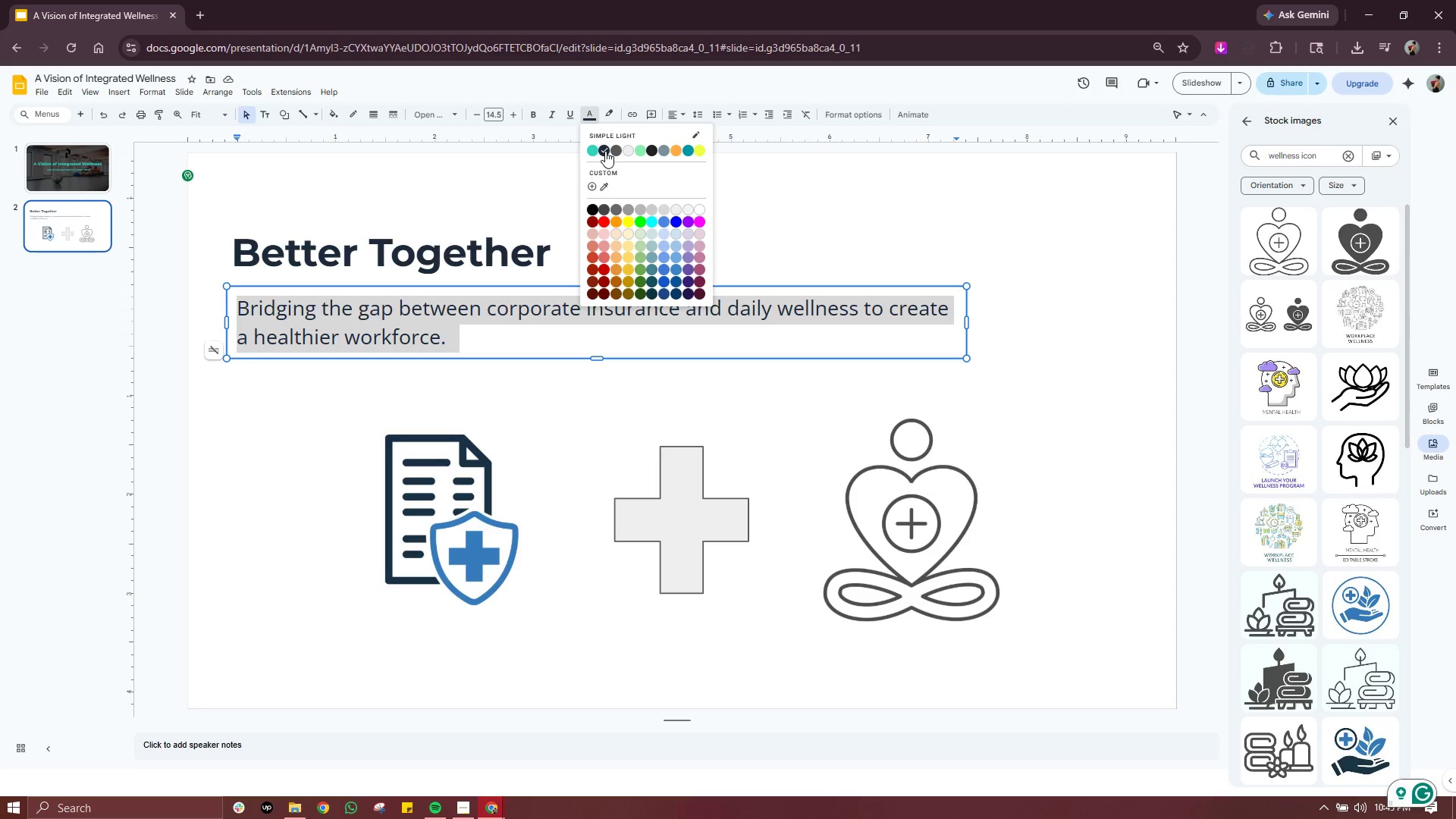 
wait(6.38)
 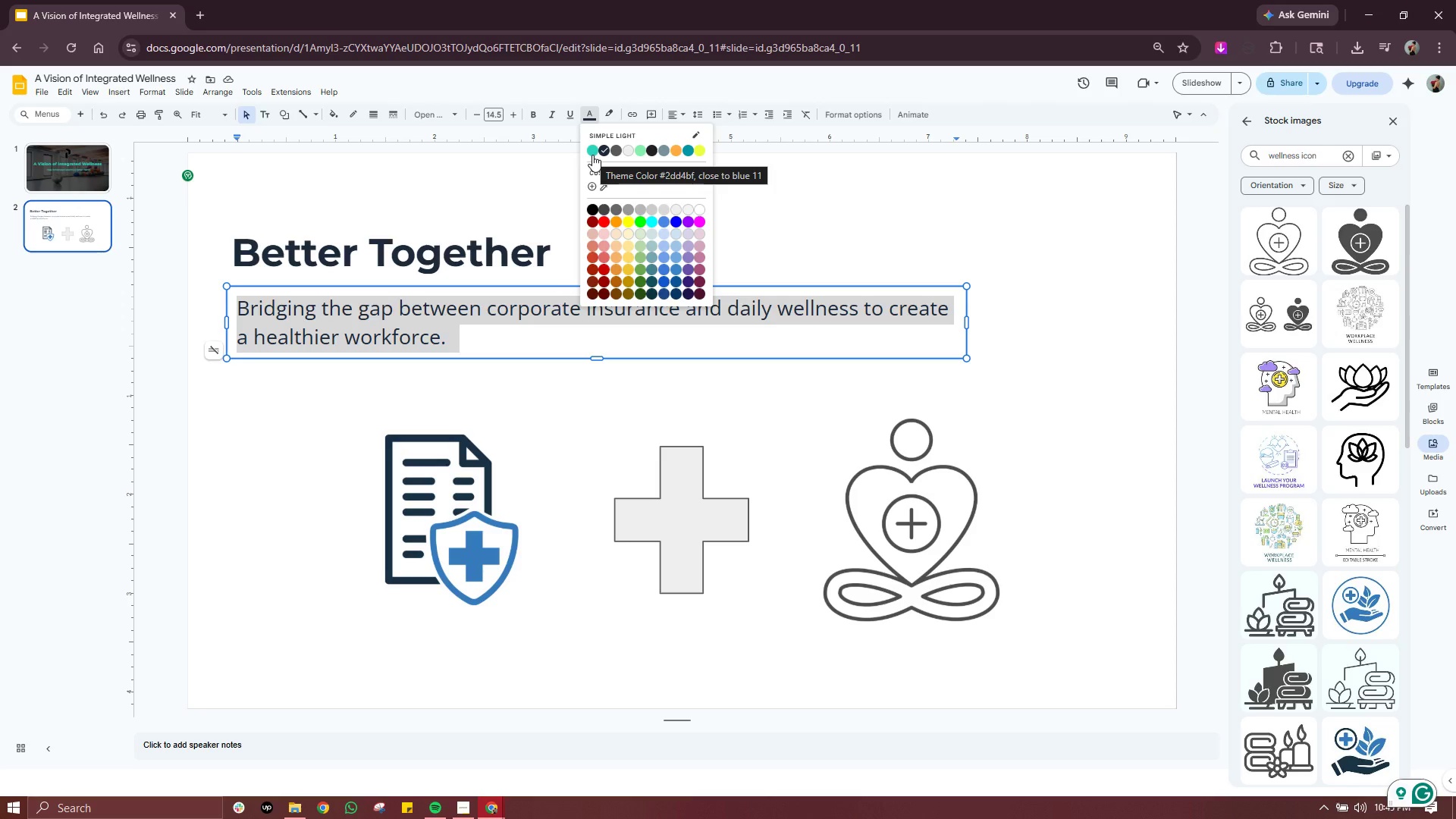 
left_click([605, 151])
 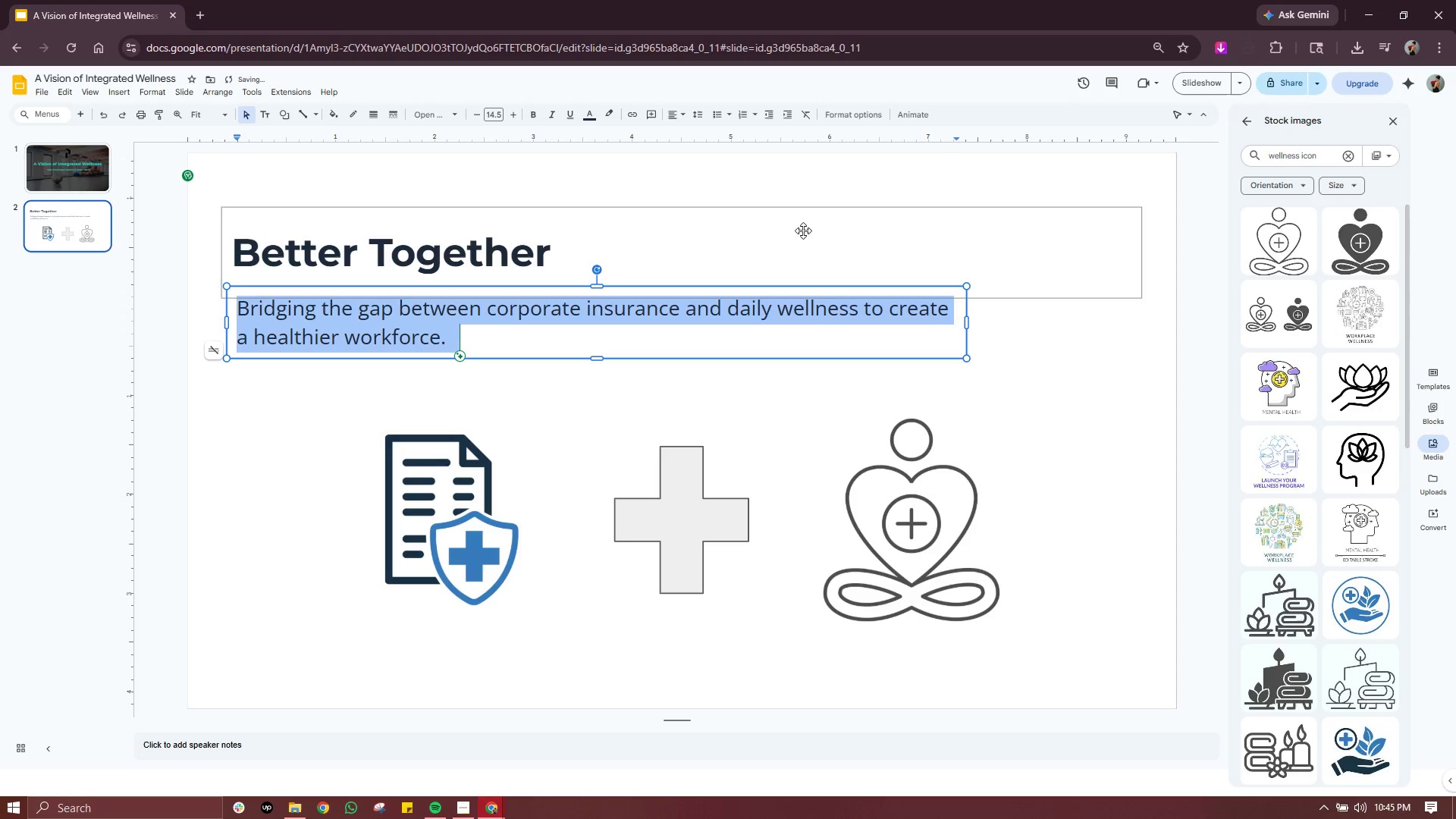 
left_click([803, 231])
 